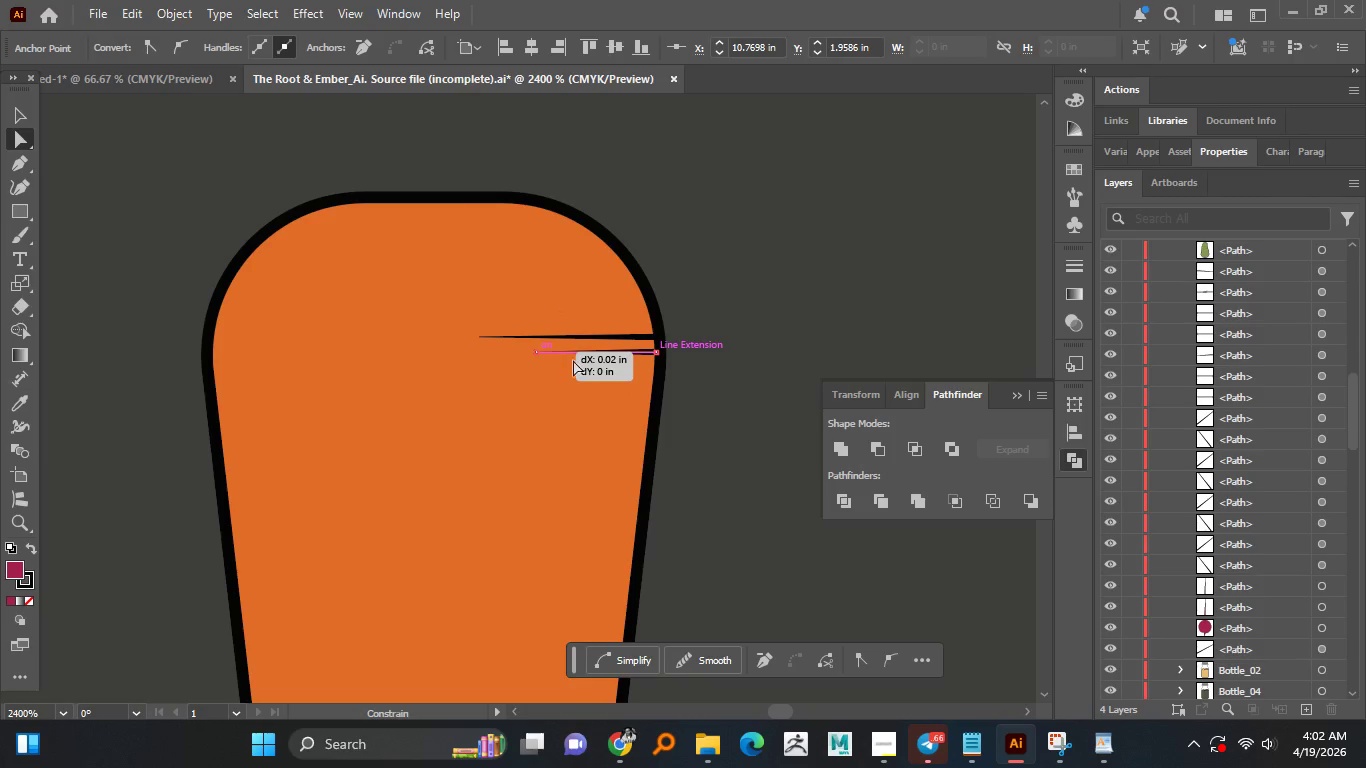 
key(Shift+ShiftLeft)
 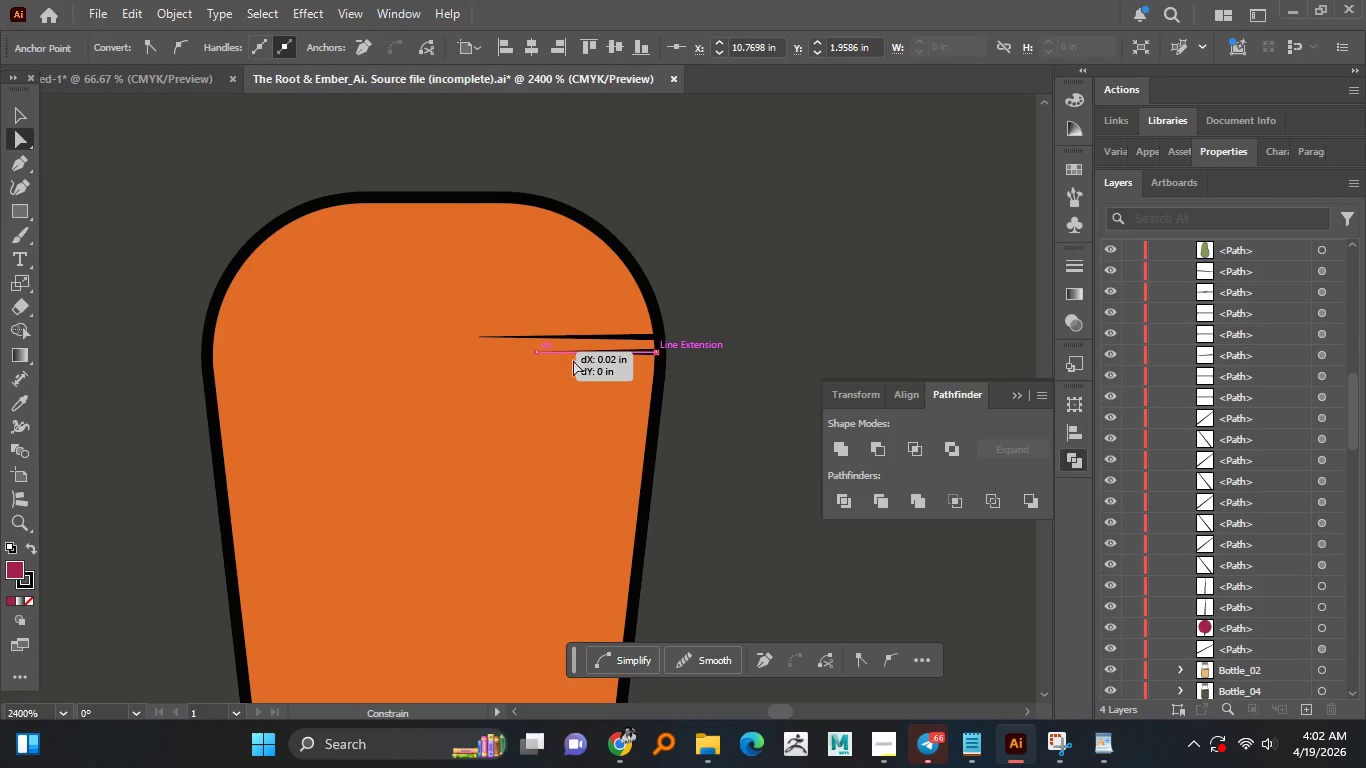 
key(Shift+ShiftLeft)
 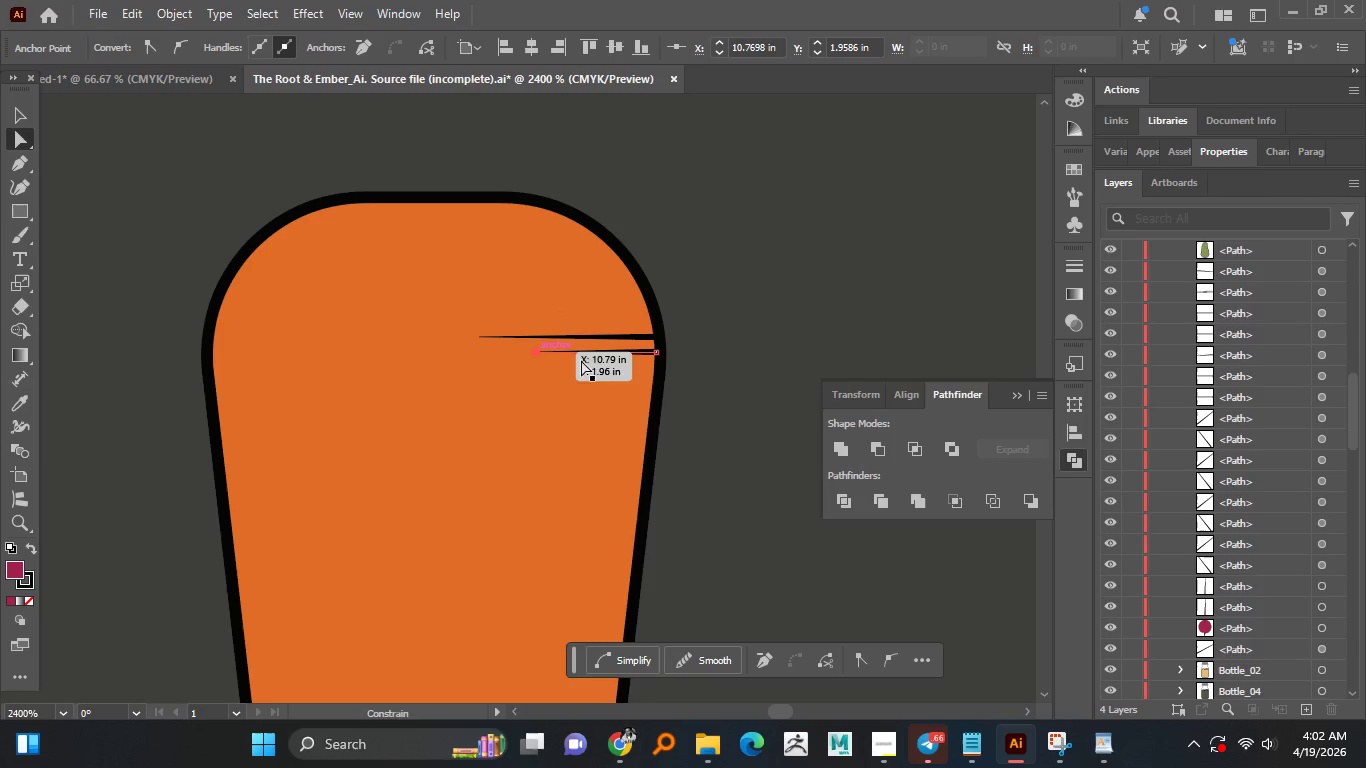 
key(Shift+ShiftLeft)
 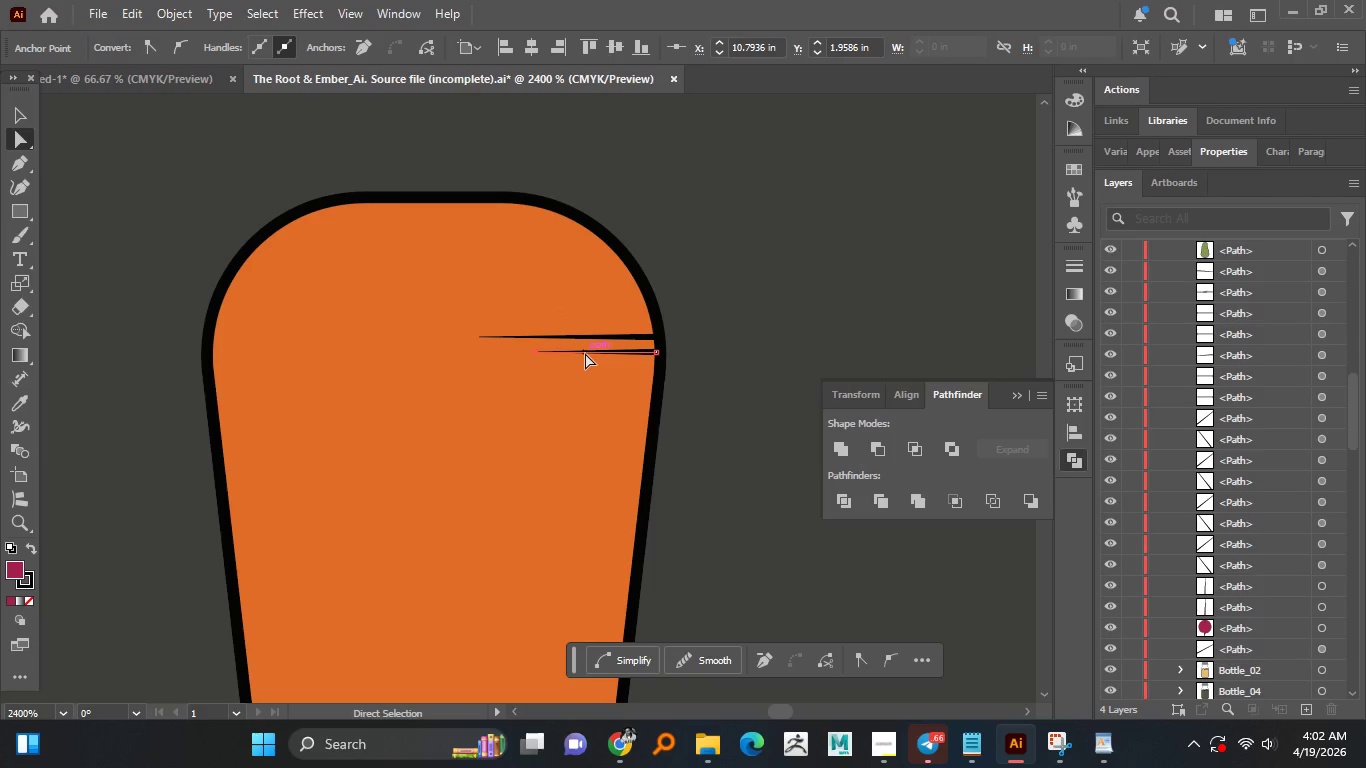 
left_click_drag(start_coordinate=[585, 353], to_coordinate=[585, 374])
 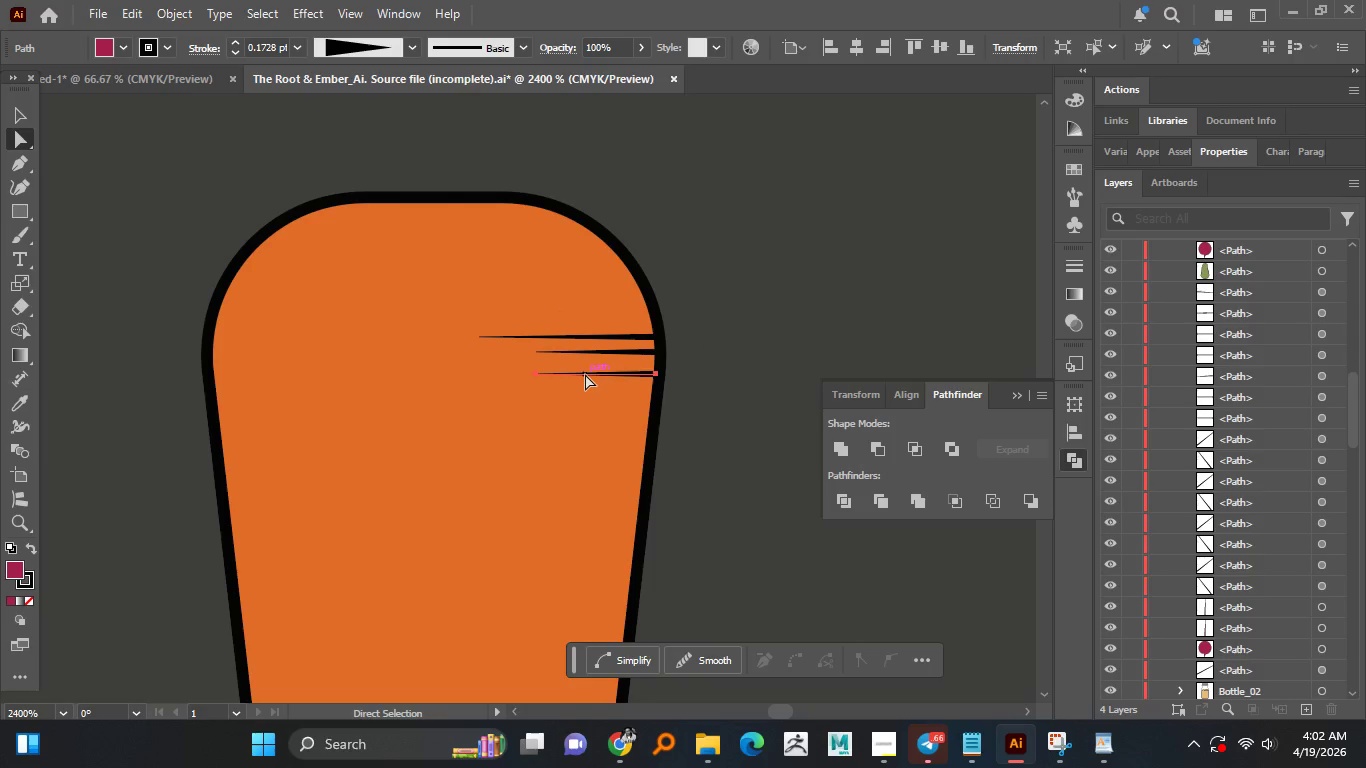 
hold_key(key=AltLeft, duration=0.8)
 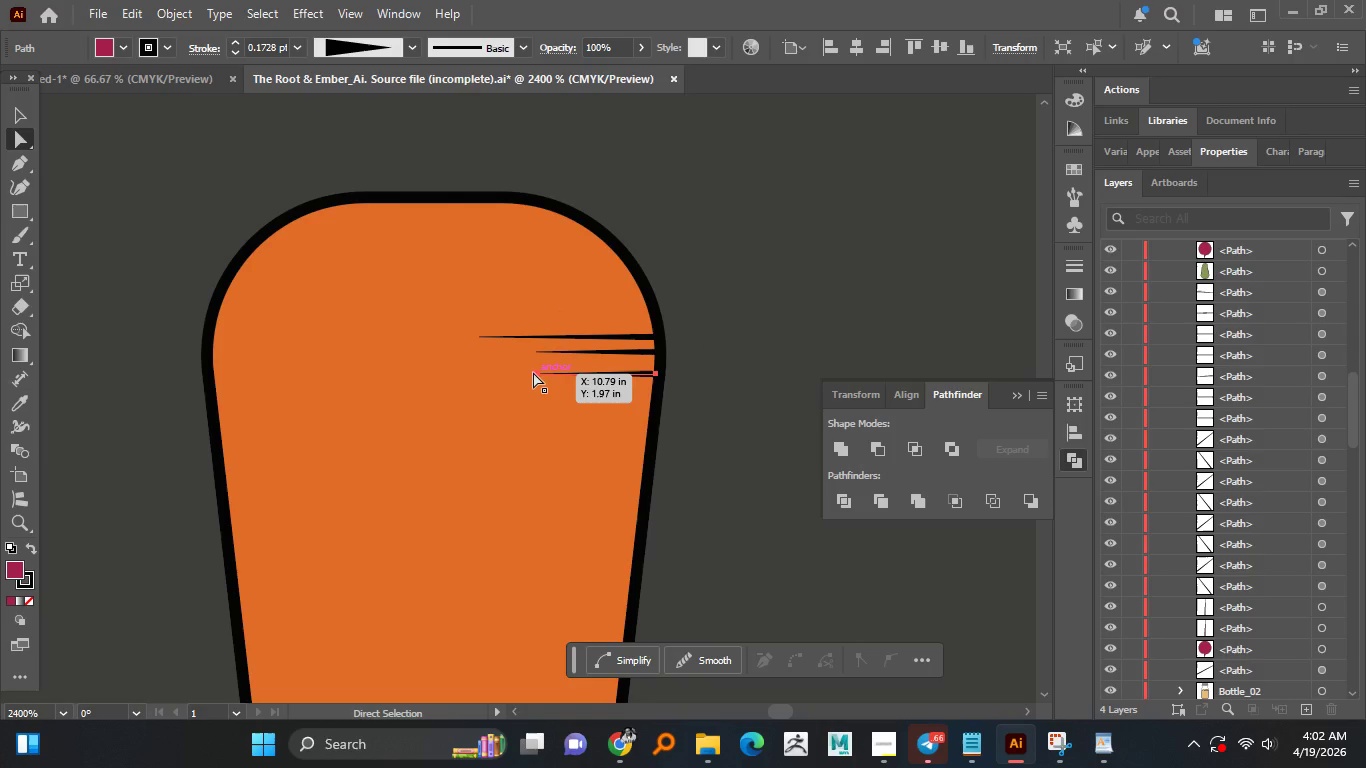 
left_click_drag(start_coordinate=[532, 372], to_coordinate=[545, 374])
 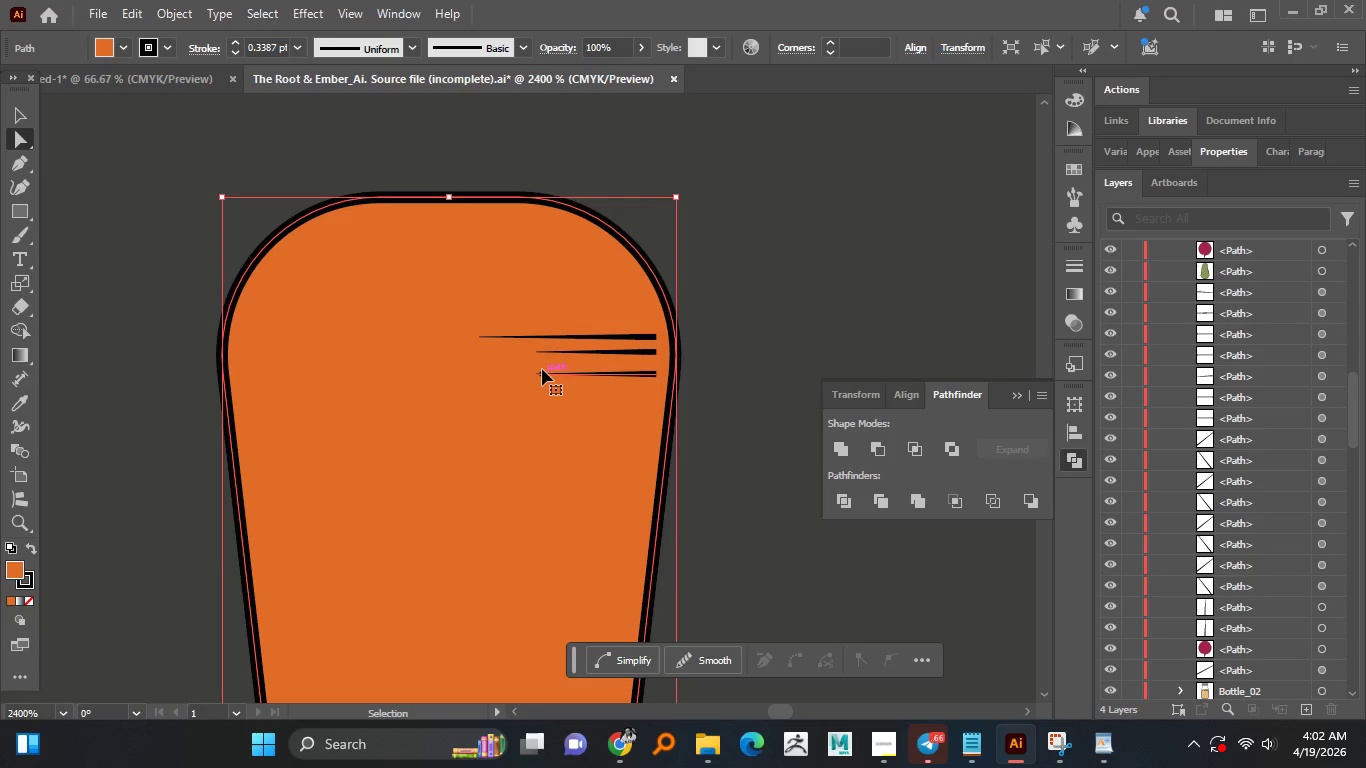 
key(Shift+ShiftLeft)
 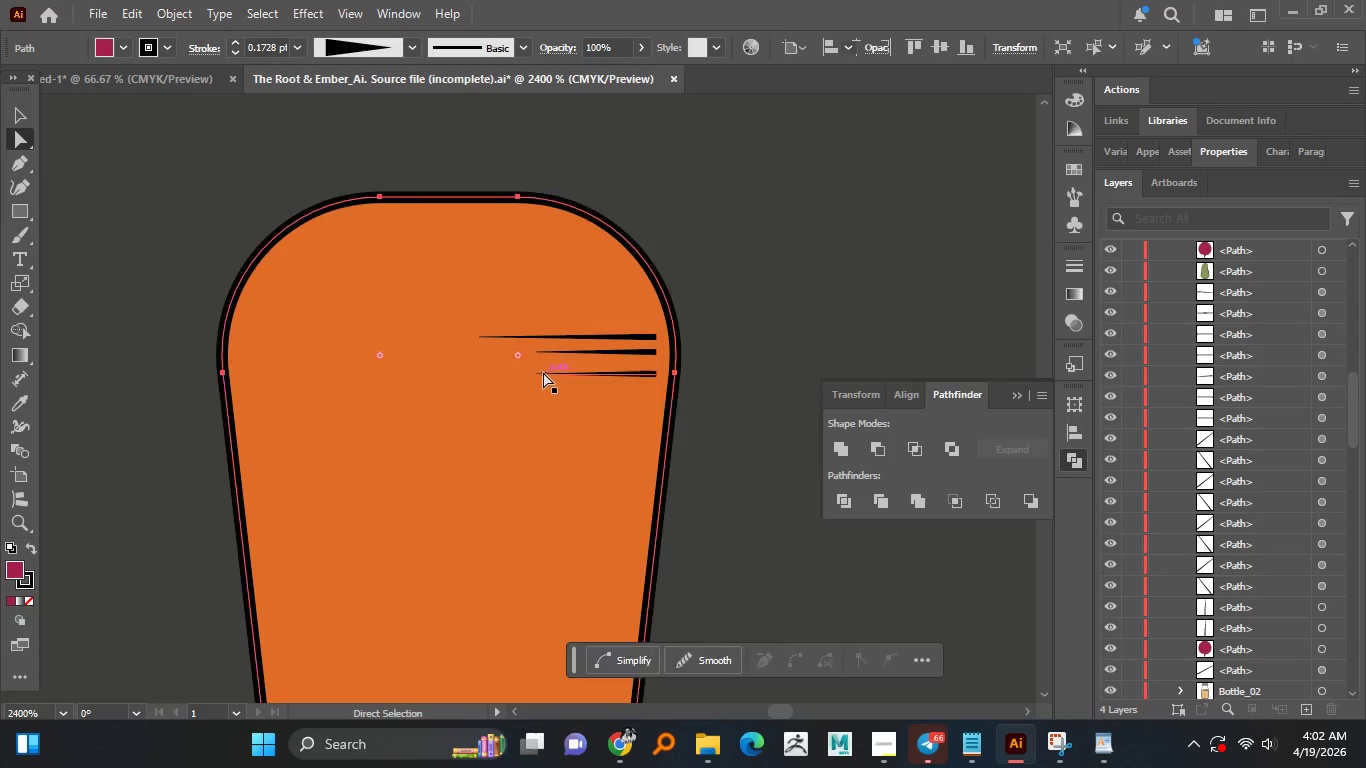 
key(Control+Z)
 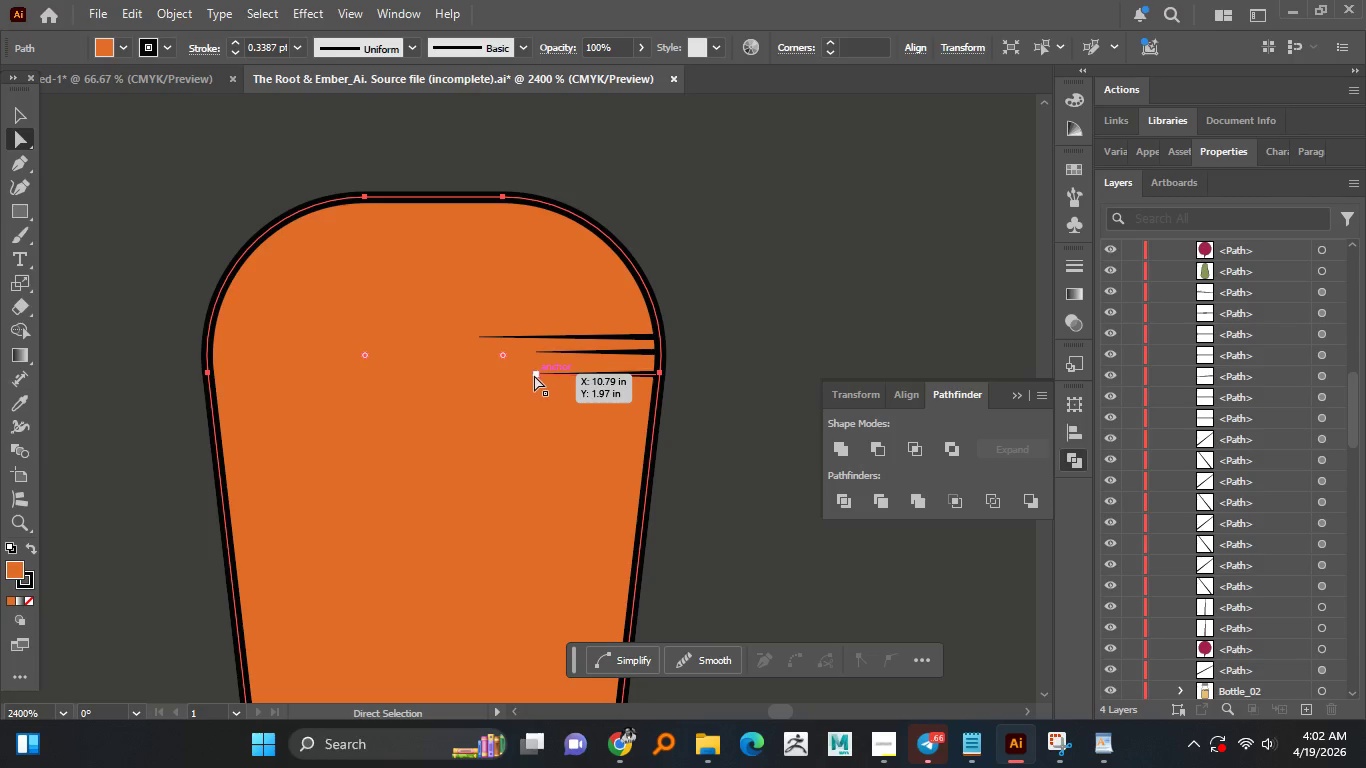 
left_click([535, 375])
 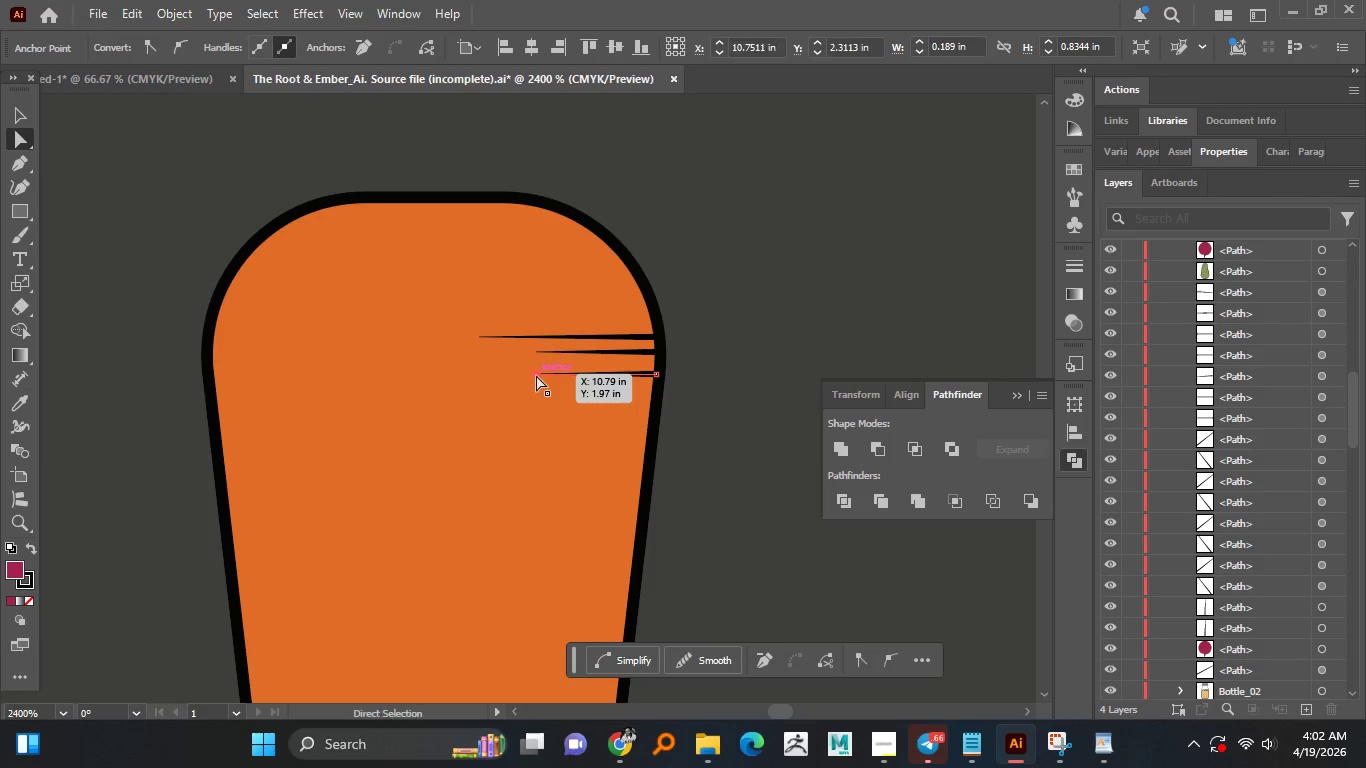 
left_click_drag(start_coordinate=[536, 374], to_coordinate=[583, 374])
 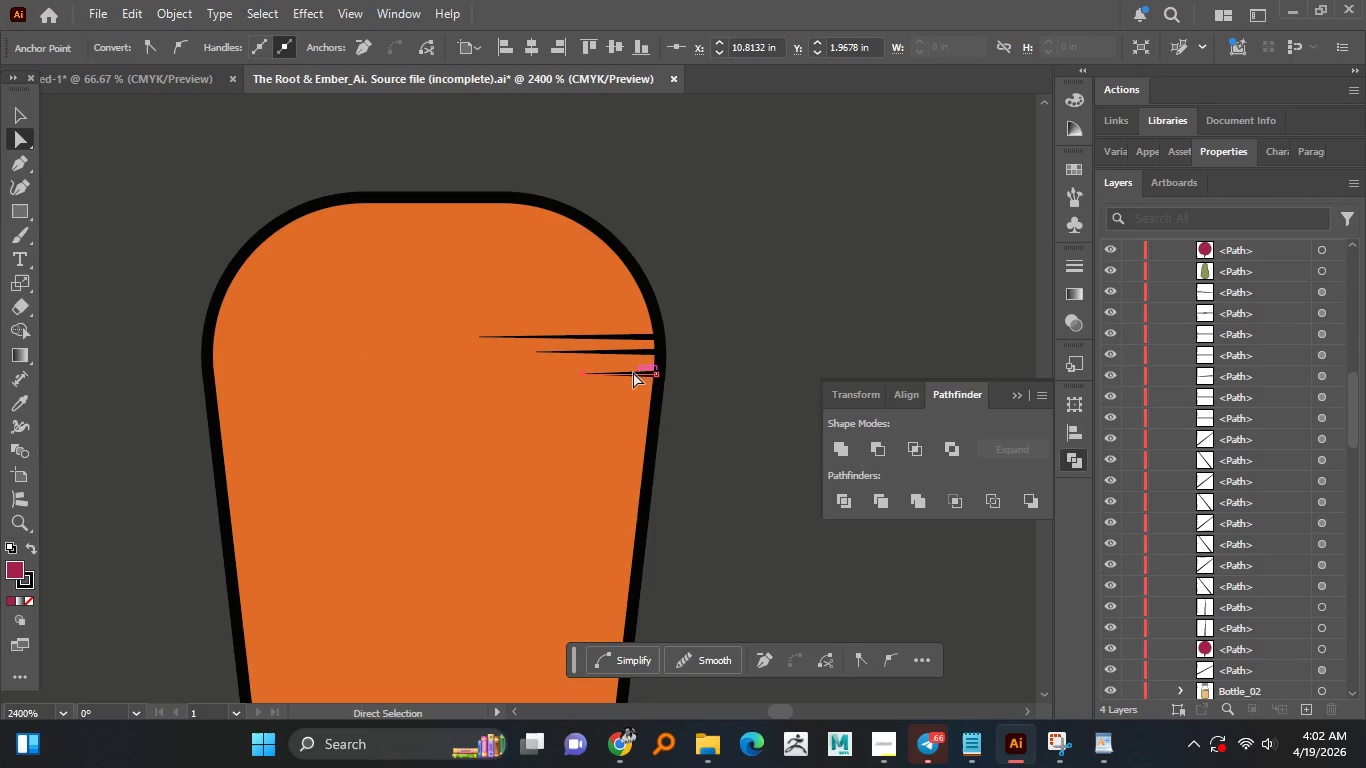 
hold_key(key=ShiftLeft, duration=1.19)
 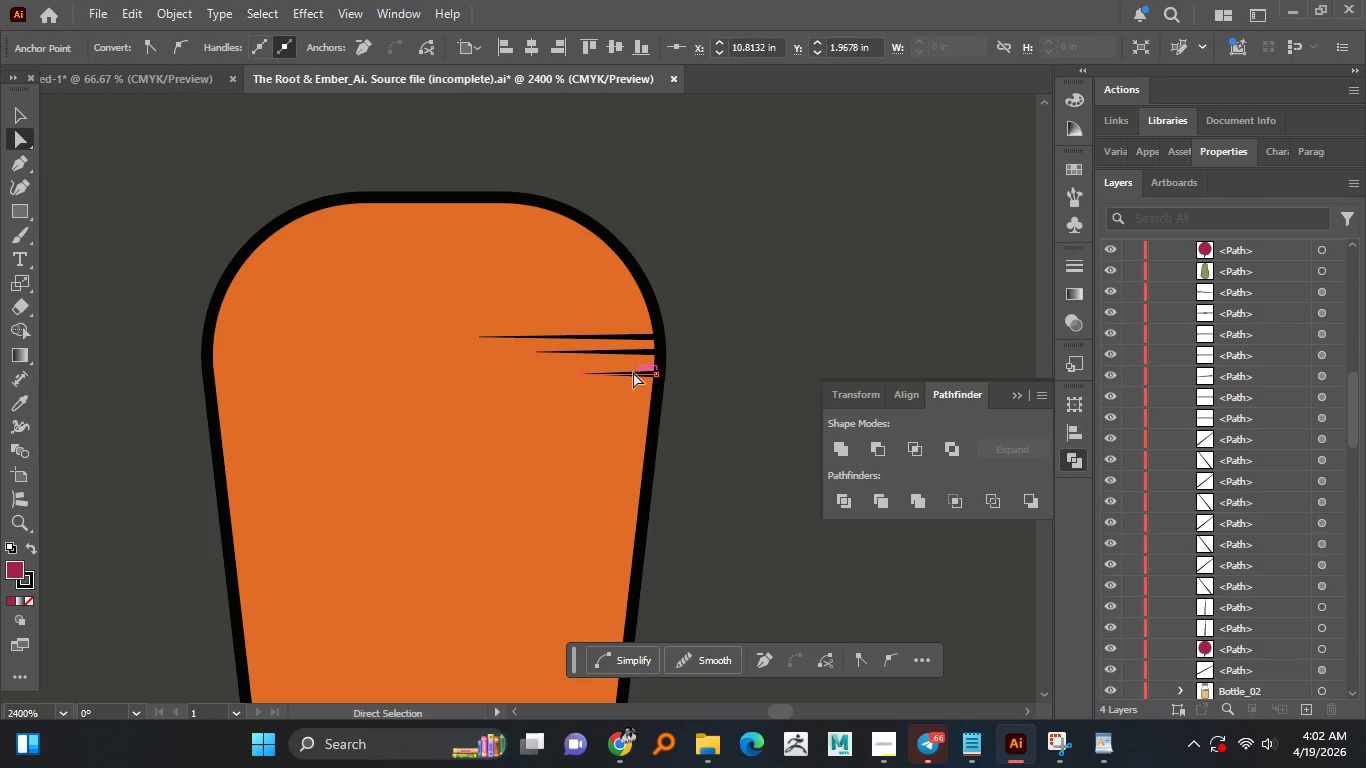 
hold_key(key=AltLeft, duration=1.12)
scroll: coordinate [633, 372], scroll_direction: up, amount: 2.0
 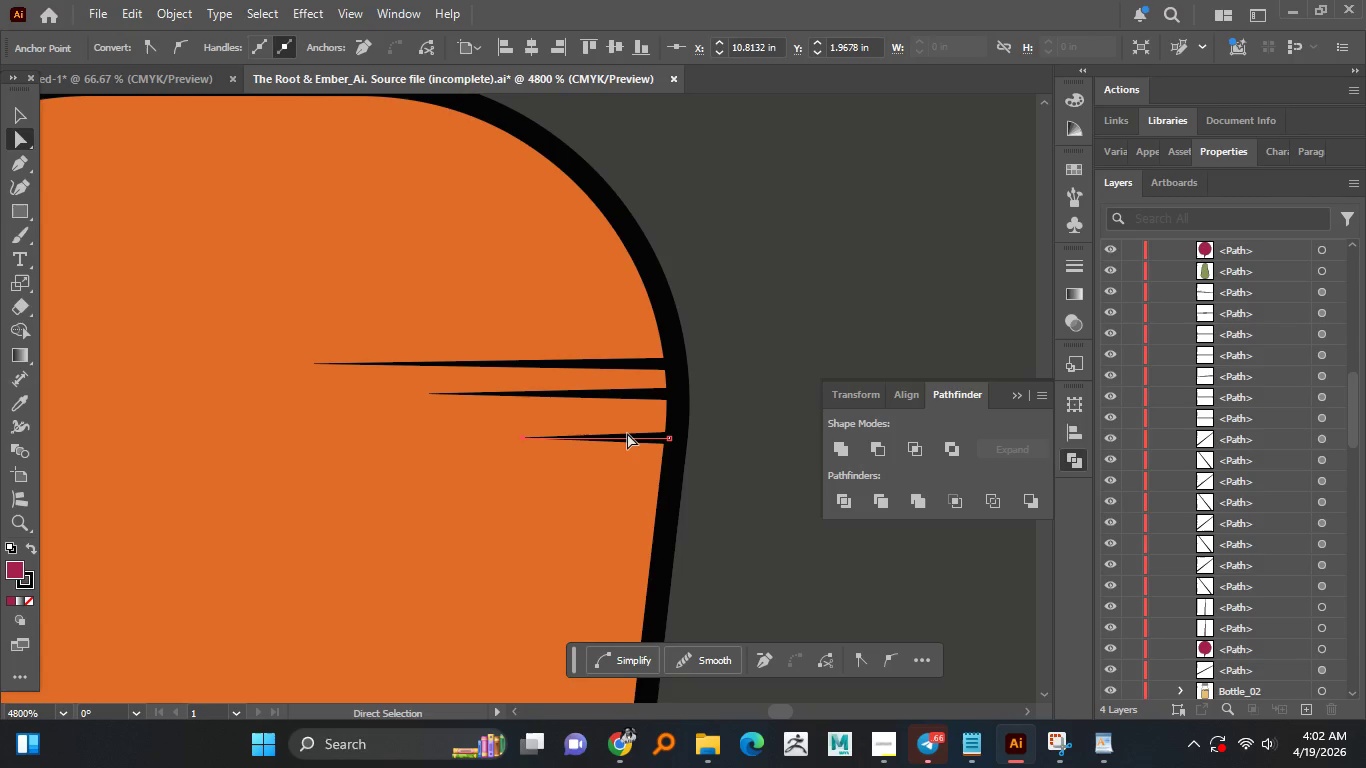 
left_click_drag(start_coordinate=[627, 435], to_coordinate=[629, 415])
 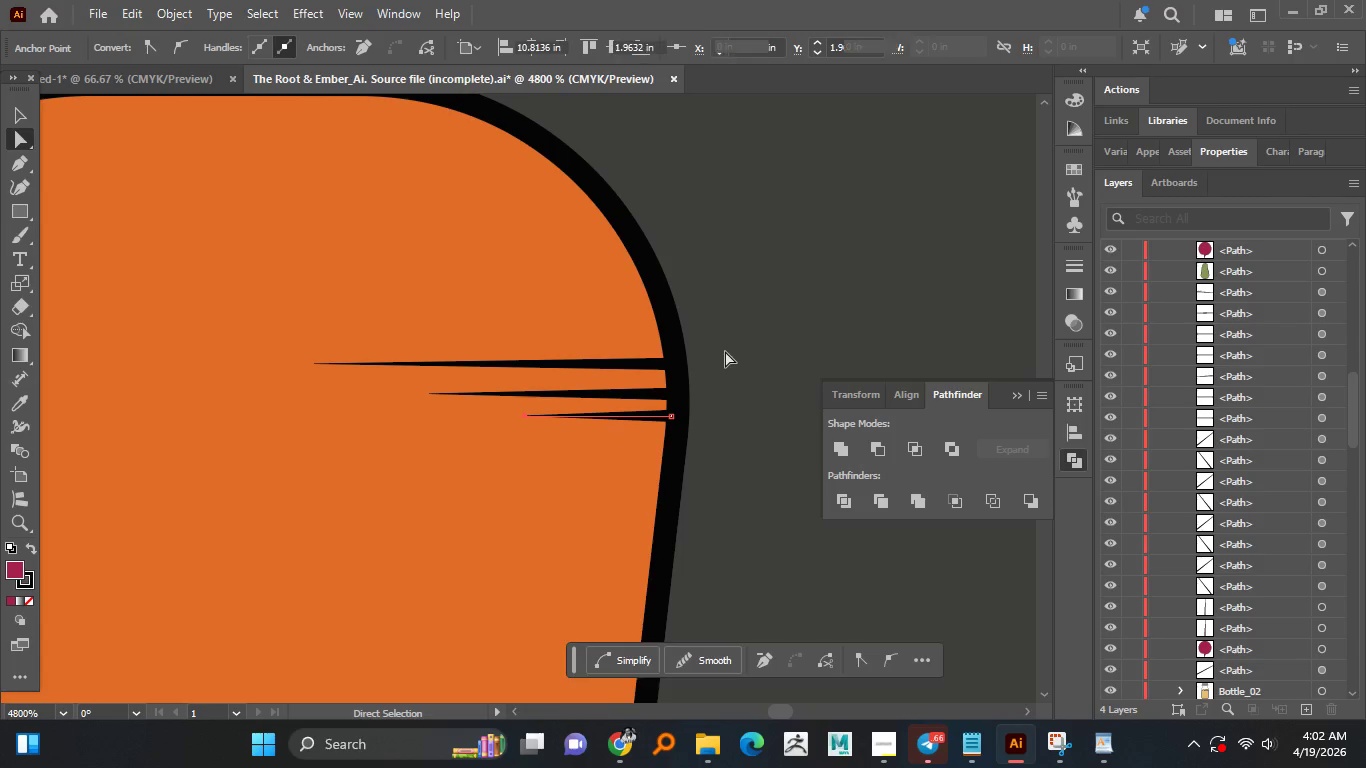 
hold_key(key=AltLeft, duration=1.52)
scroll: coordinate [705, 351], scroll_direction: down, amount: 3.0
 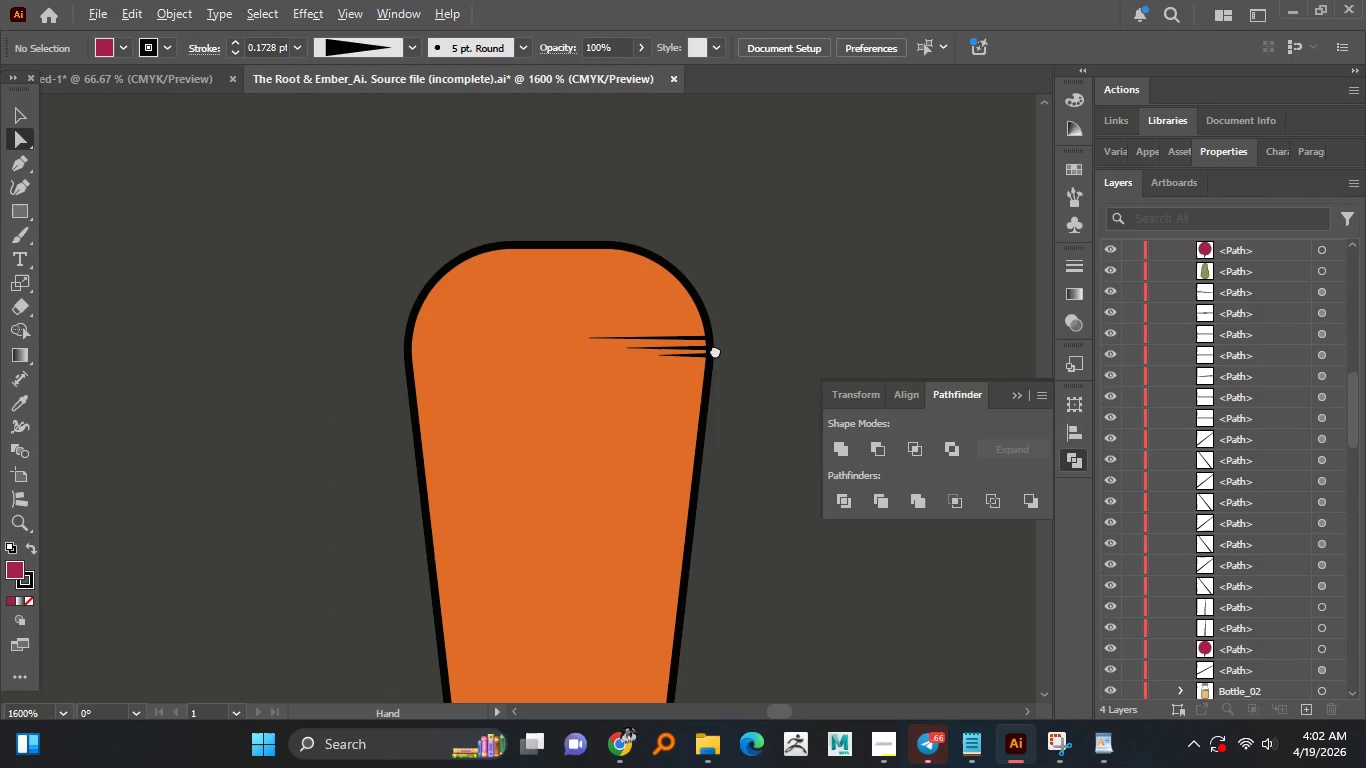 
hold_key(key=AltLeft, duration=1.5)
 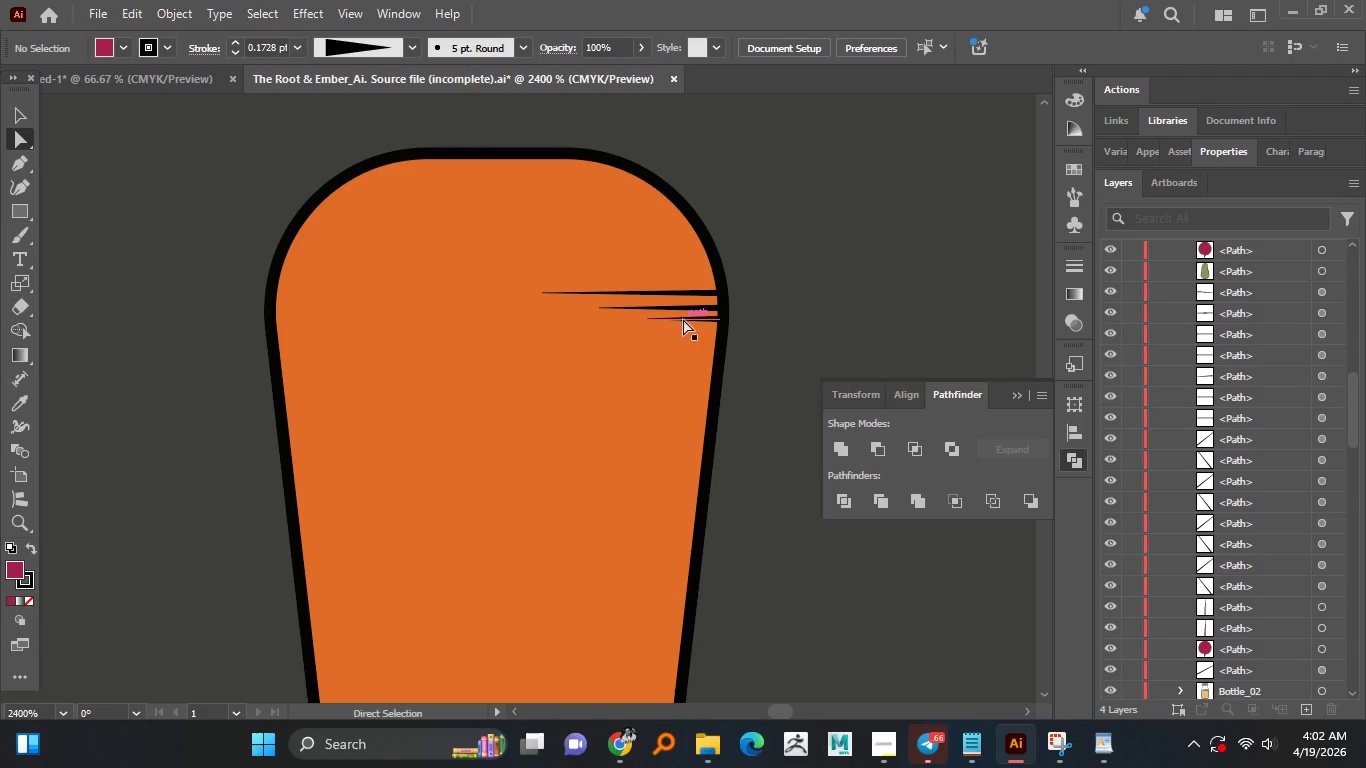 
hold_key(key=AltLeft, duration=0.47)
scroll: coordinate [690, 308], scroll_direction: up, amount: 1.0
 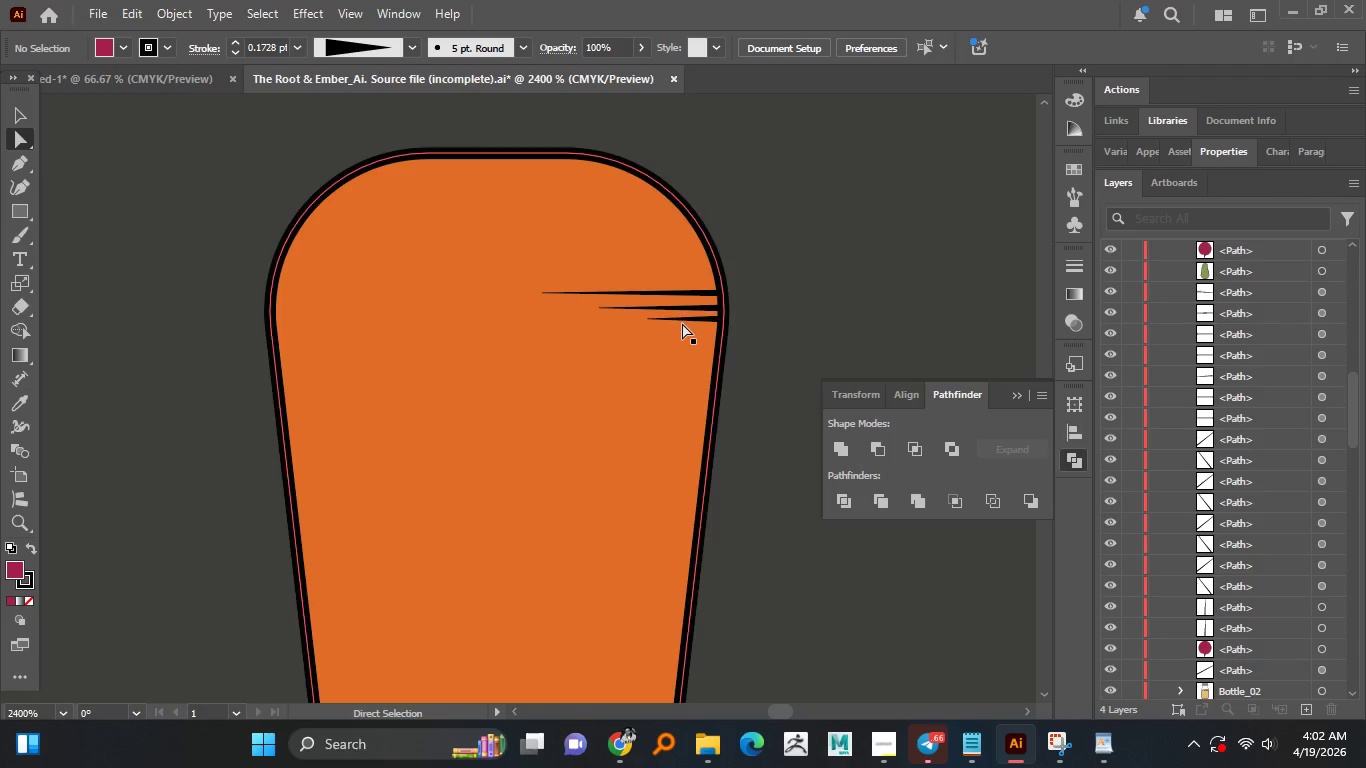 
left_click([682, 324])
 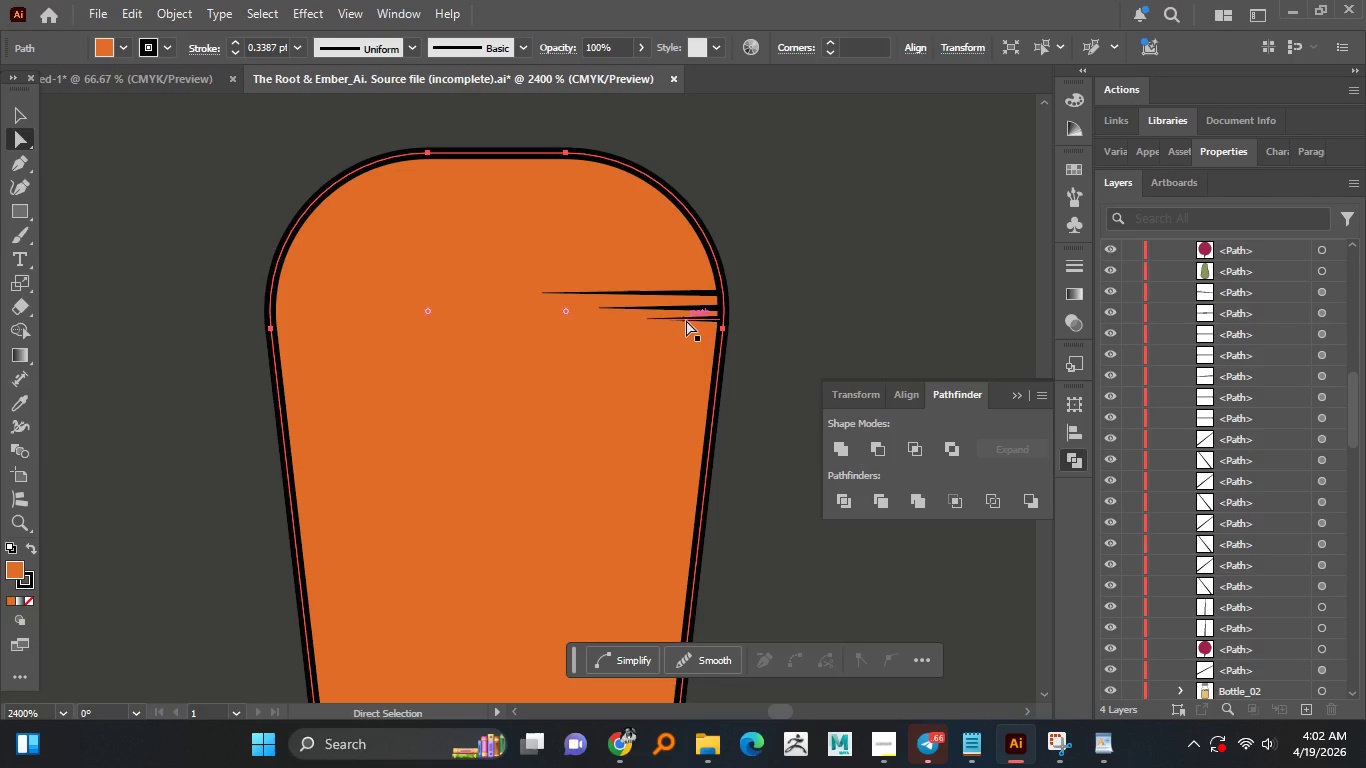 
left_click([686, 320])
 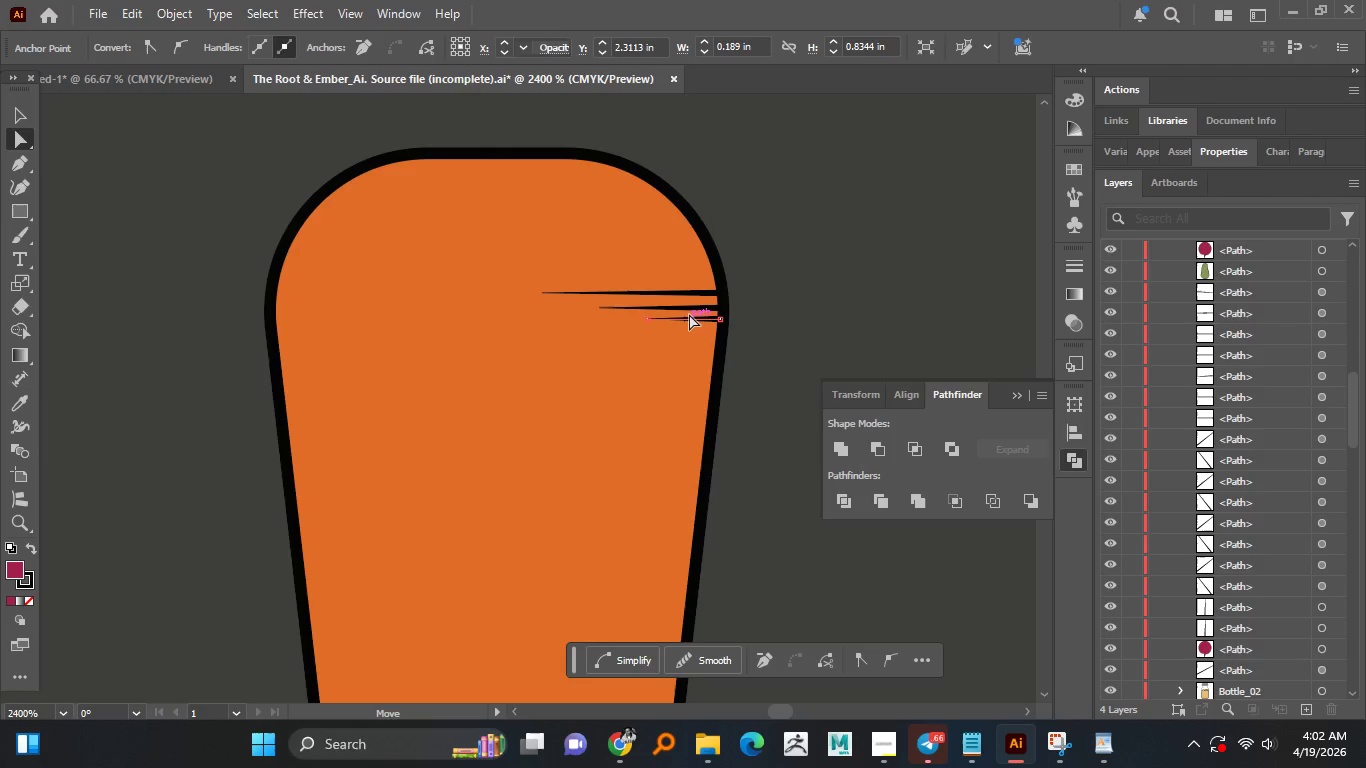 
hold_key(key=ShiftLeft, duration=1.51)
left_click([692, 309])
 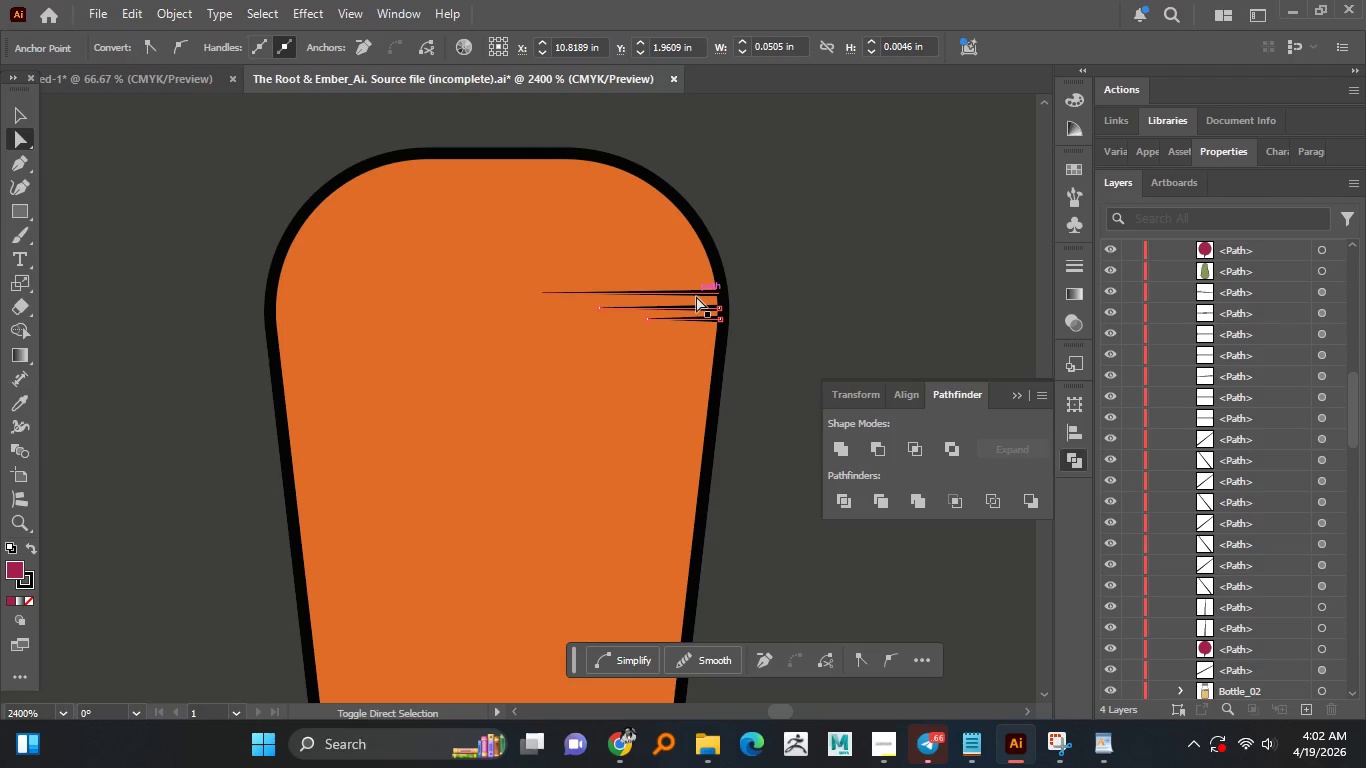 
key(Shift+ShiftLeft)
 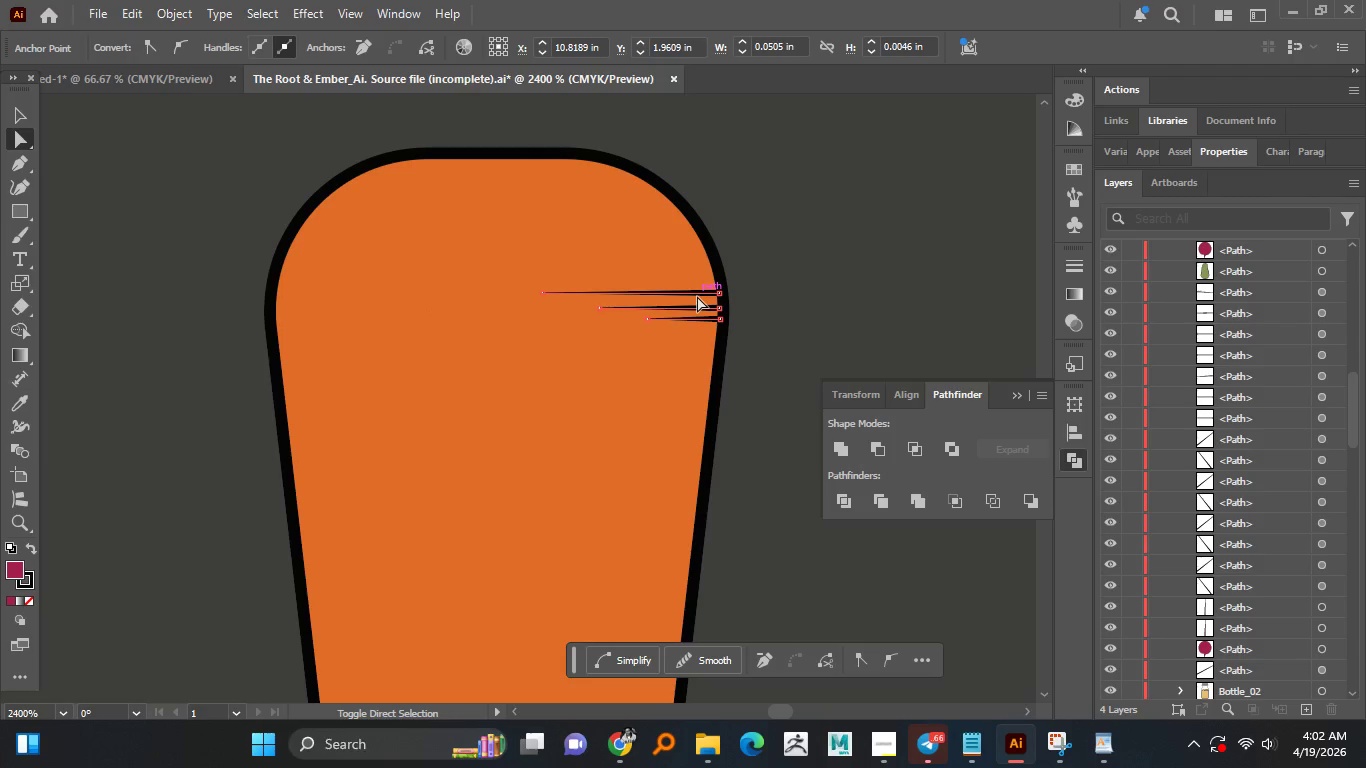 
key(Shift+ShiftLeft)
 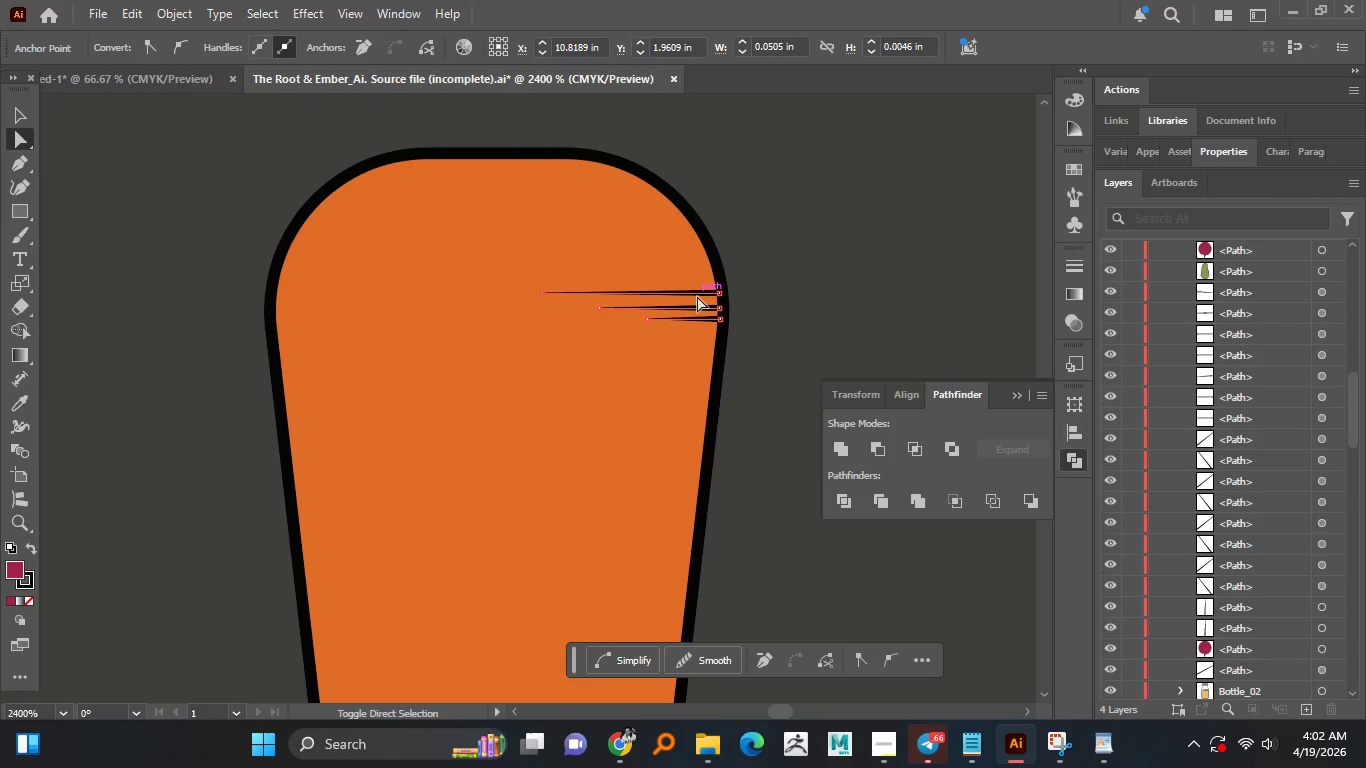 
key(Shift+ShiftLeft)
 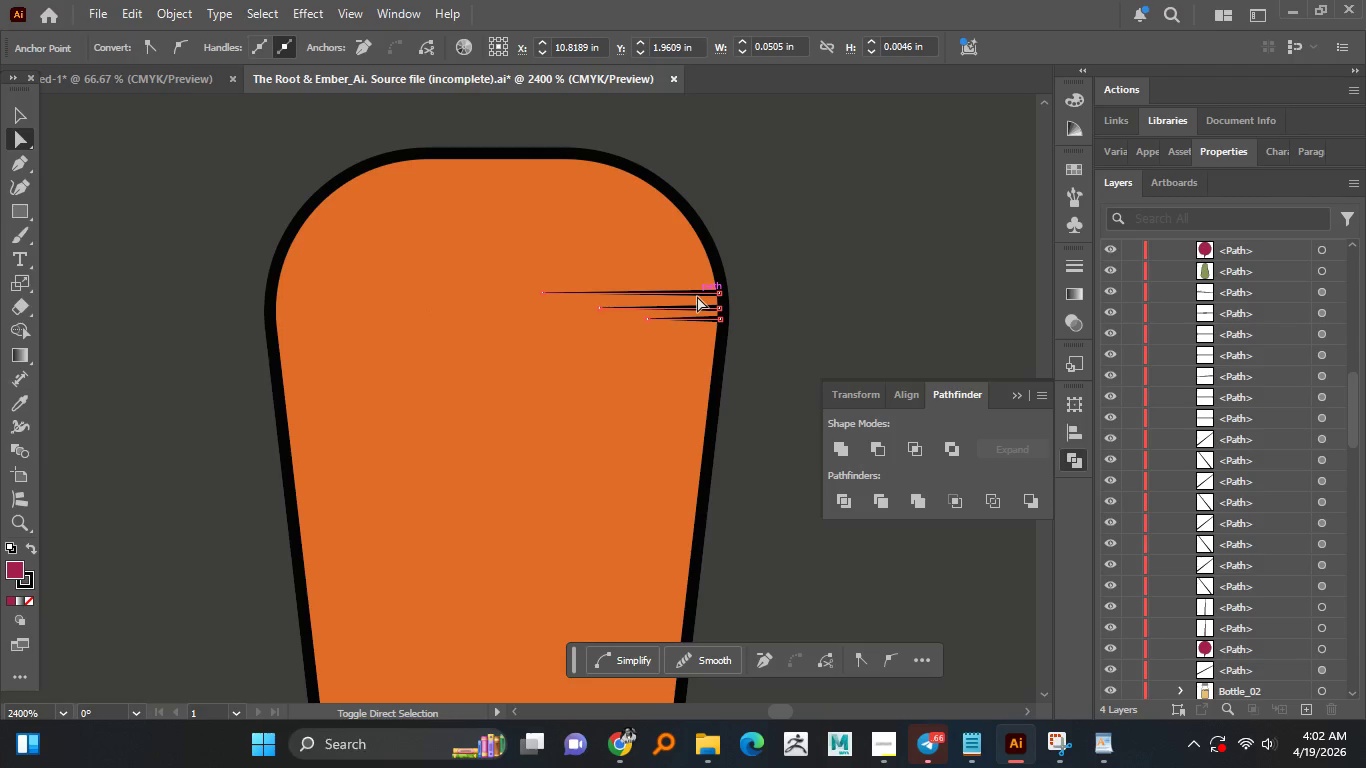 
key(Shift+ShiftLeft)
 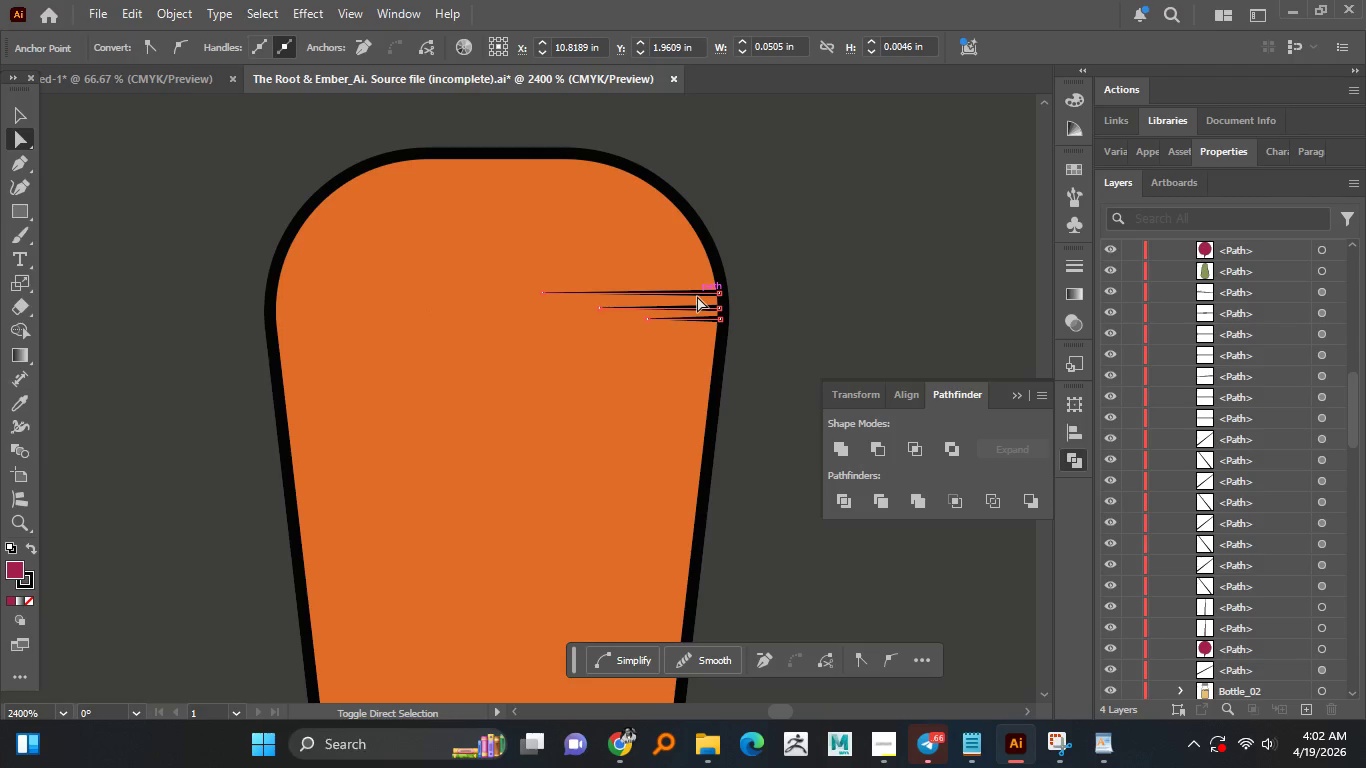 
key(Shift+ShiftLeft)
 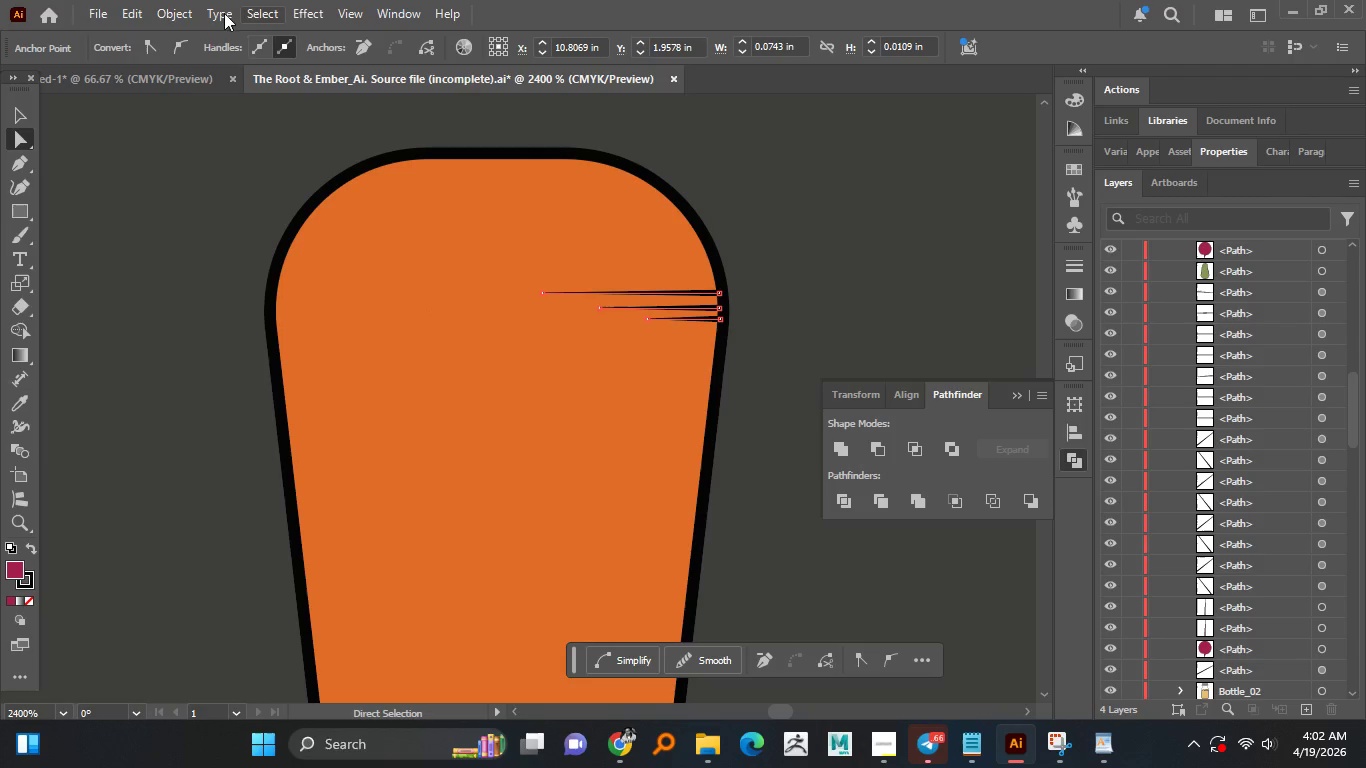 
left_click([169, 14])
 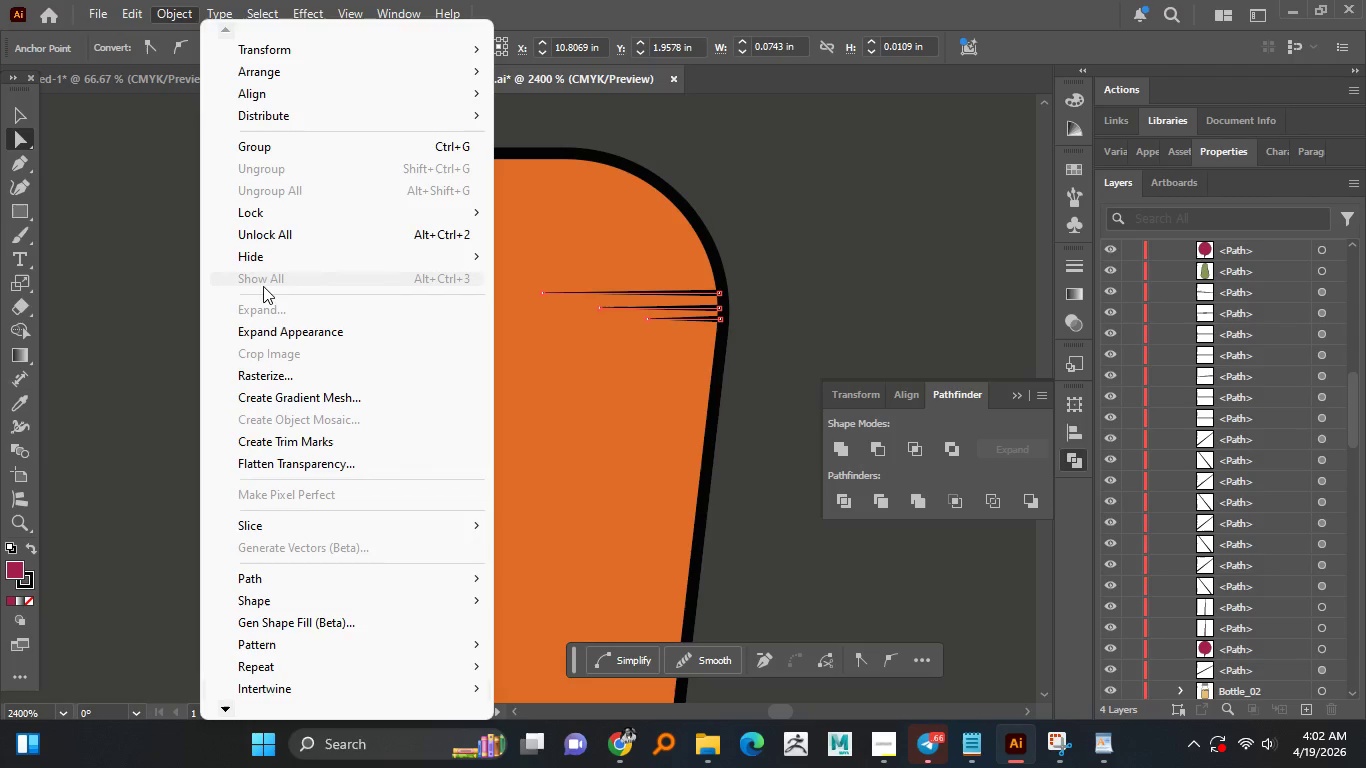 
left_click([280, 75])
 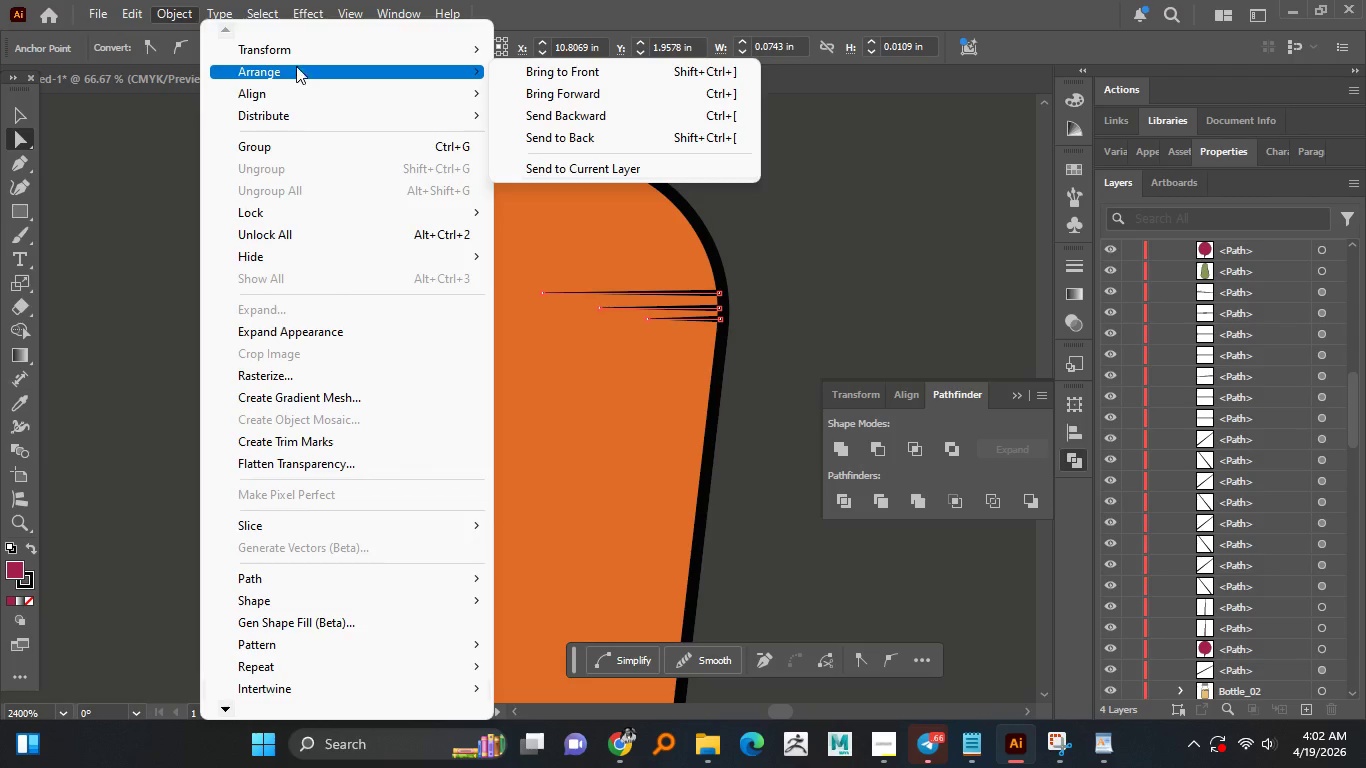 
left_click([301, 51])
 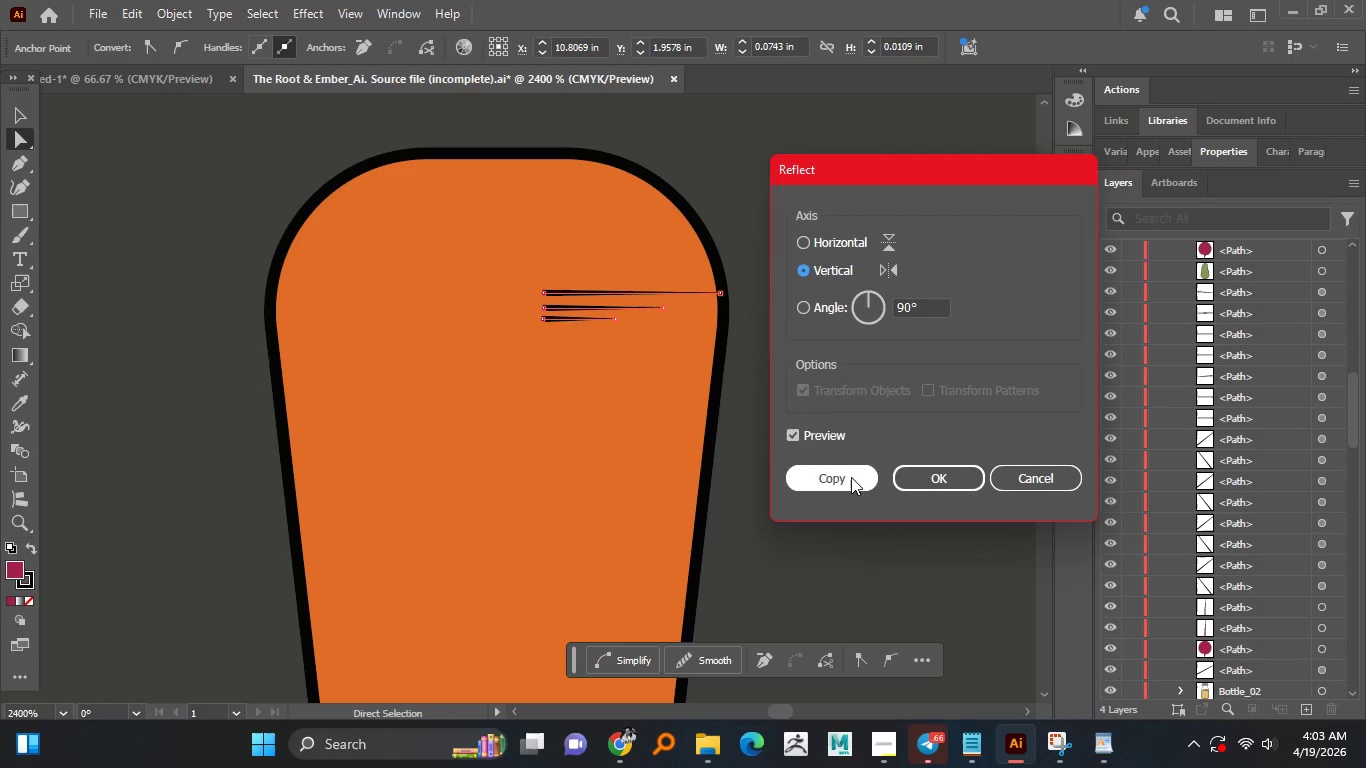 
wait(5.76)
 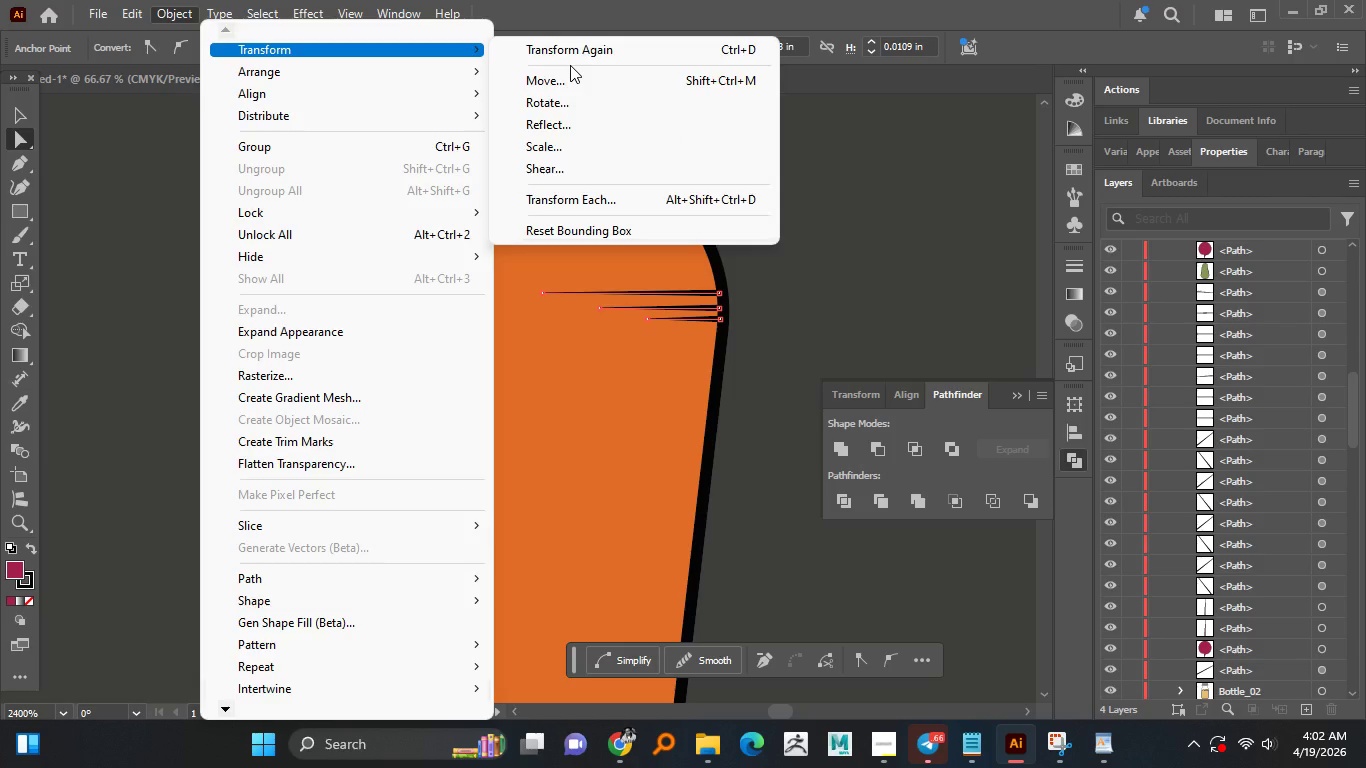 
left_click_drag(start_coordinate=[611, 307], to_coordinate=[345, 353])
 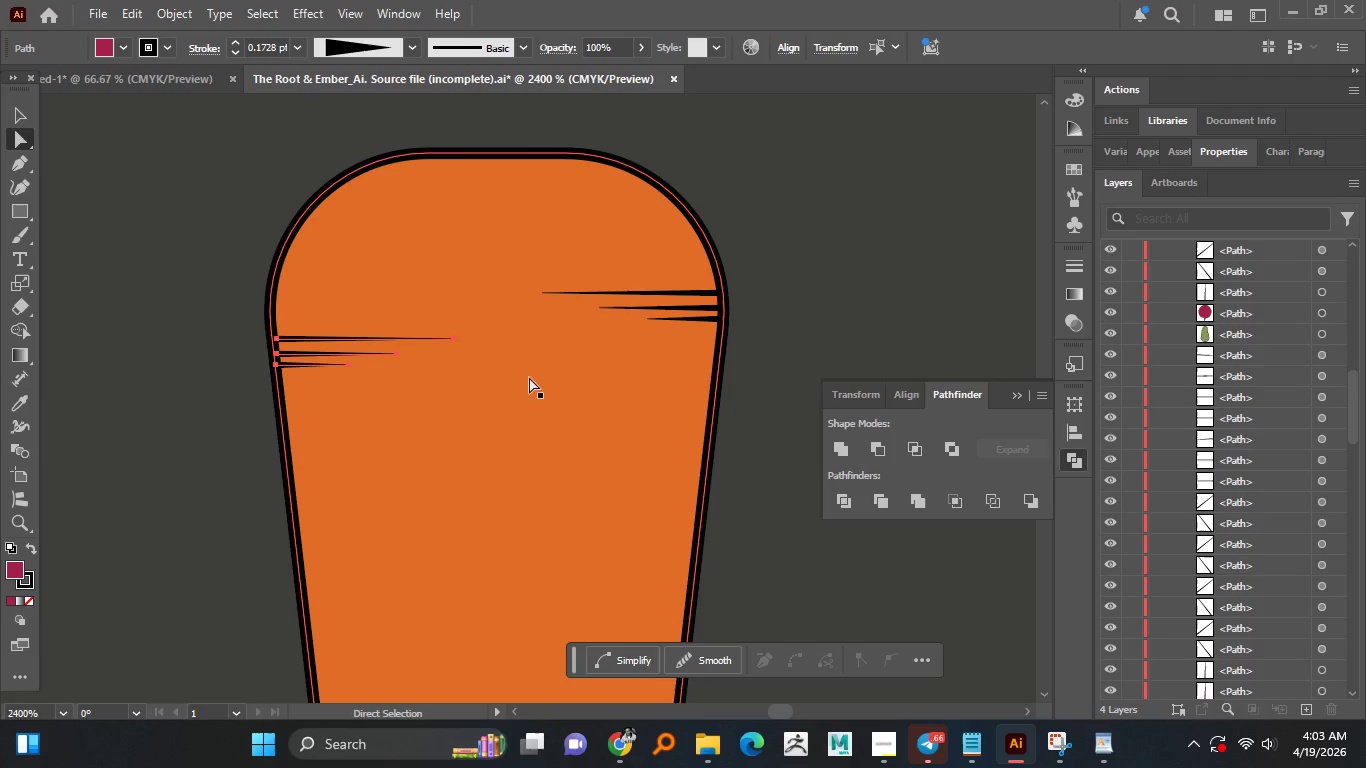 
hold_key(key=AltLeft, duration=1.52)
scroll: coordinate [525, 254], scroll_direction: down, amount: 2.0
 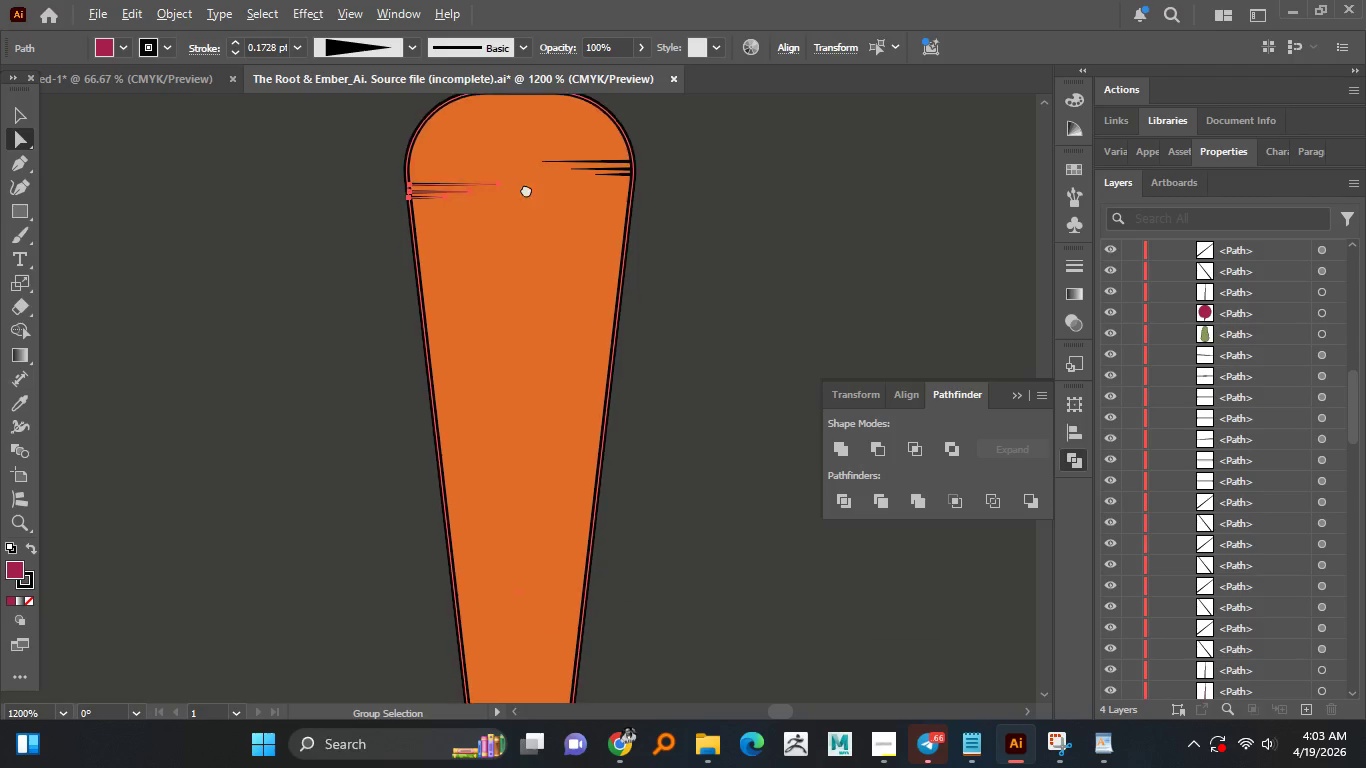 
hold_key(key=AltLeft, duration=0.66)
 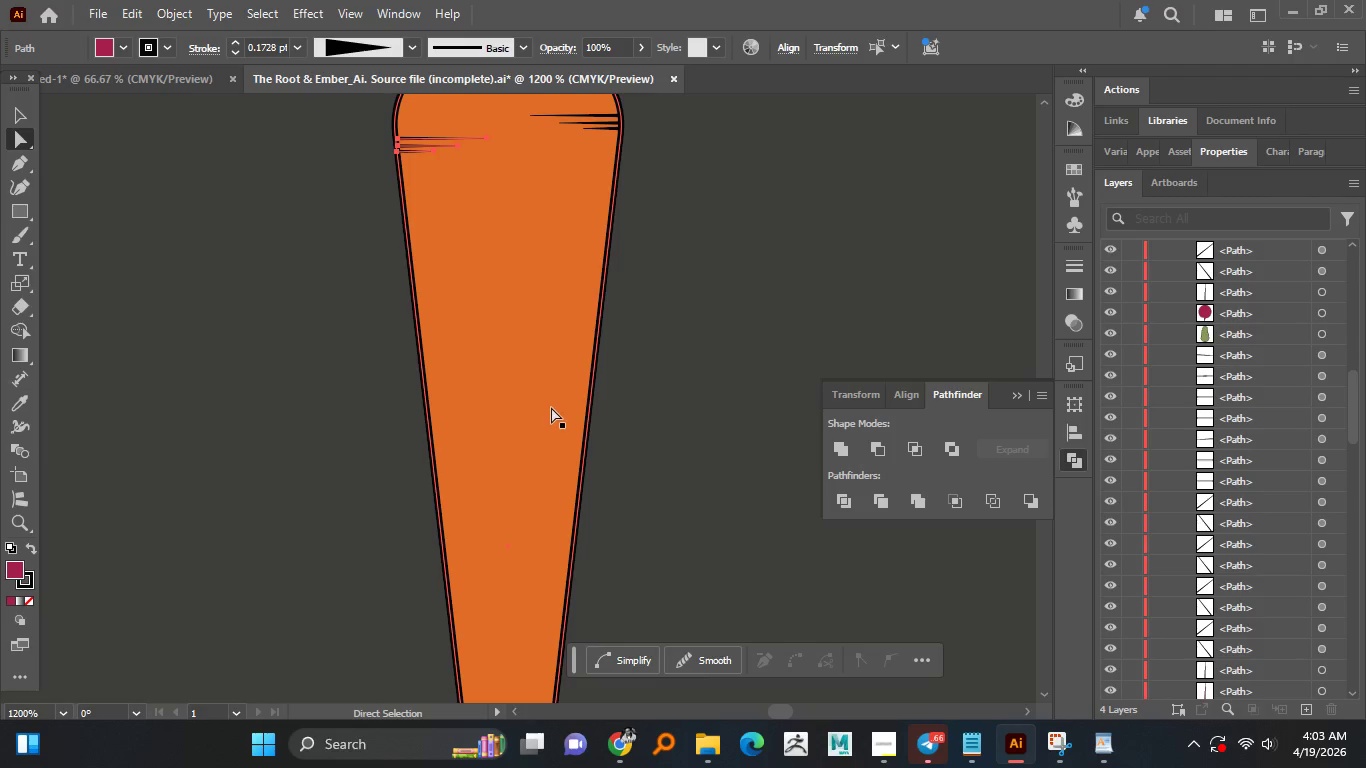 
left_click([625, 256])
 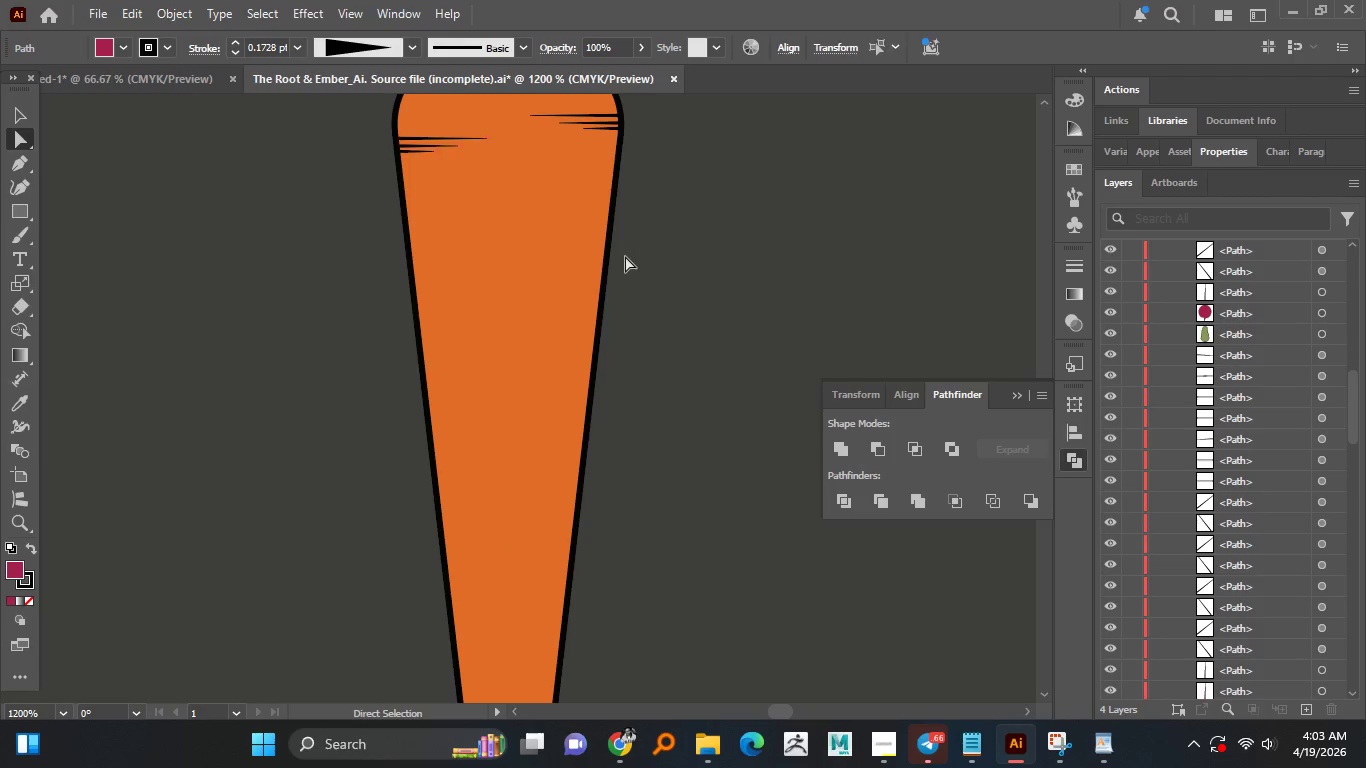 
hold_key(key=AltLeft, duration=1.33)
scroll: coordinate [625, 256], scroll_direction: down, amount: 1.0
 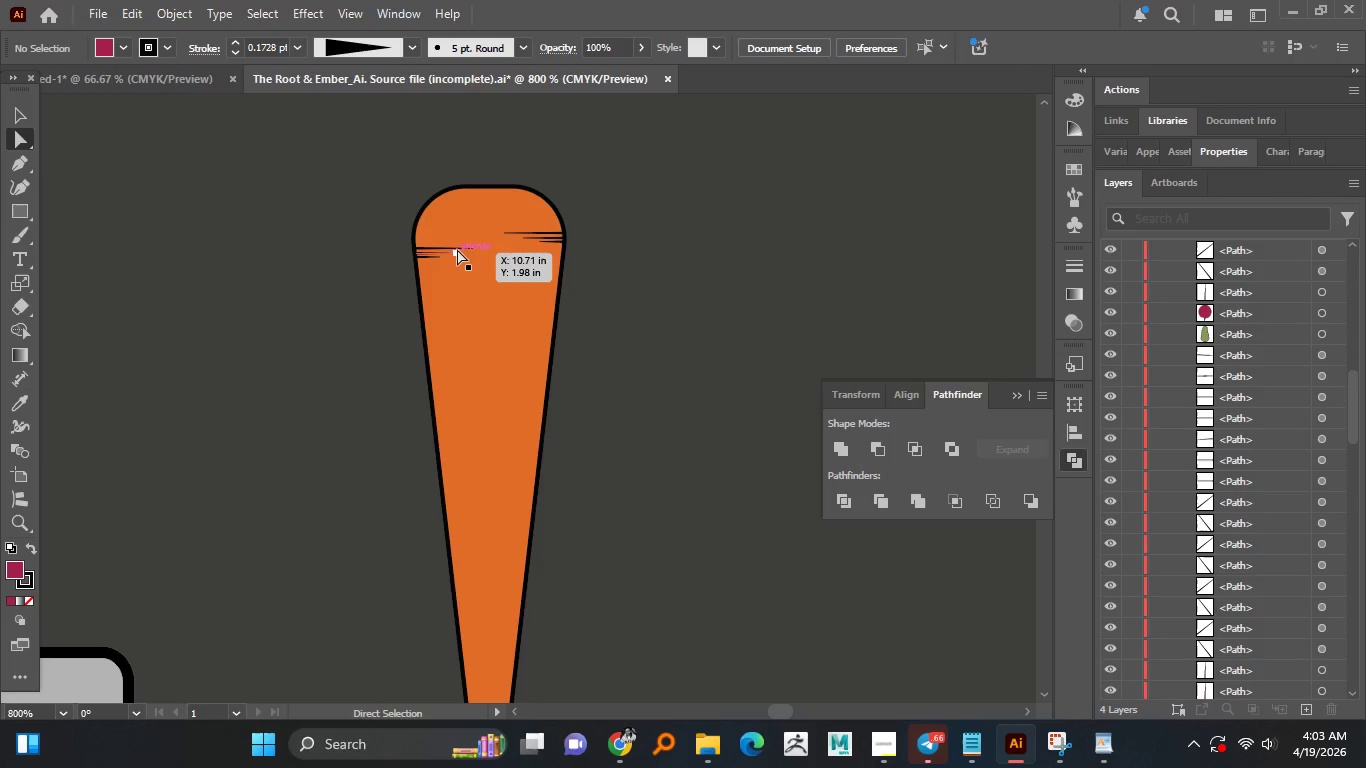 
left_click_drag(start_coordinate=[454, 246], to_coordinate=[471, 412])
 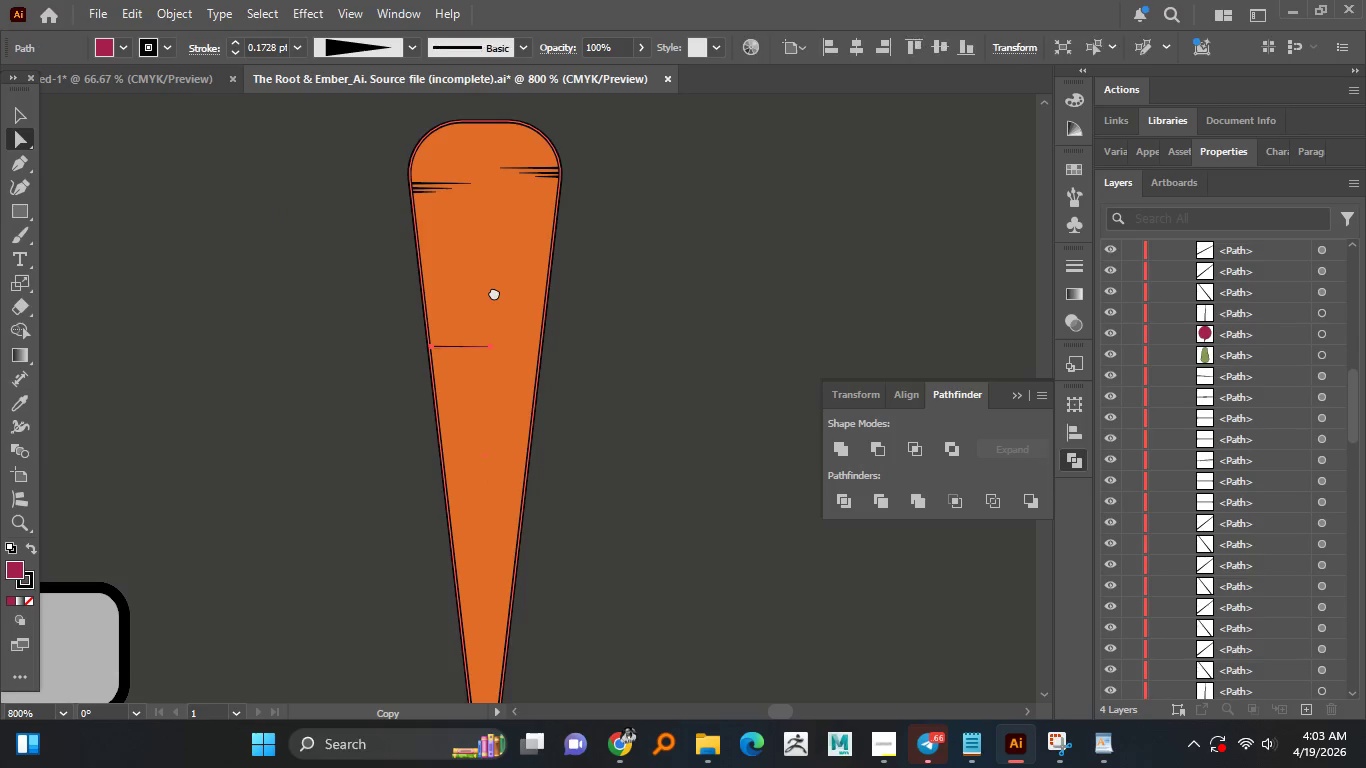 
hold_key(key=AltLeft, duration=1.52)
 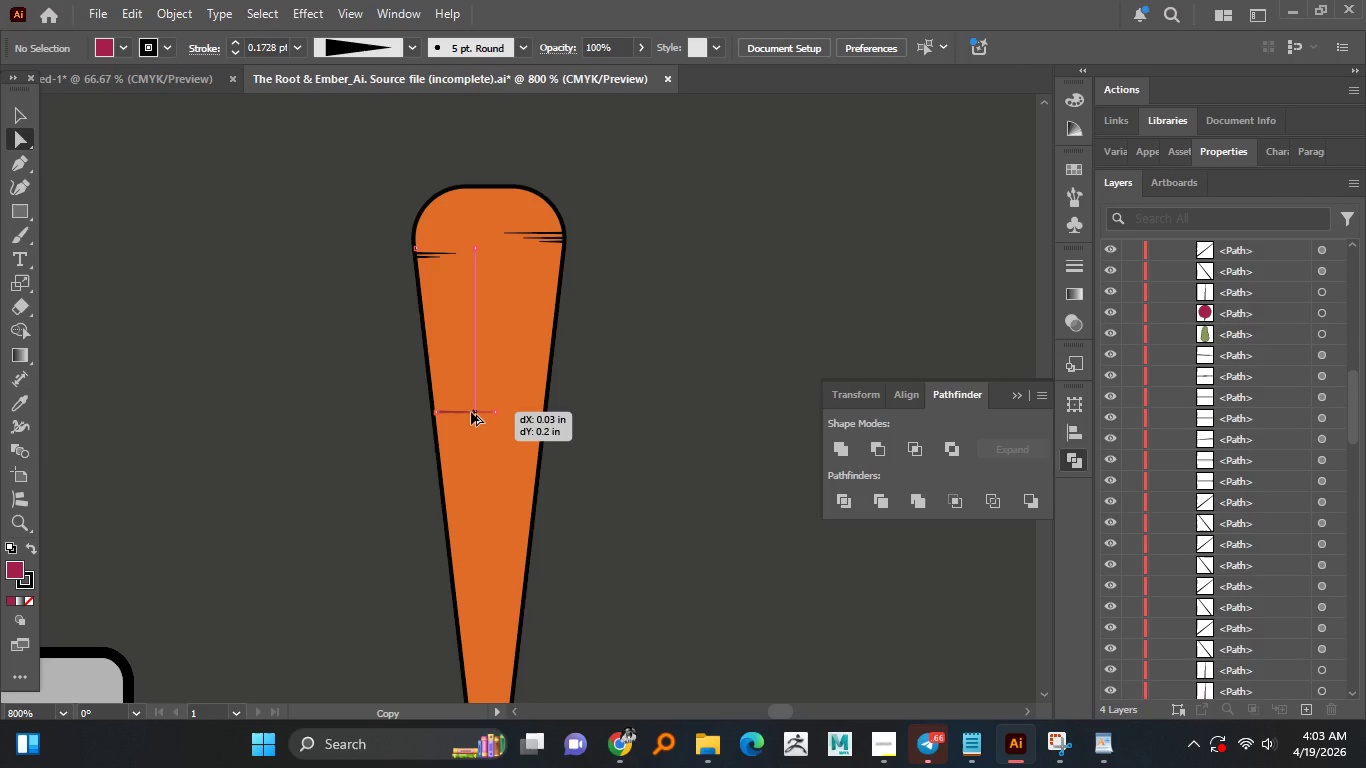 
hold_key(key=AltLeft, duration=1.5)
 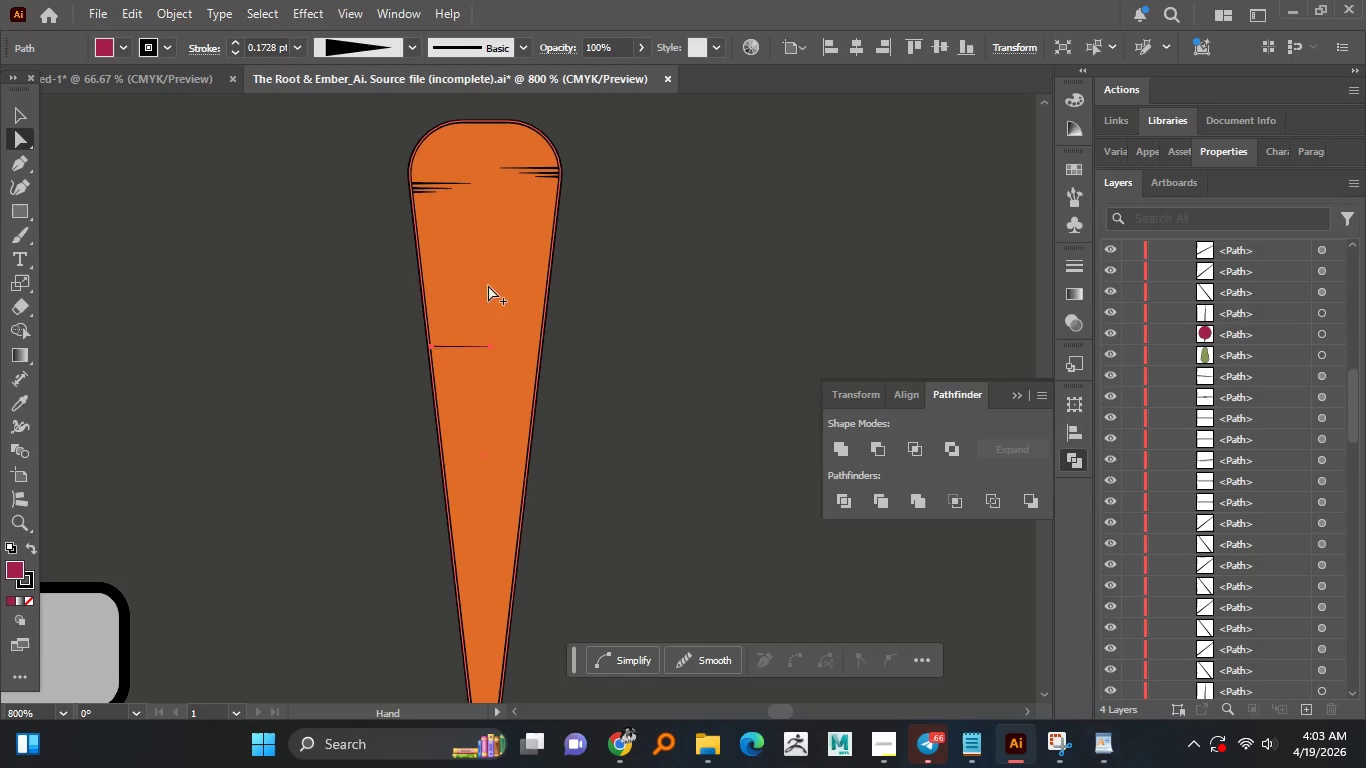 
key(Alt+AltLeft)
 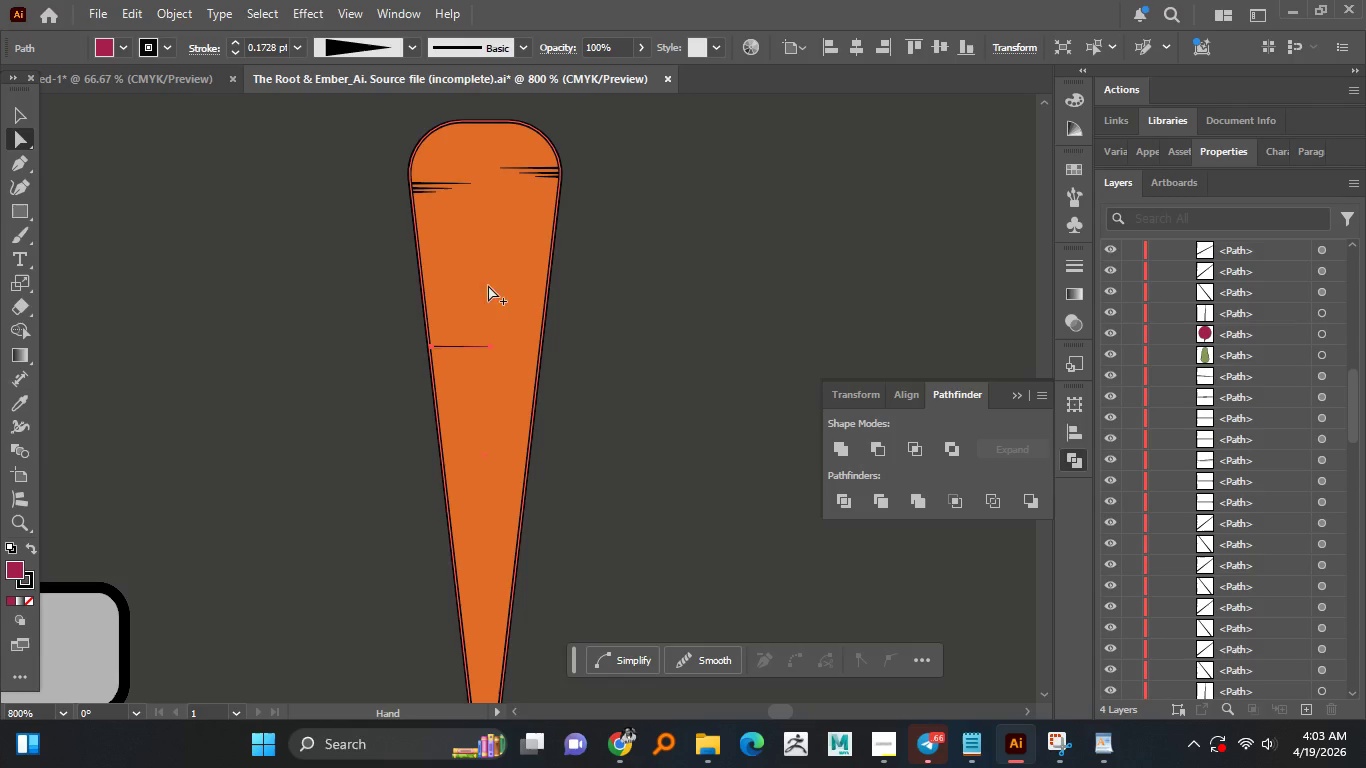 
key(Alt+AltLeft)
 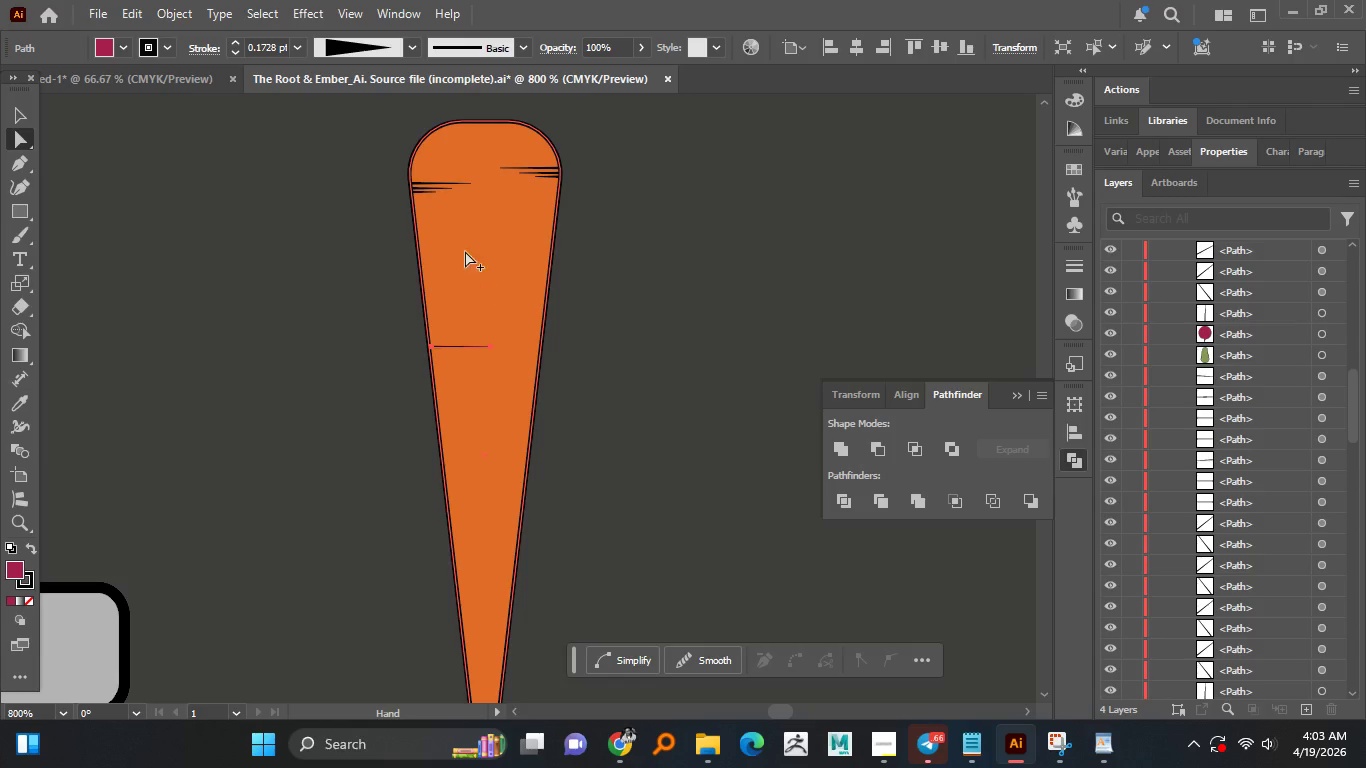 
key(Alt+AltLeft)
 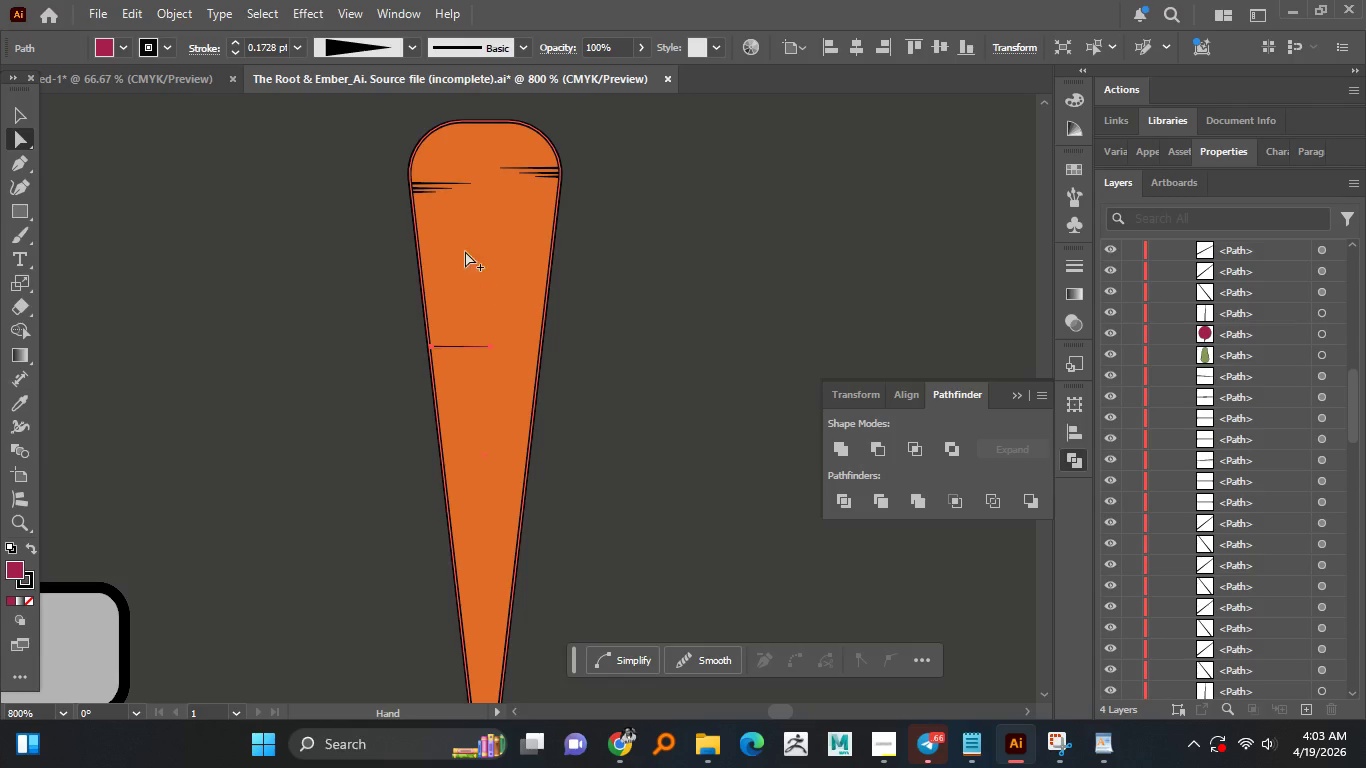 
key(Alt+AltLeft)
 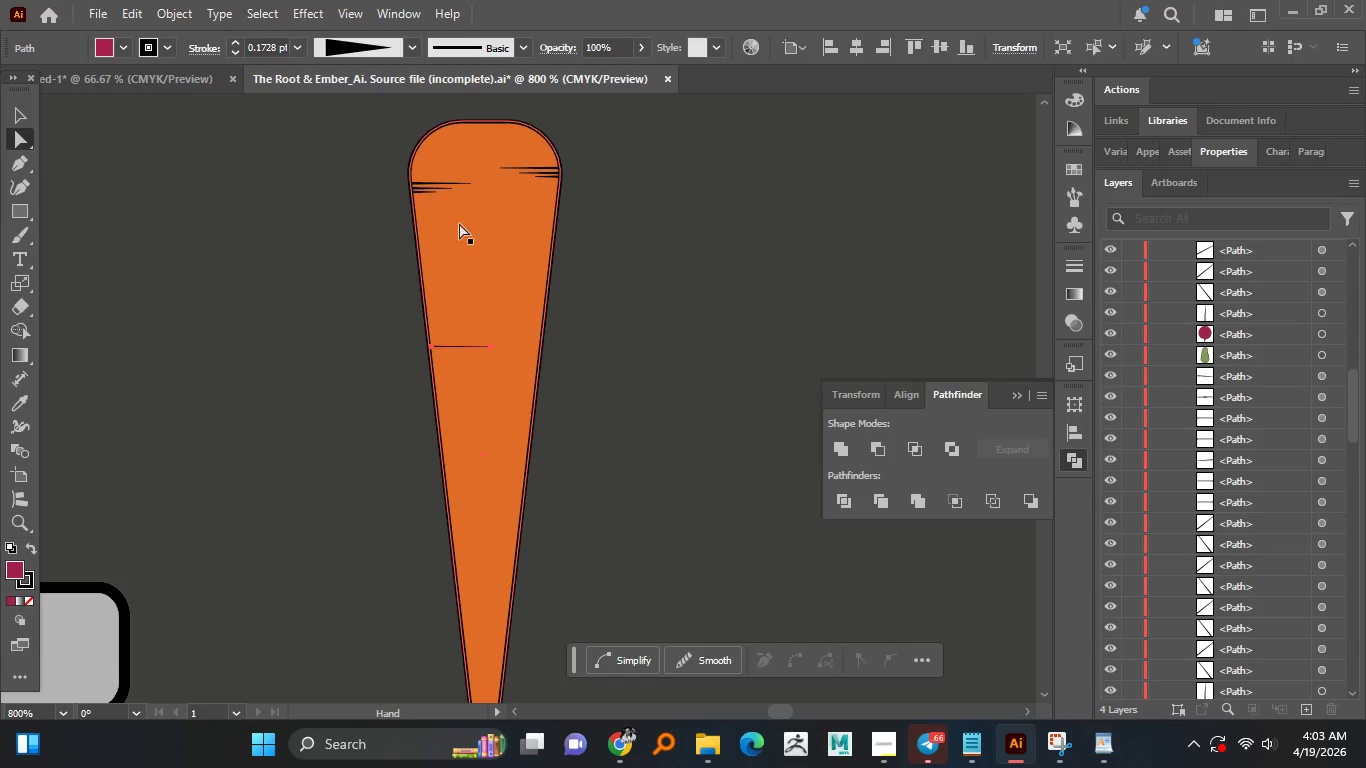 
key(Alt+AltLeft)
 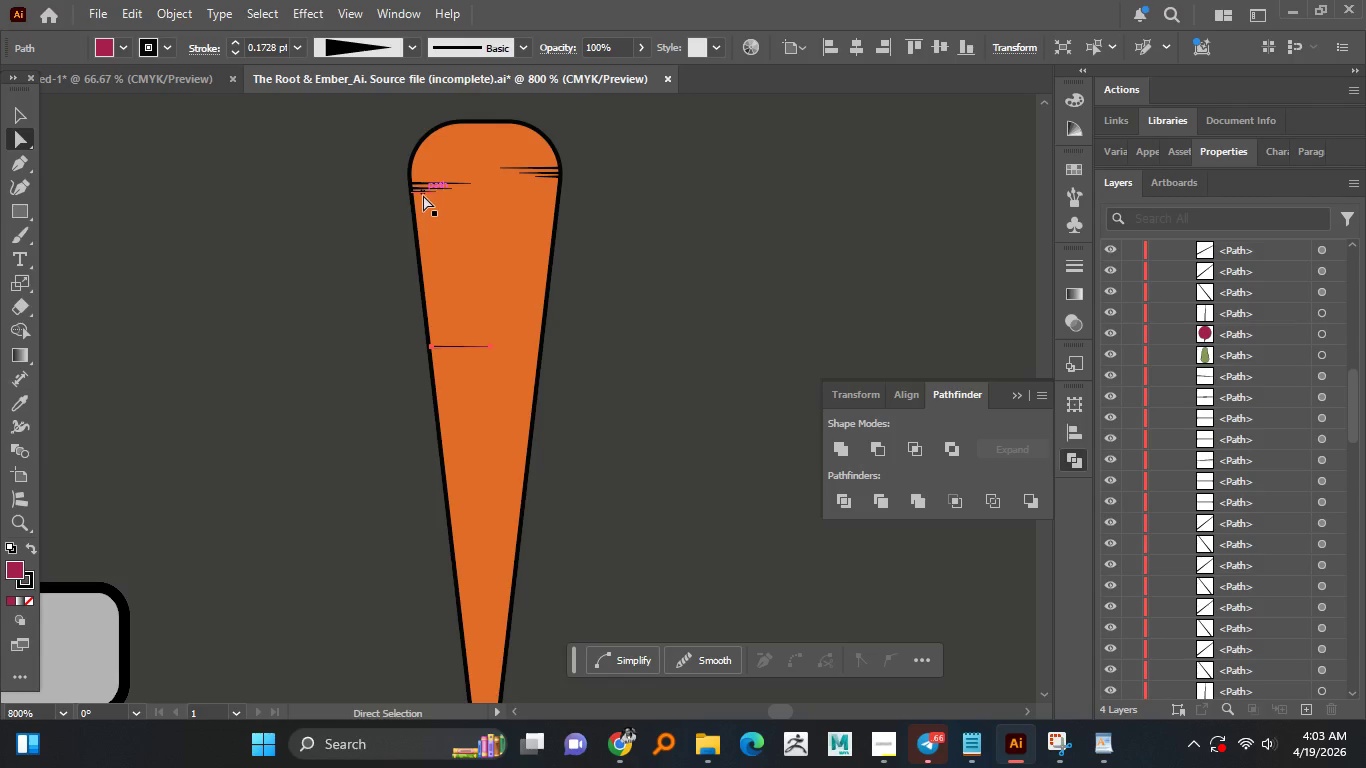 
left_click_drag(start_coordinate=[423, 195], to_coordinate=[474, 605])
 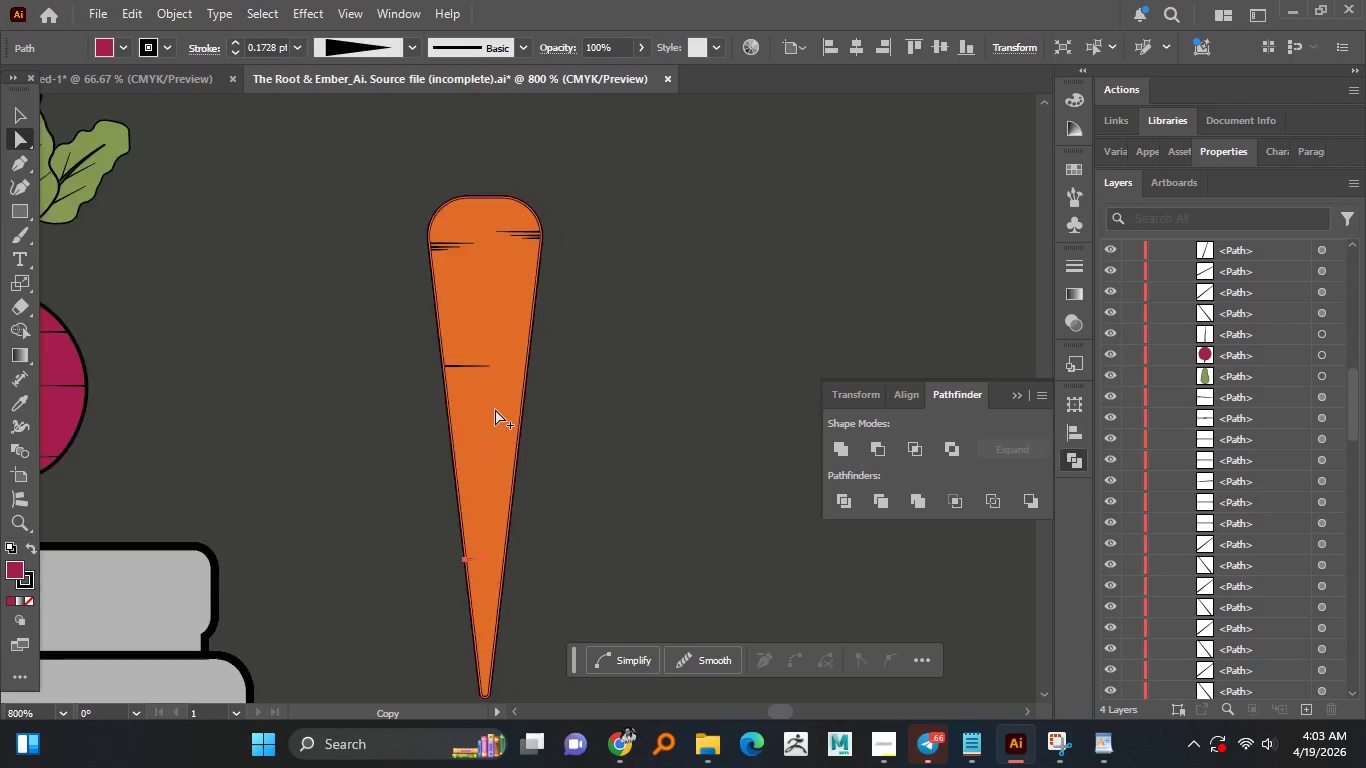 
hold_key(key=AltLeft, duration=1.51)
 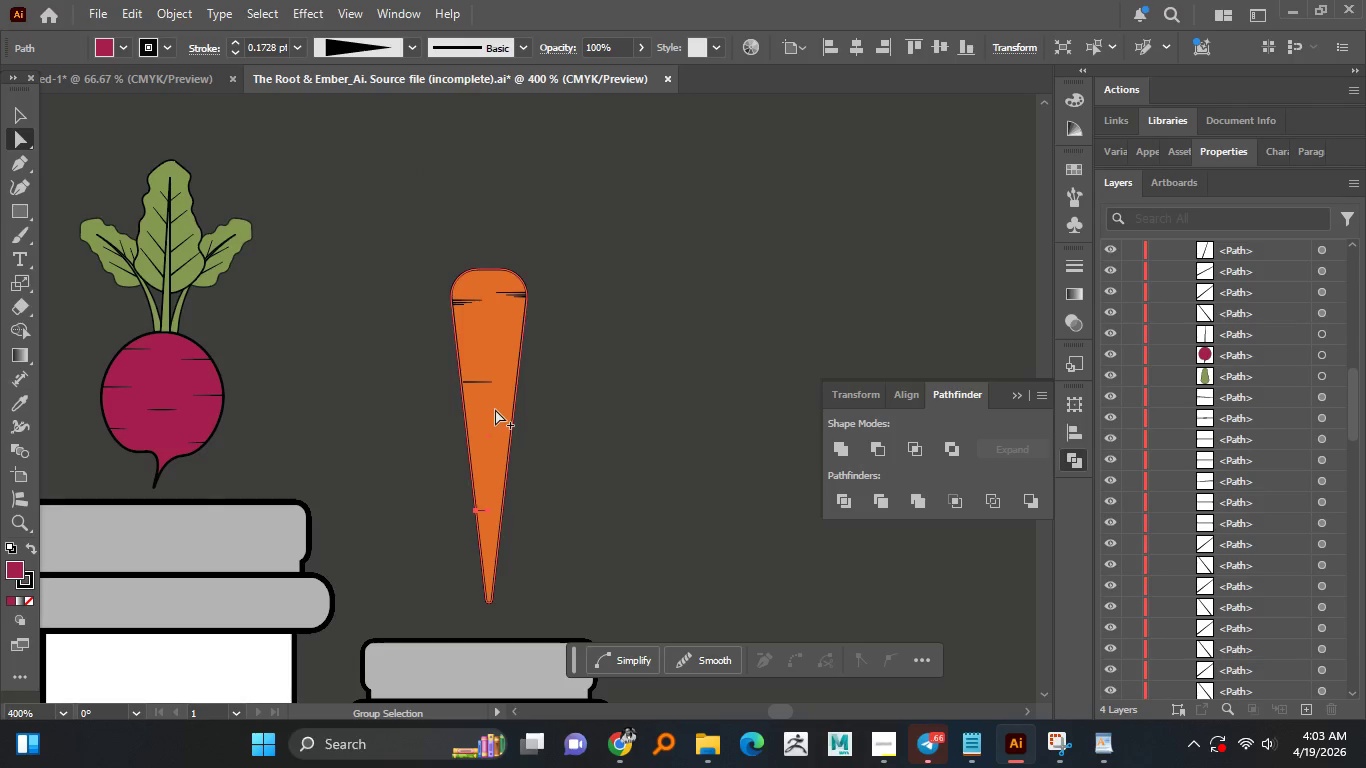 
hold_key(key=AltLeft, duration=1.52)
scroll: coordinate [495, 409], scroll_direction: down, amount: 2.0
 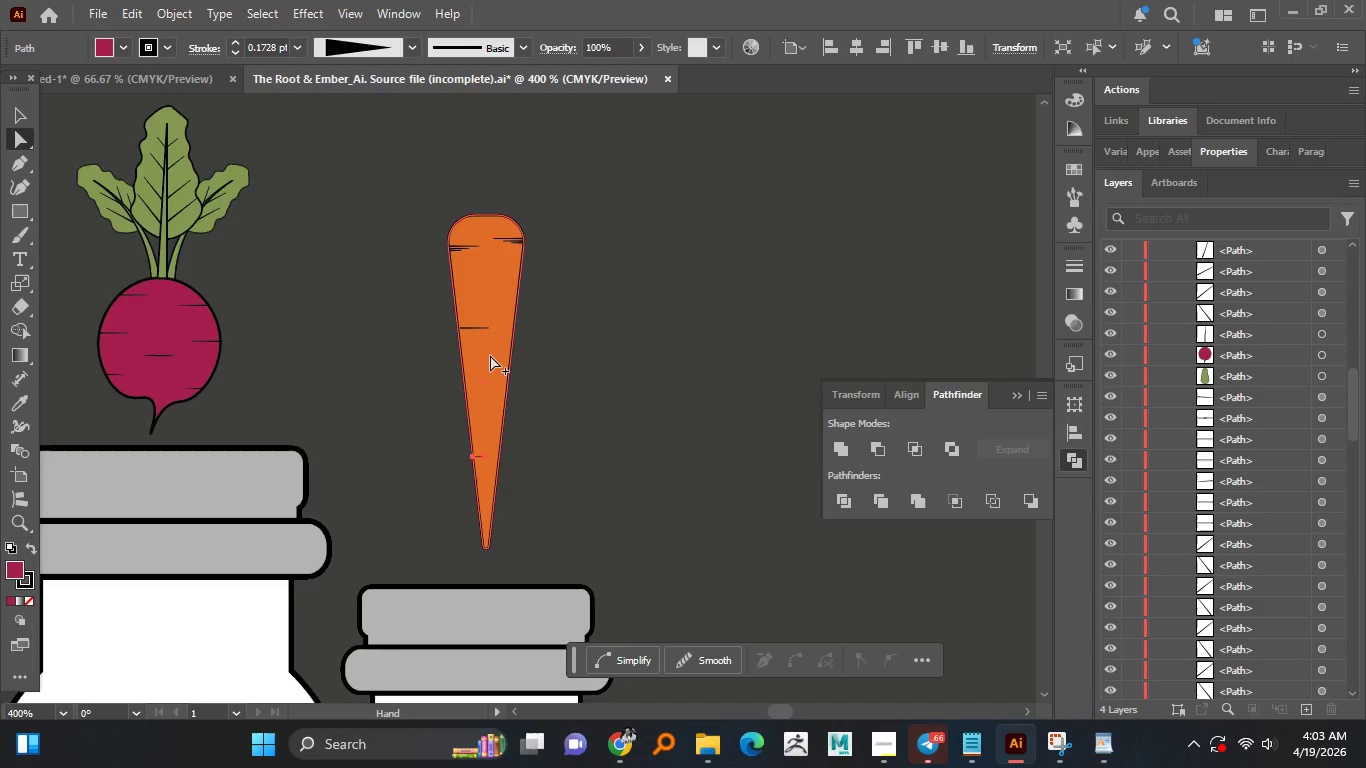 
hold_key(key=AltLeft, duration=1.5)
 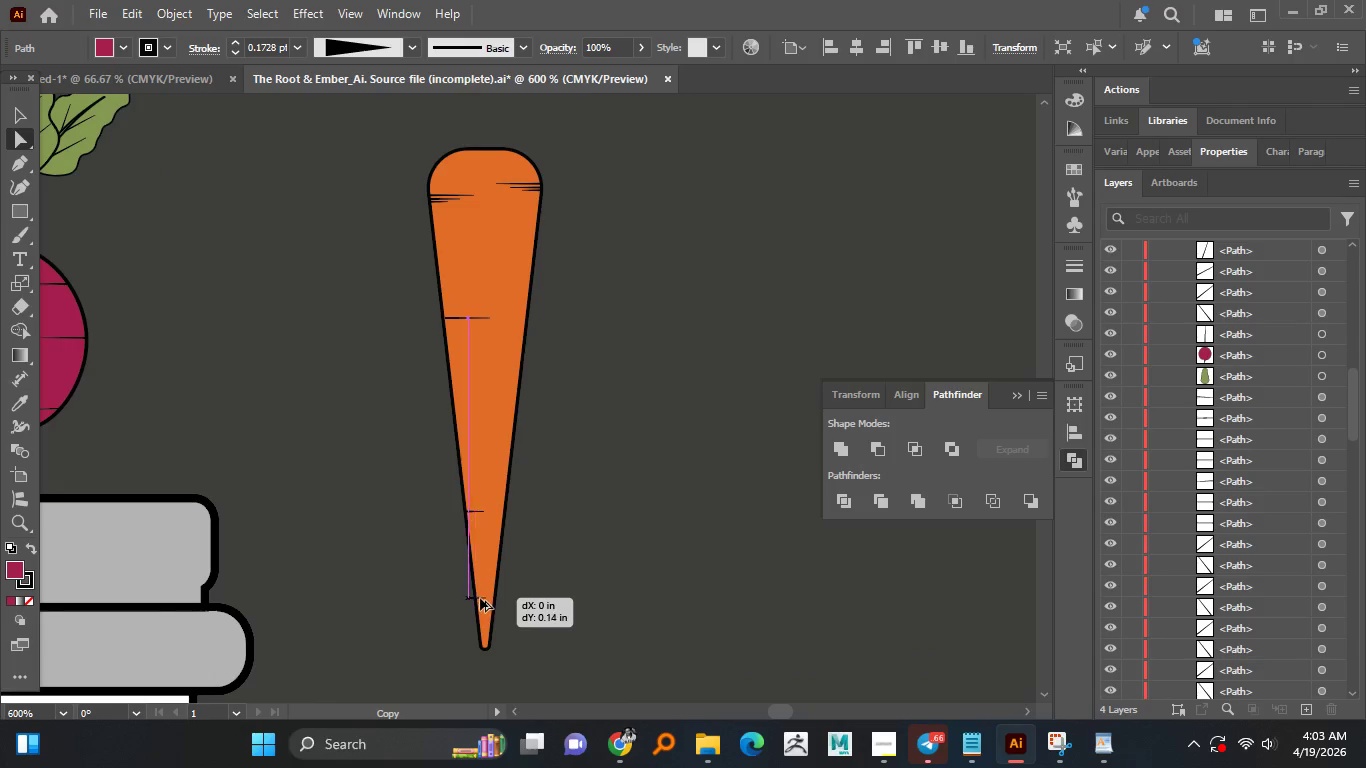 
scroll: coordinate [490, 355], scroll_direction: up, amount: 1.0
 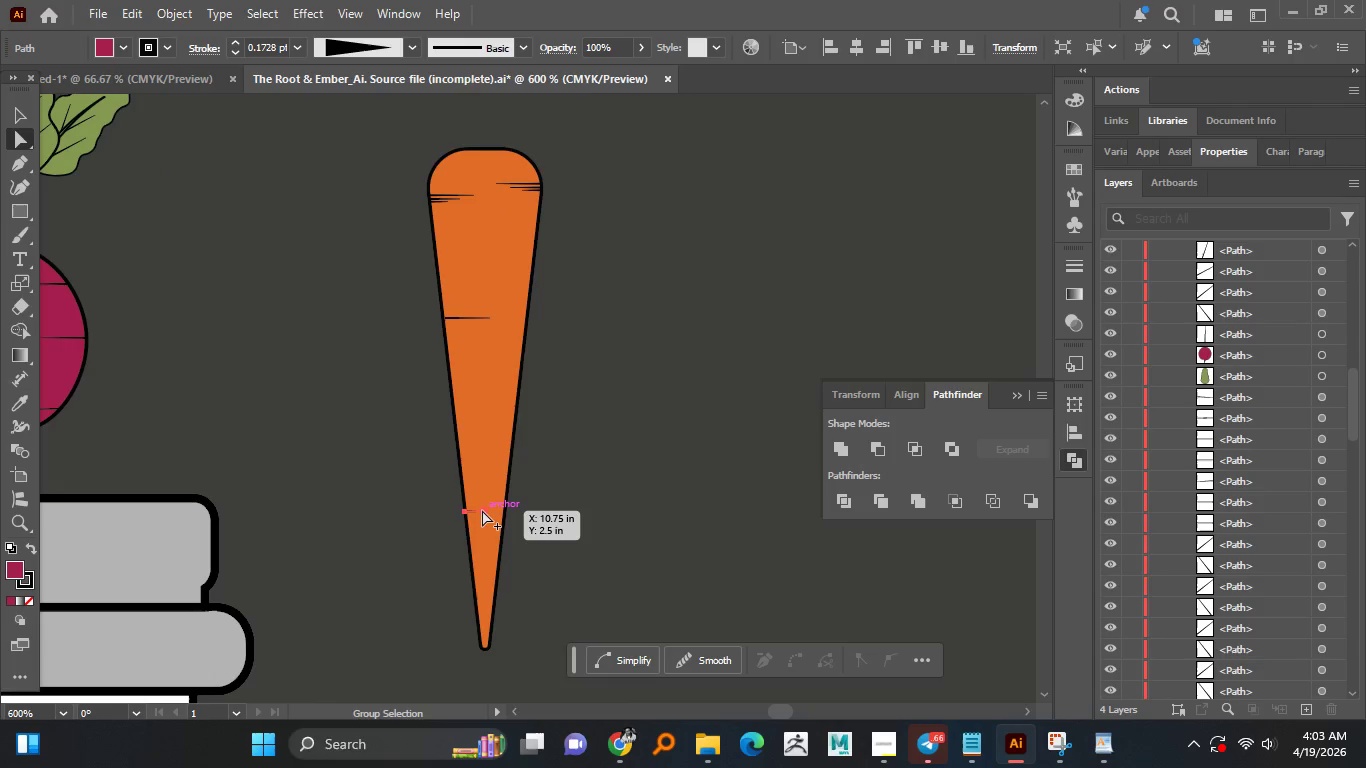 
left_click_drag(start_coordinate=[475, 514], to_coordinate=[486, 602])
 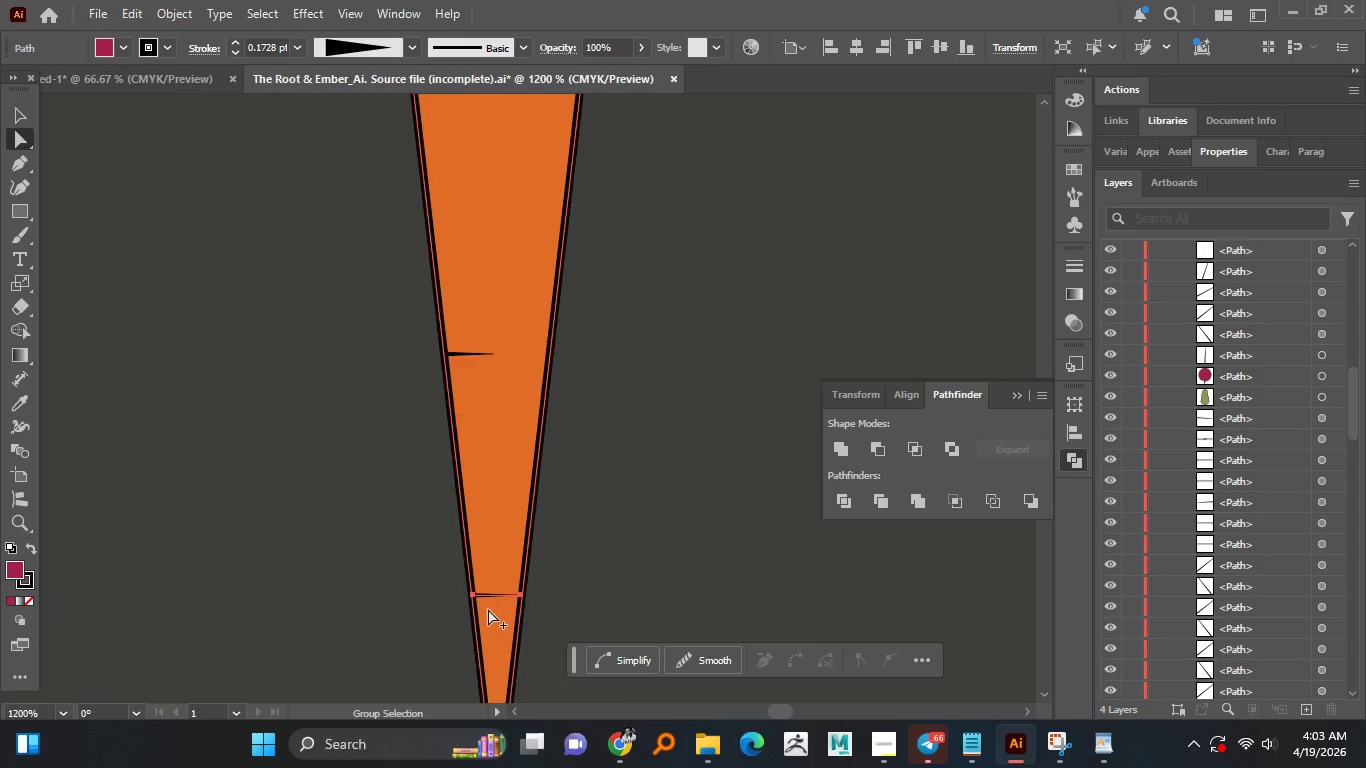 
hold_key(key=AltLeft, duration=1.5)
 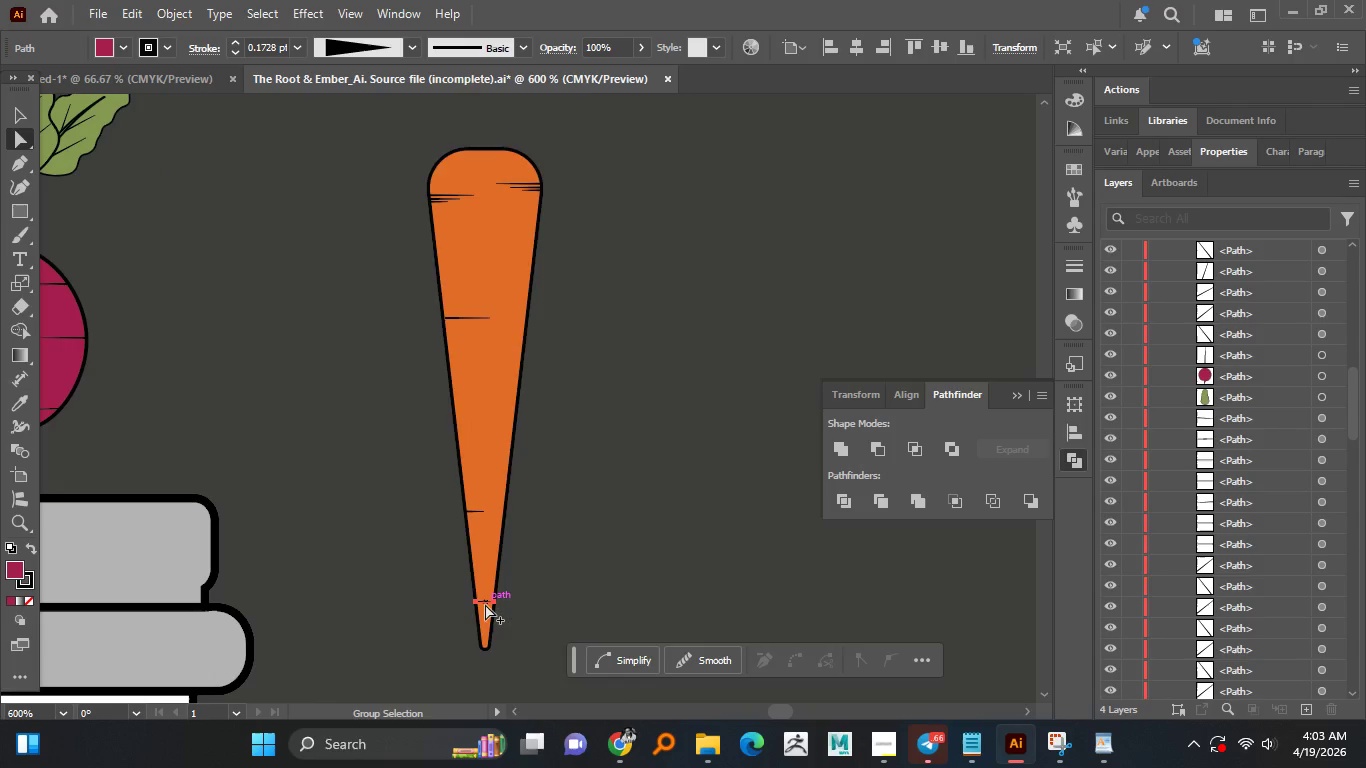 
hold_key(key=AltLeft, duration=1.27)
scroll: coordinate [484, 609], scroll_direction: up, amount: 4.0
 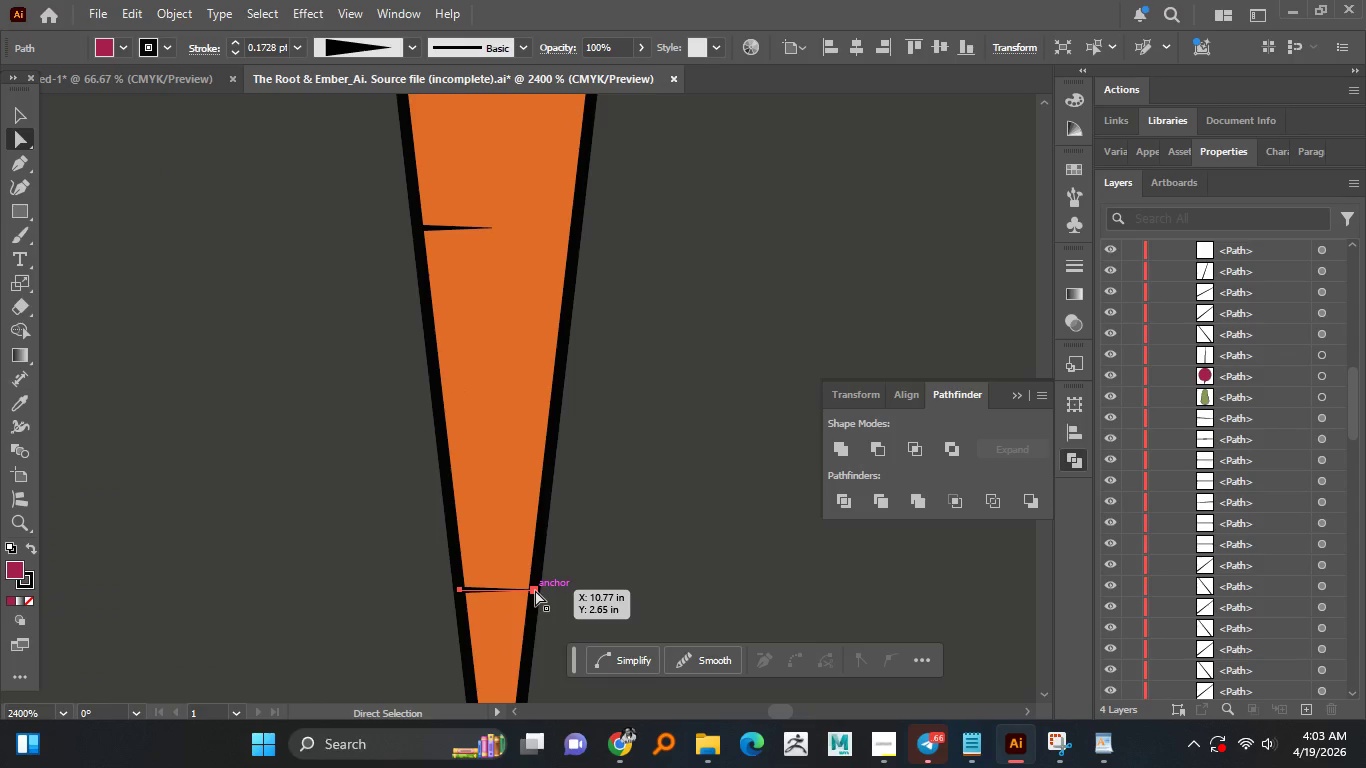 
left_click_drag(start_coordinate=[534, 590], to_coordinate=[503, 591])
 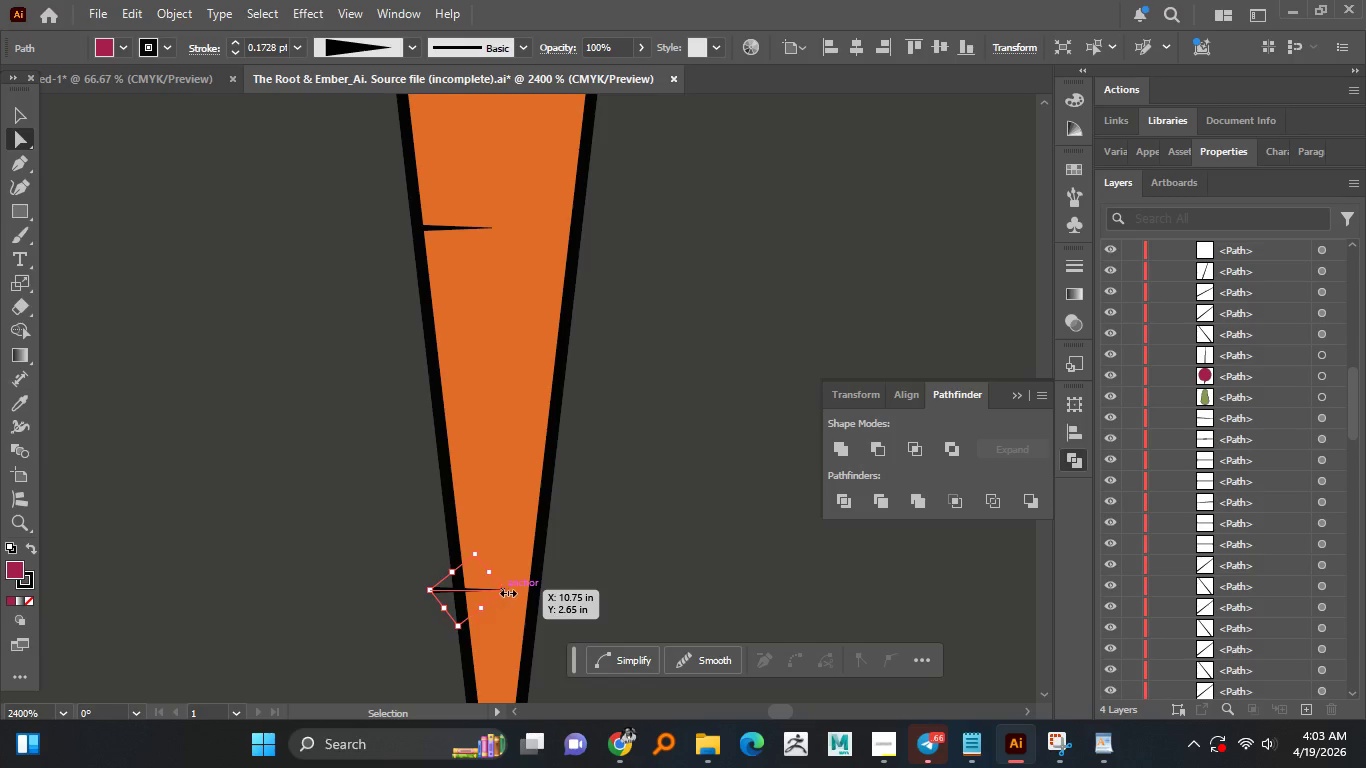 
hold_key(key=ShiftLeft, duration=0.5)
 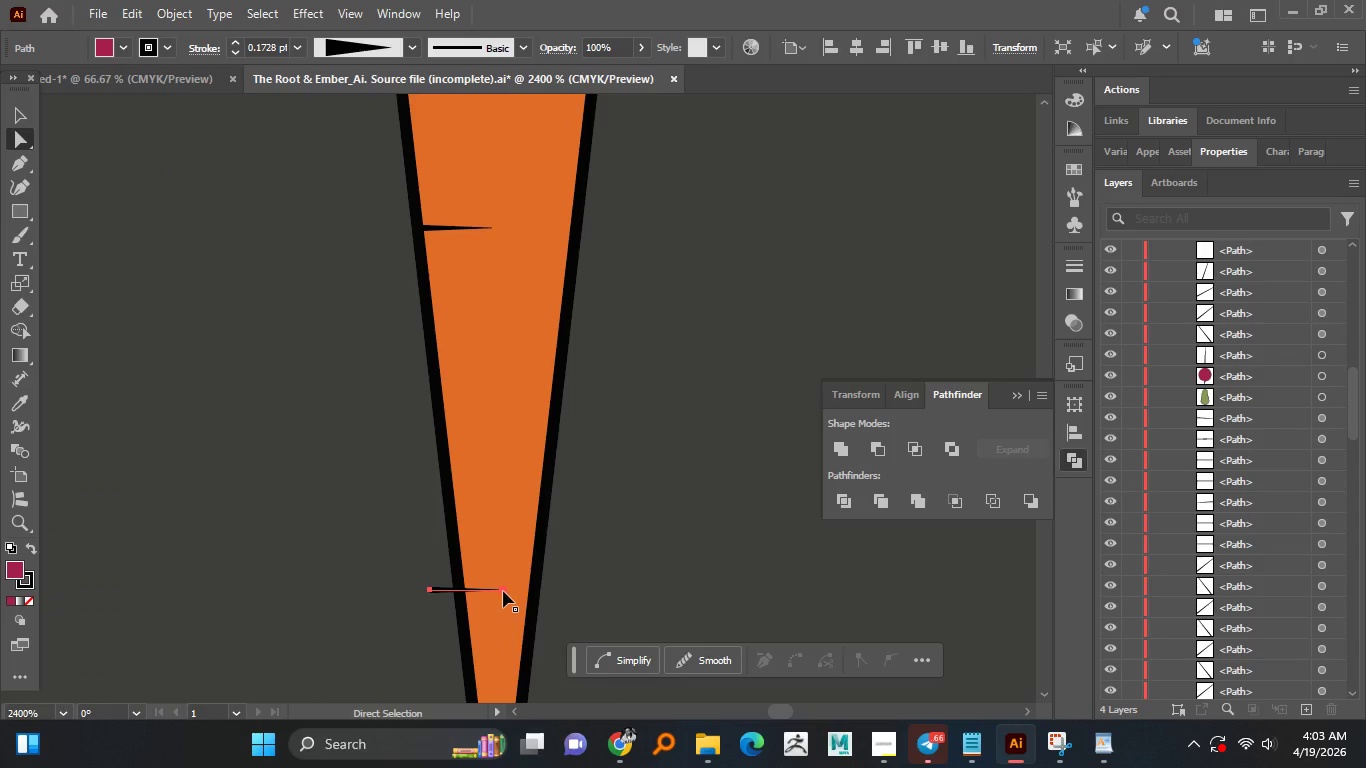 
key(Control+Z)
 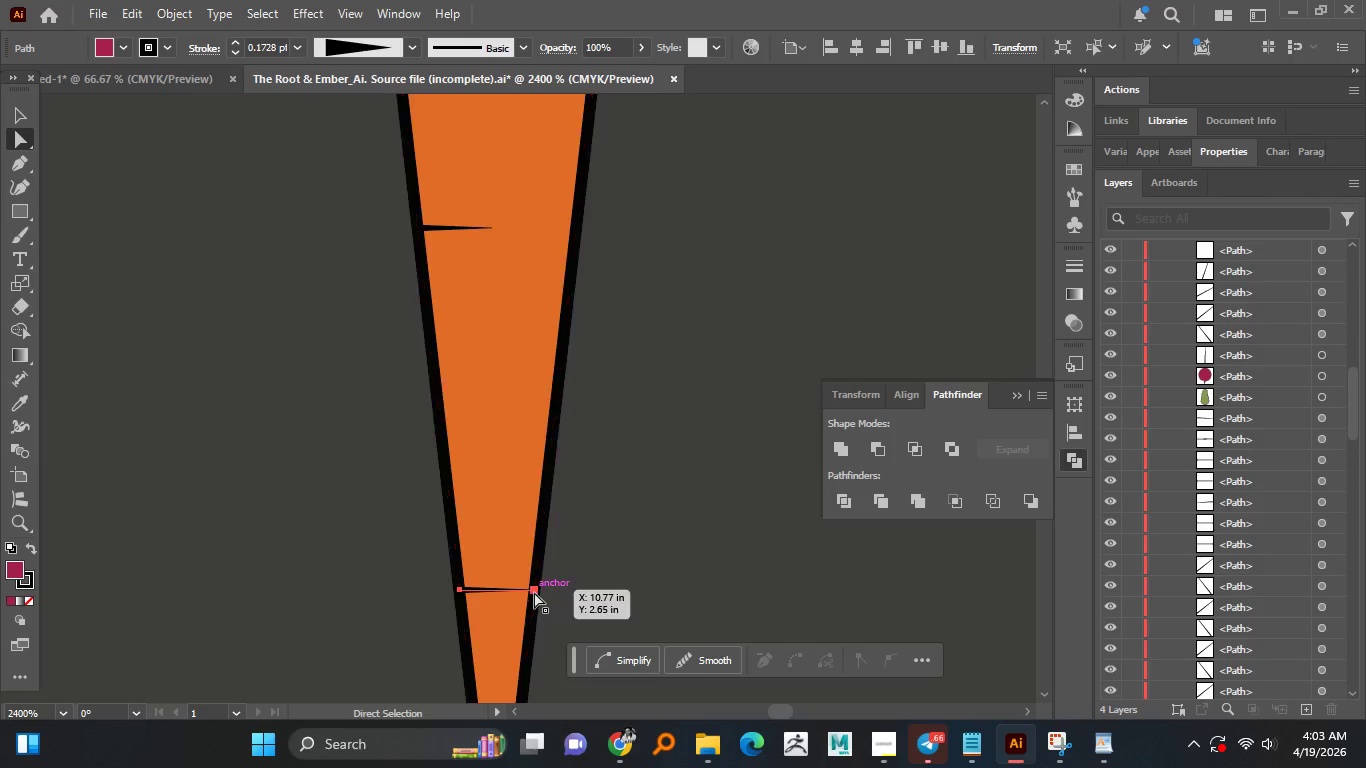 
left_click([534, 592])
 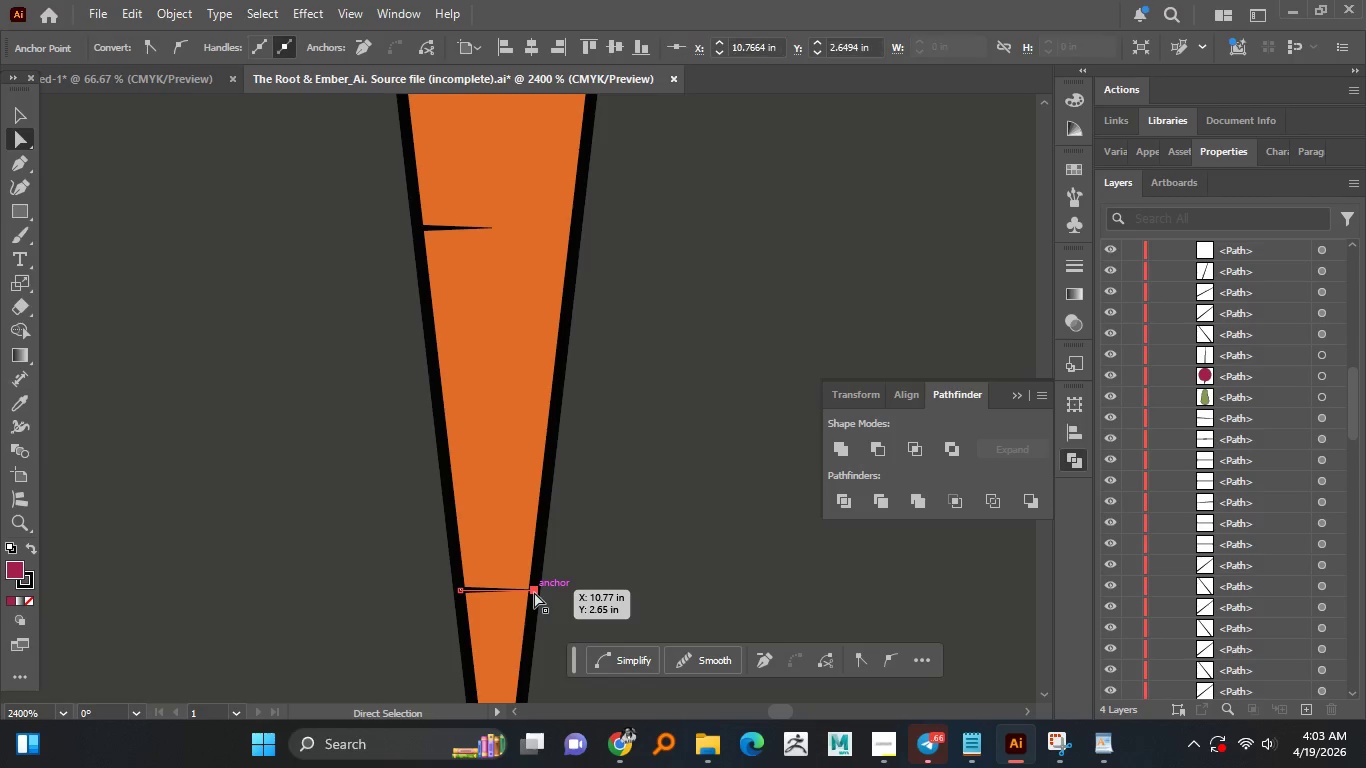 
left_click_drag(start_coordinate=[534, 592], to_coordinate=[505, 596])
 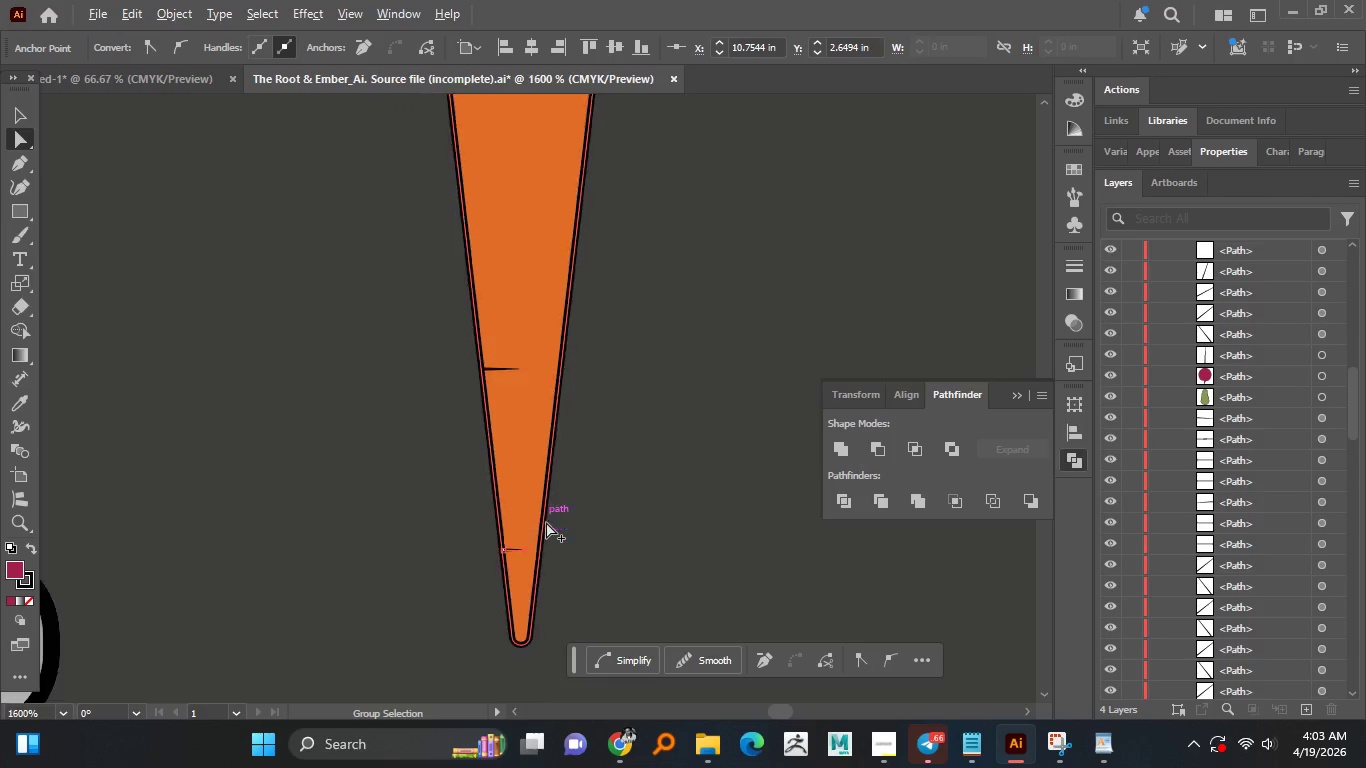 
hold_key(key=ShiftLeft, duration=0.69)
 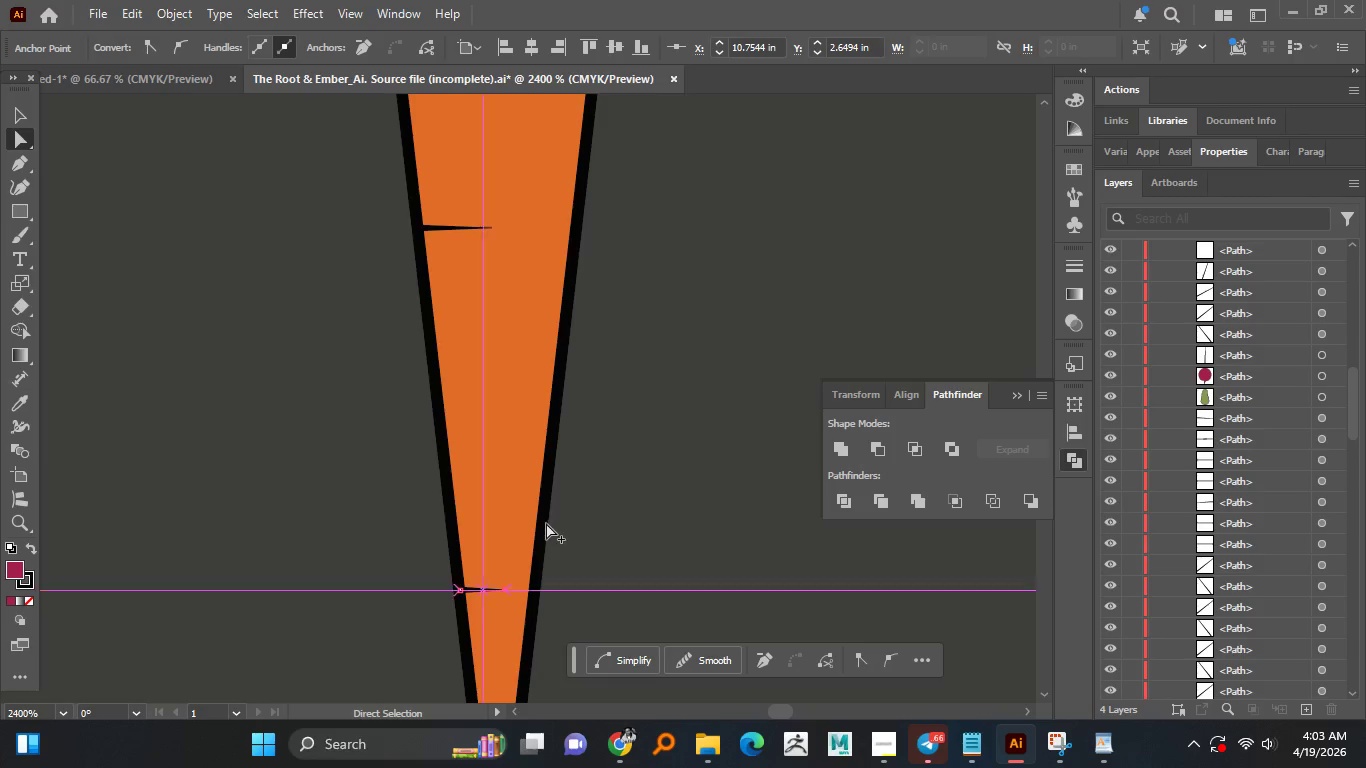 
hold_key(key=AltLeft, duration=1.5)
scroll: coordinate [546, 522], scroll_direction: down, amount: 3.0
 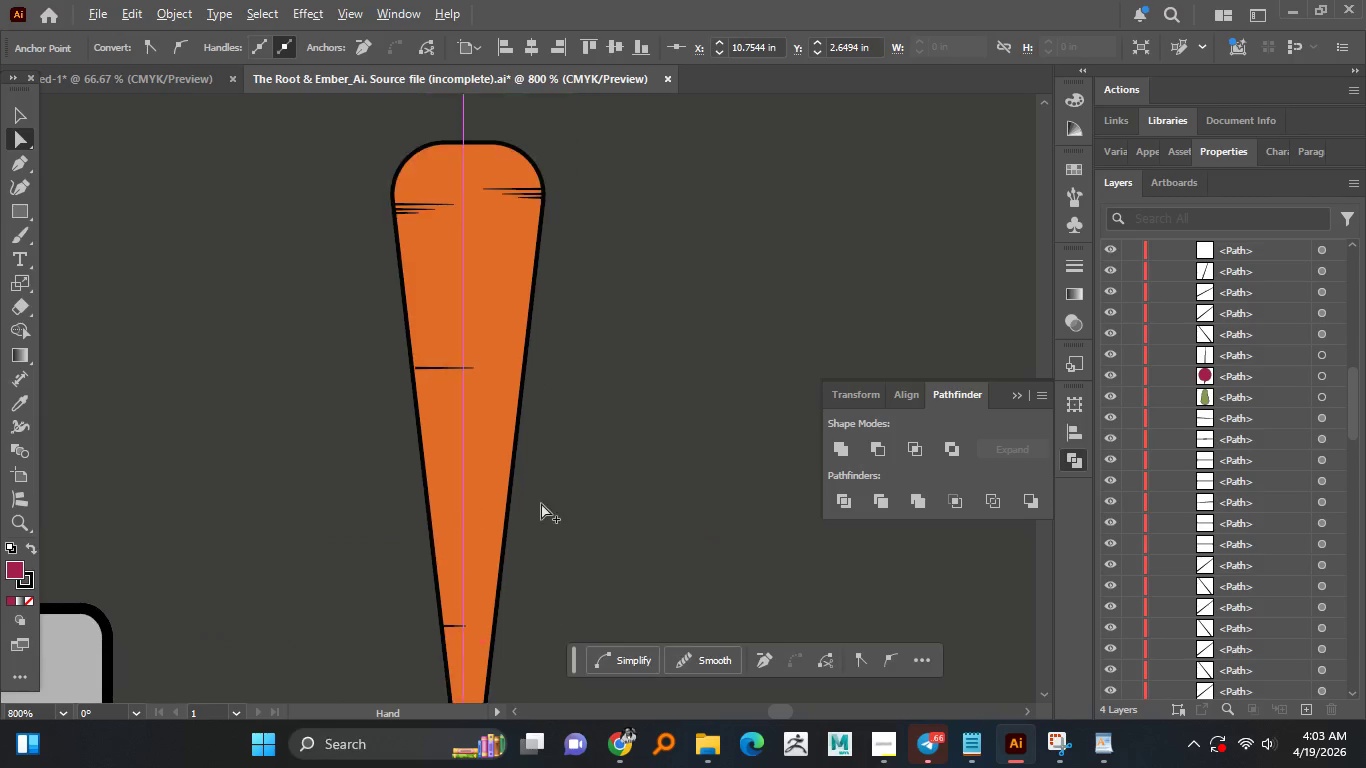 
hold_key(key=AltLeft, duration=0.36)
 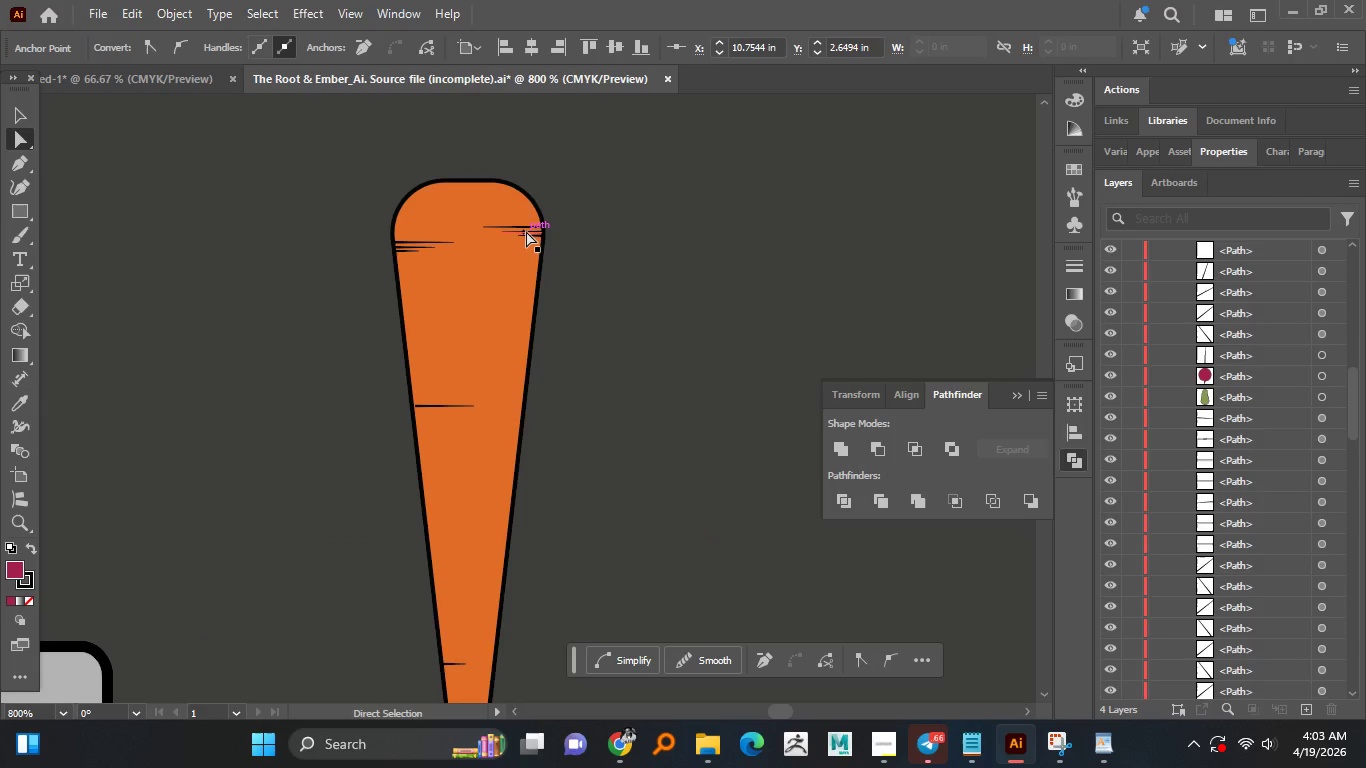 
left_click_drag(start_coordinate=[527, 231], to_coordinate=[510, 356])
 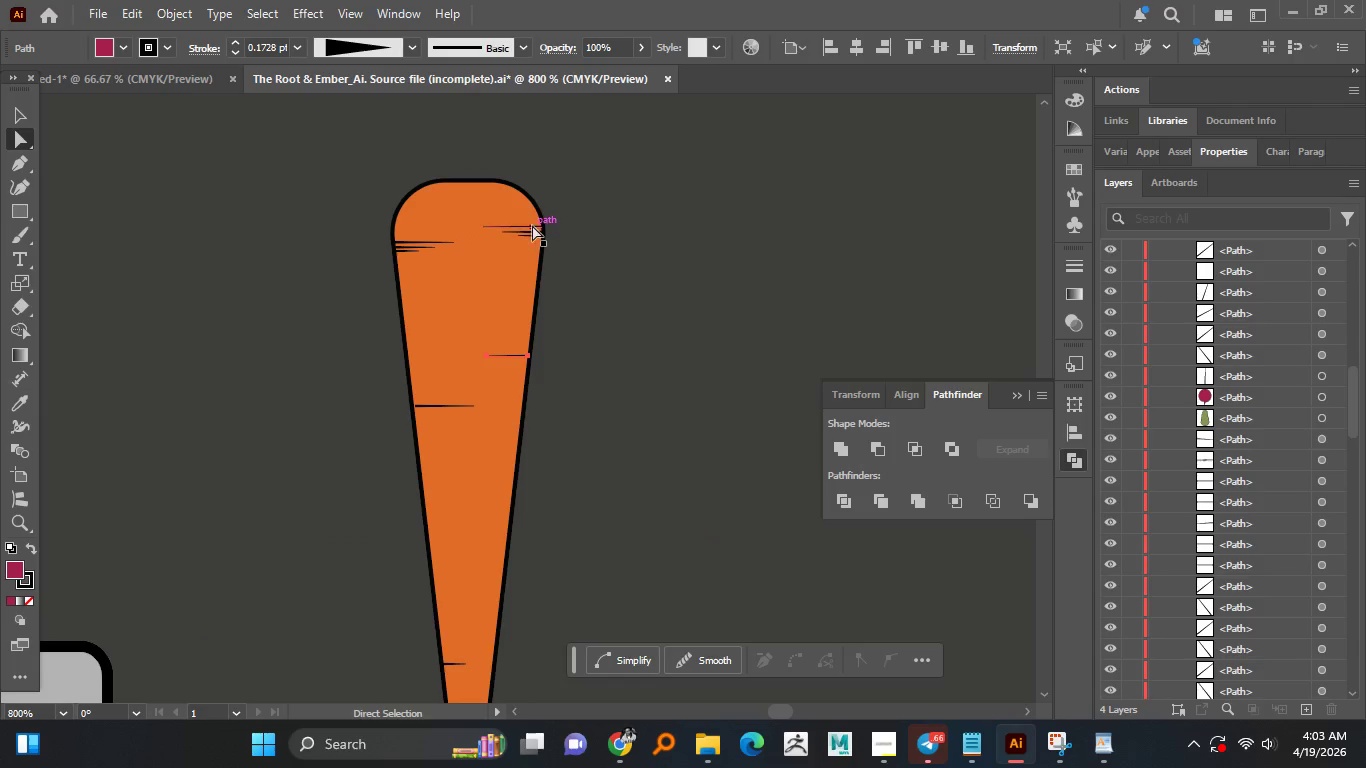 
hold_key(key=AltLeft, duration=1.52)
 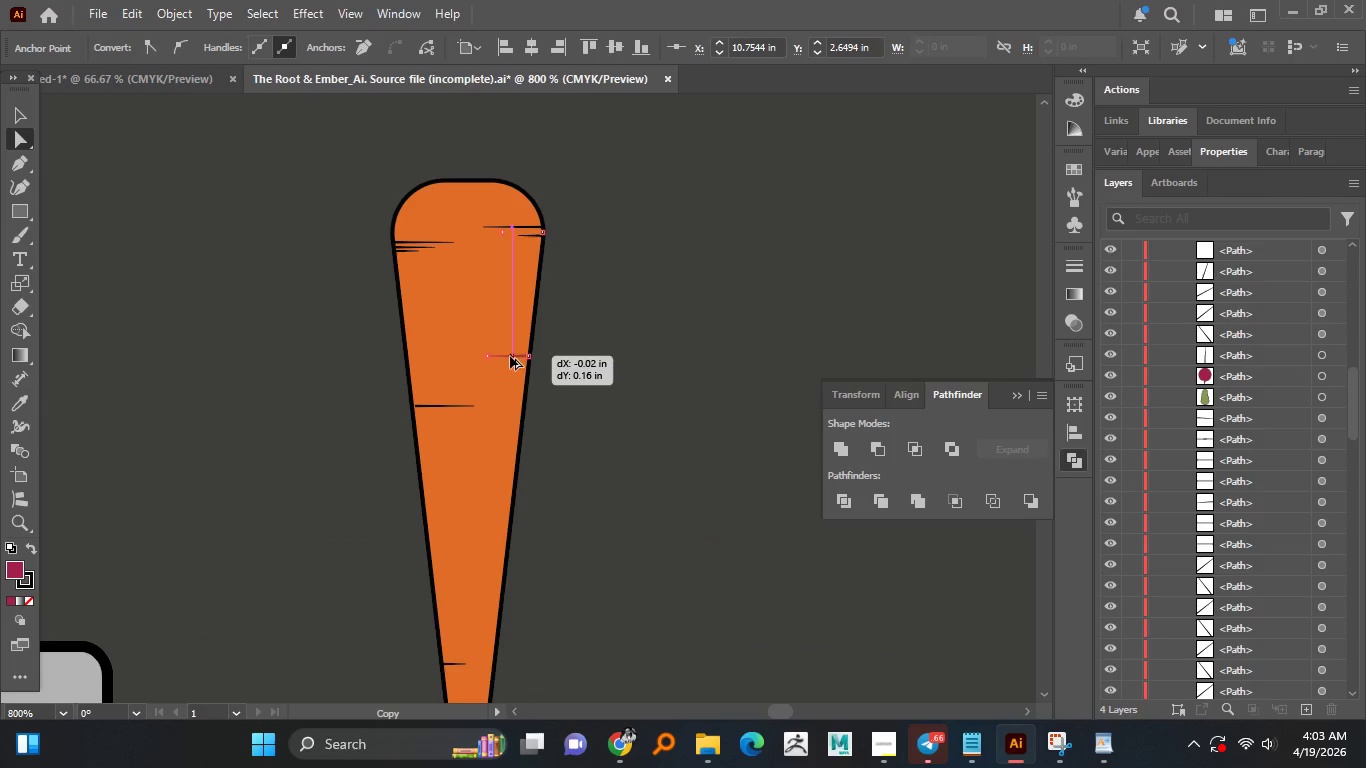 
hold_key(key=AltLeft, duration=1.5)
 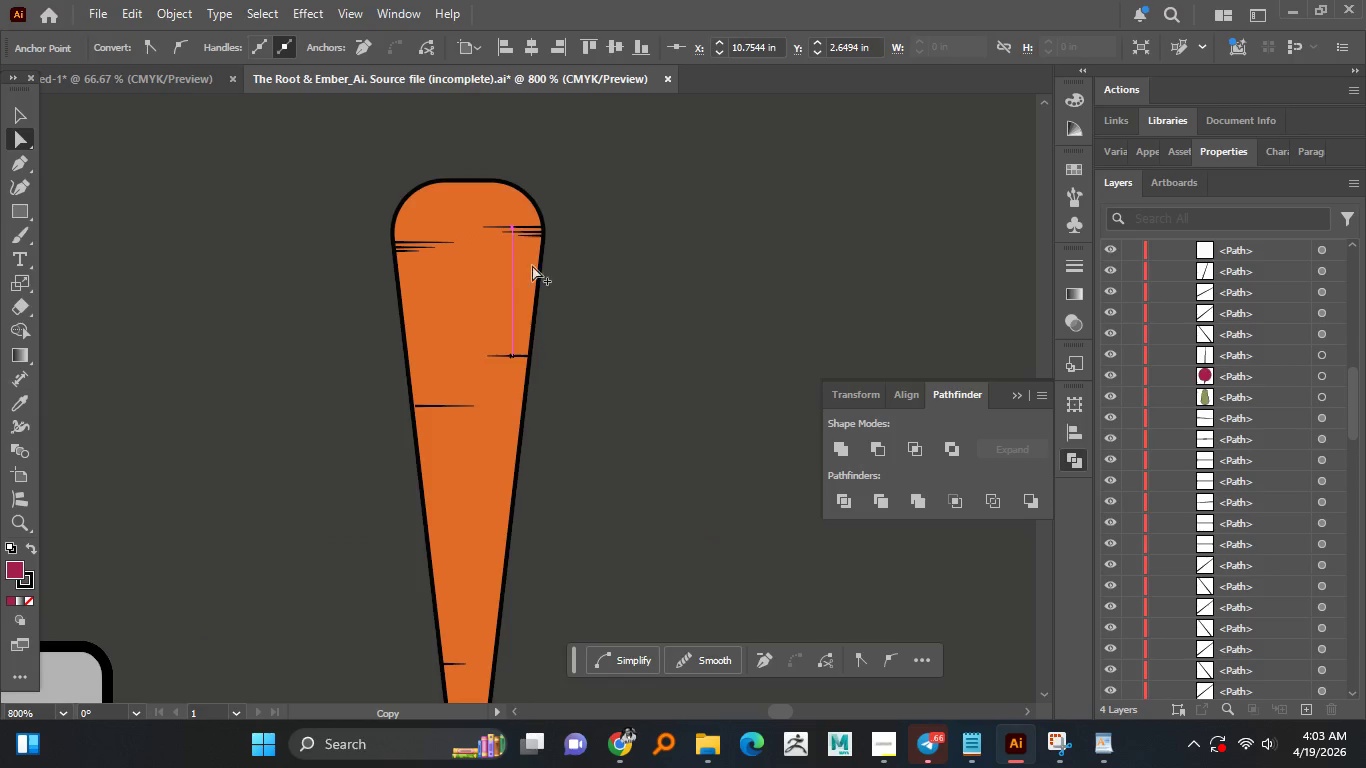 
key(Alt+AltLeft)
 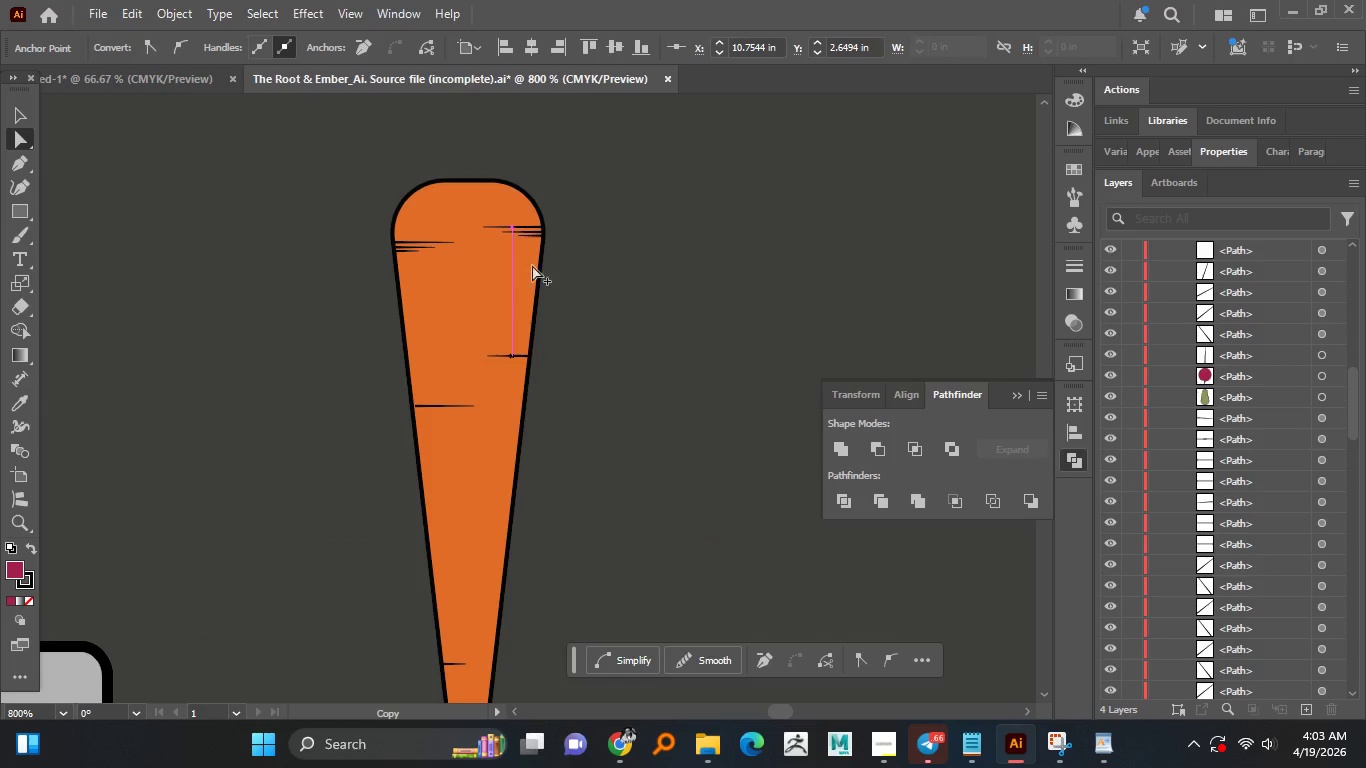 
key(Alt+AltLeft)
 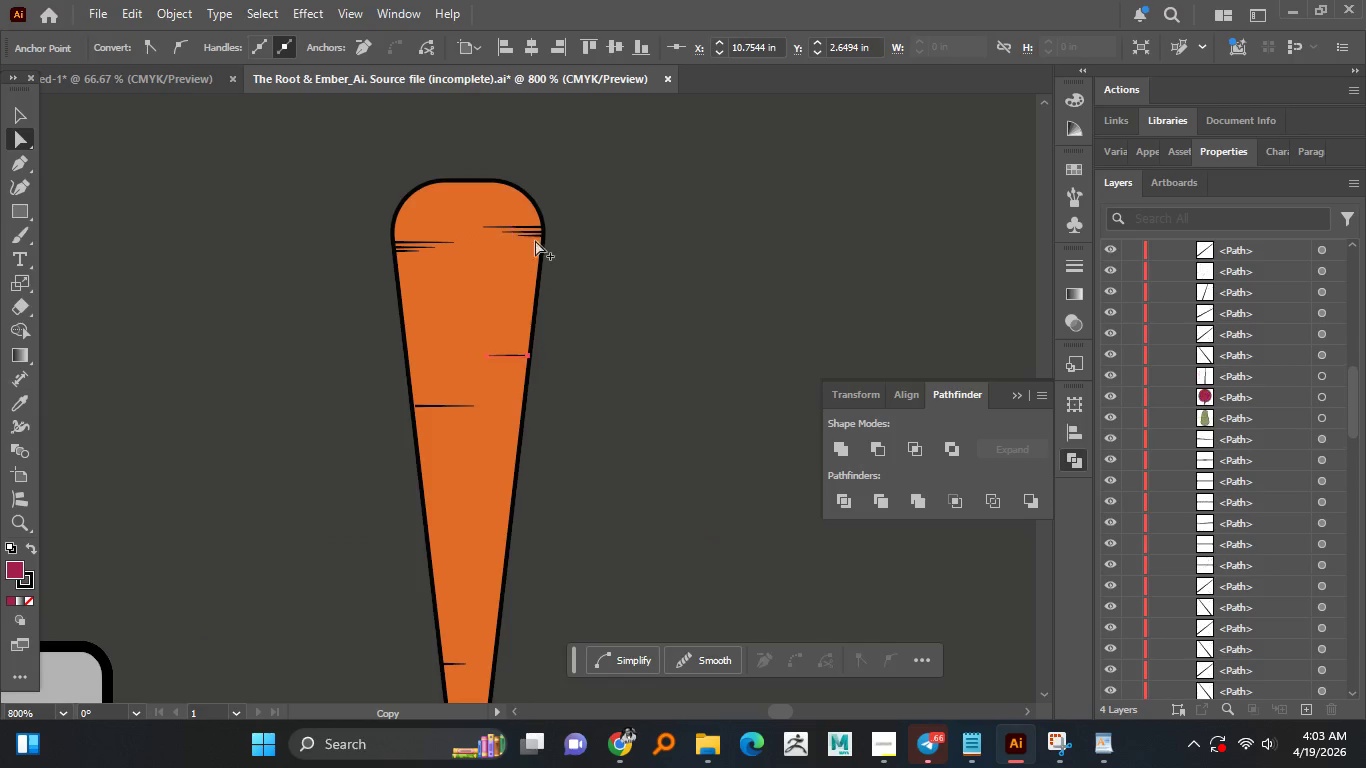 
key(Alt+AltLeft)
 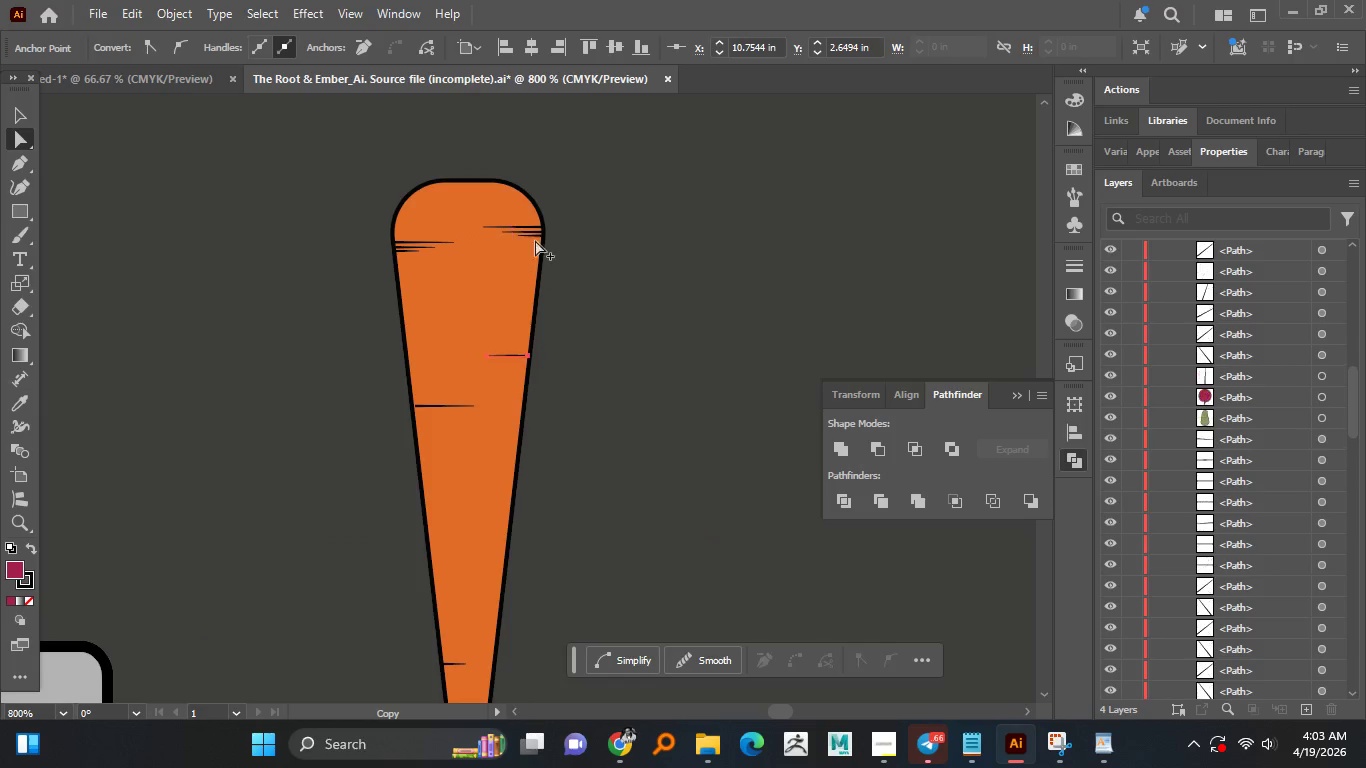 
key(Alt+AltLeft)
 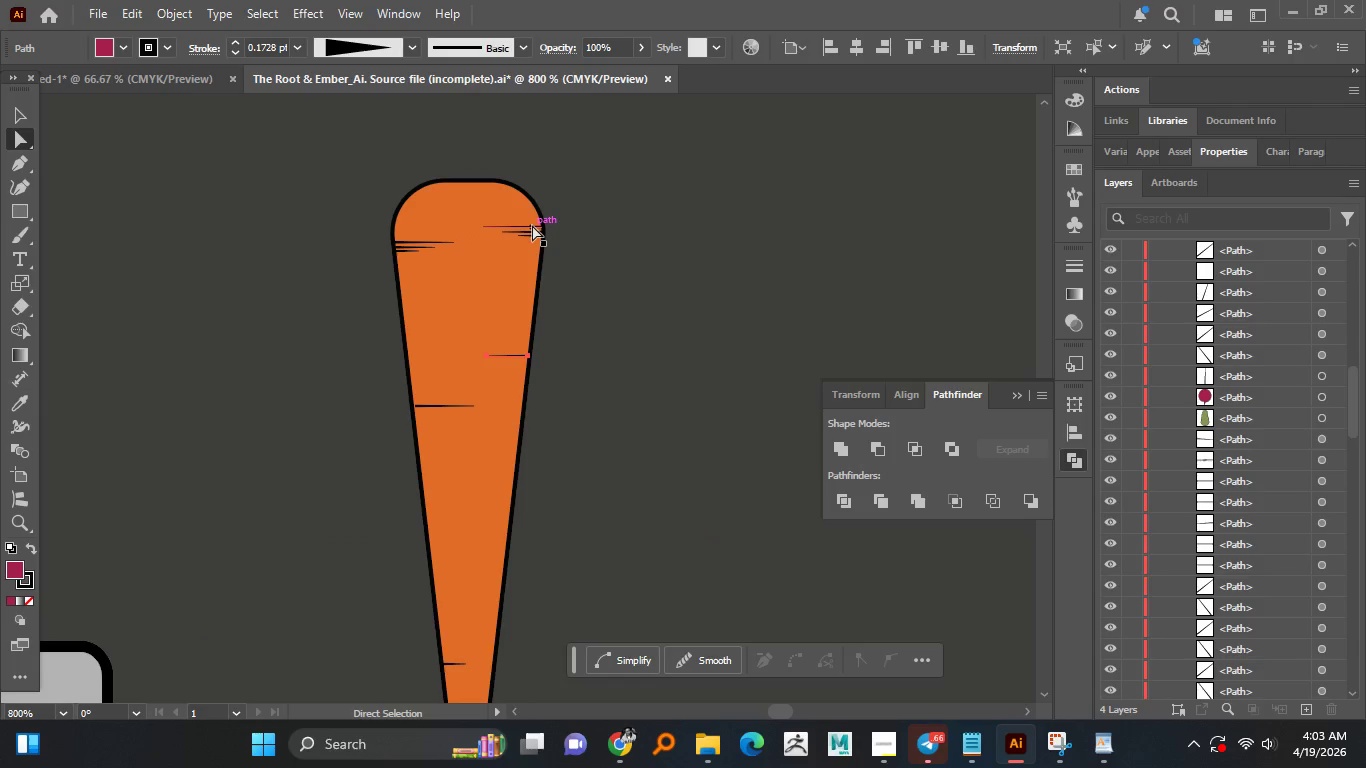 
left_click_drag(start_coordinate=[532, 225], to_coordinate=[498, 517])
 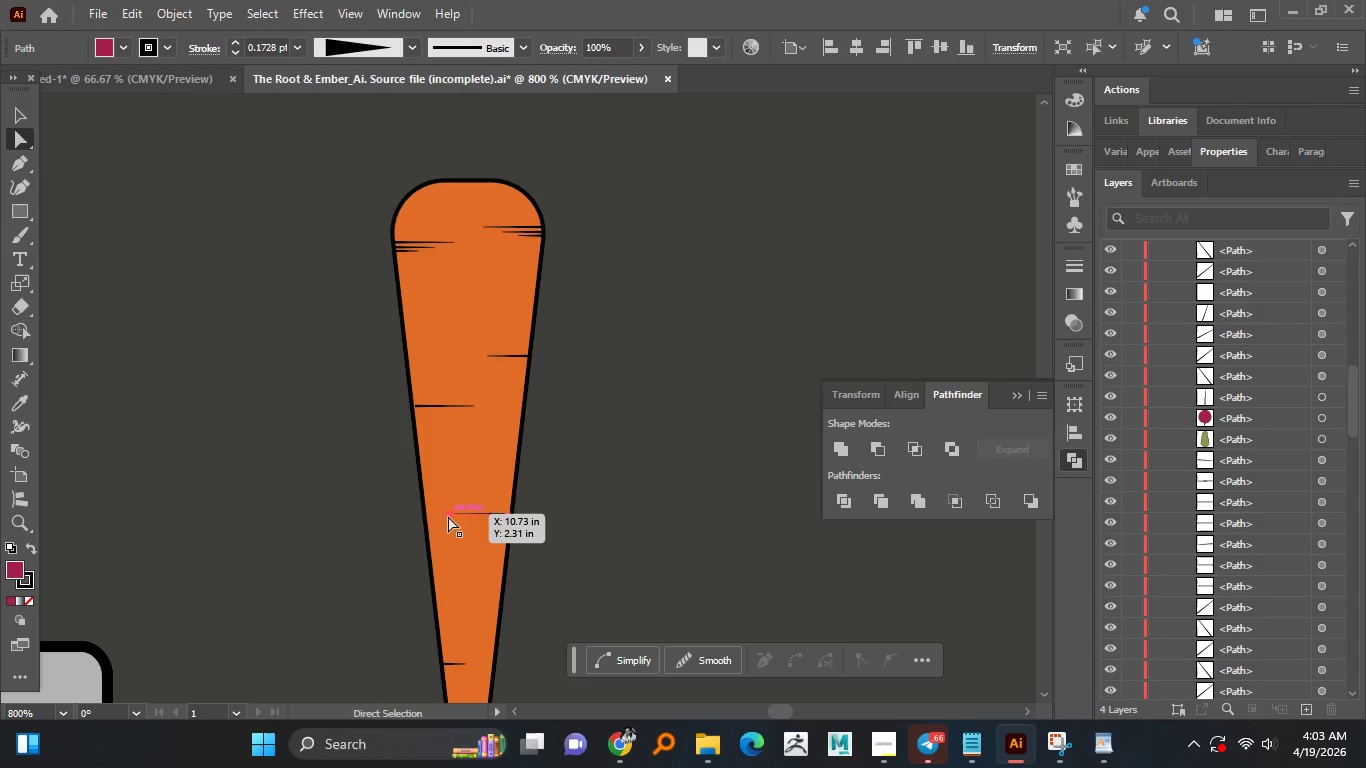 
hold_key(key=AltLeft, duration=1.52)
 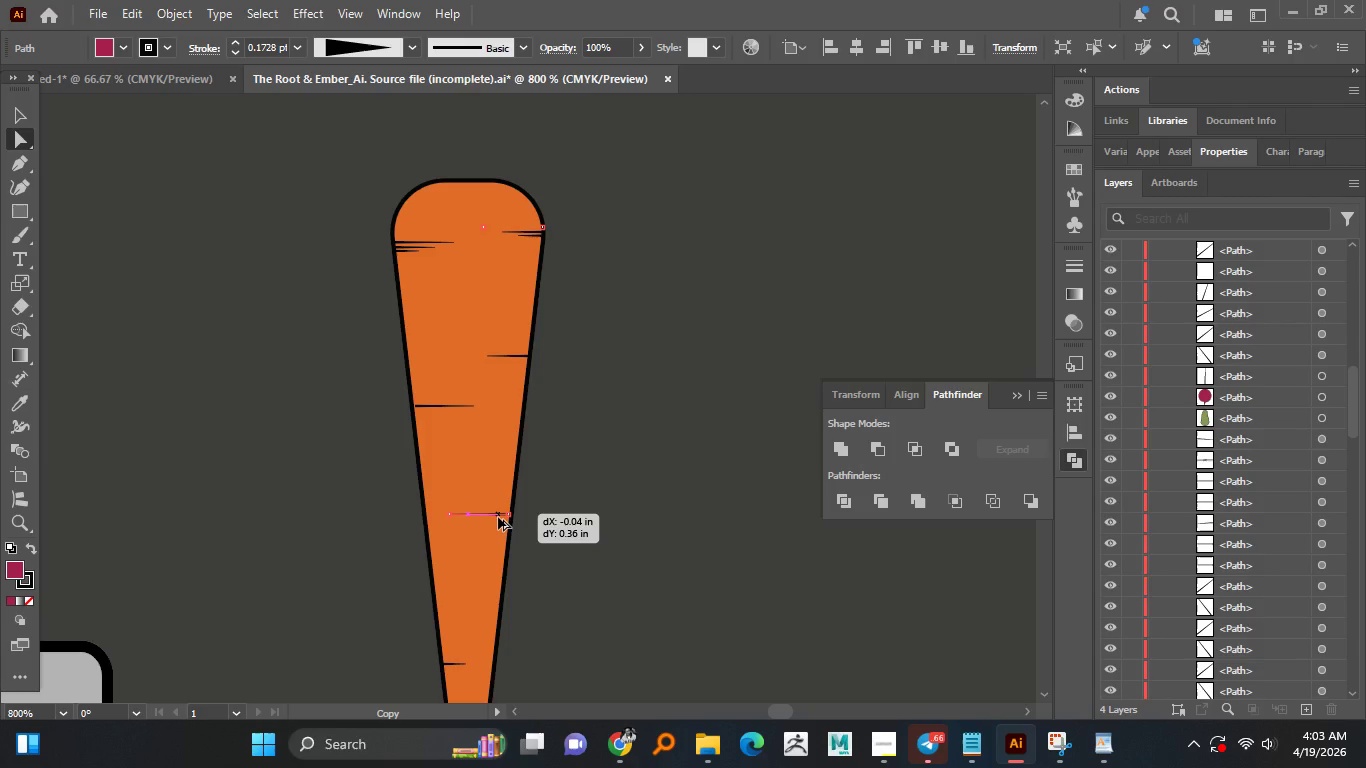 
hold_key(key=AltLeft, duration=1.17)
 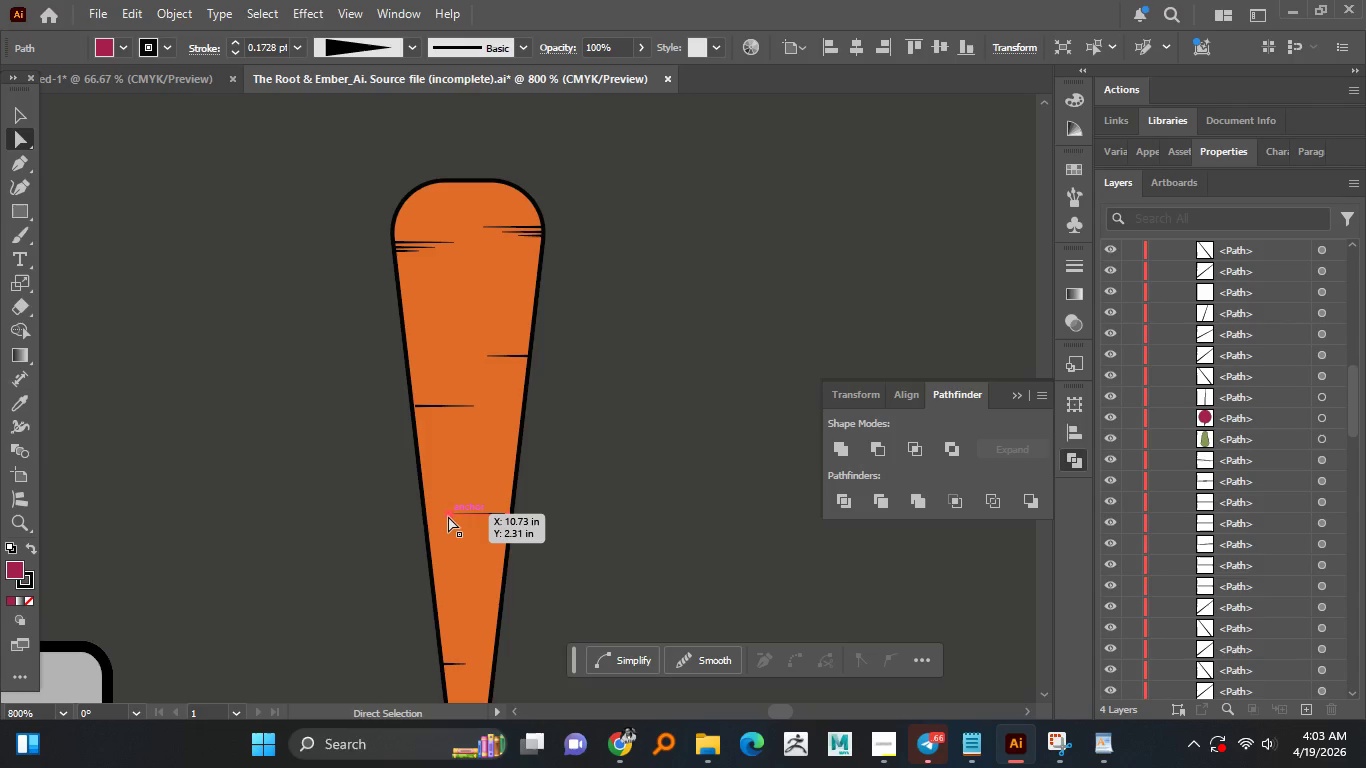 
left_click([448, 516])
 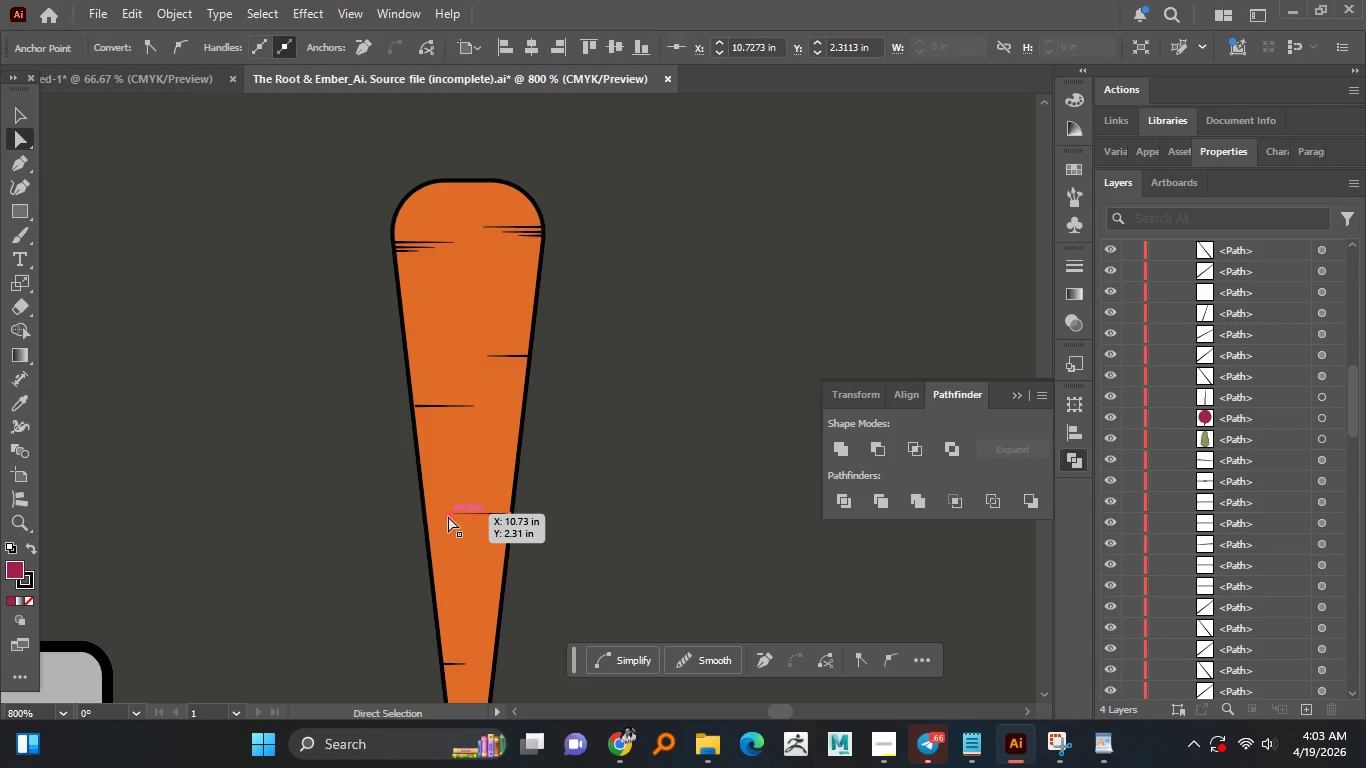 
left_click_drag(start_coordinate=[448, 516], to_coordinate=[457, 518])
 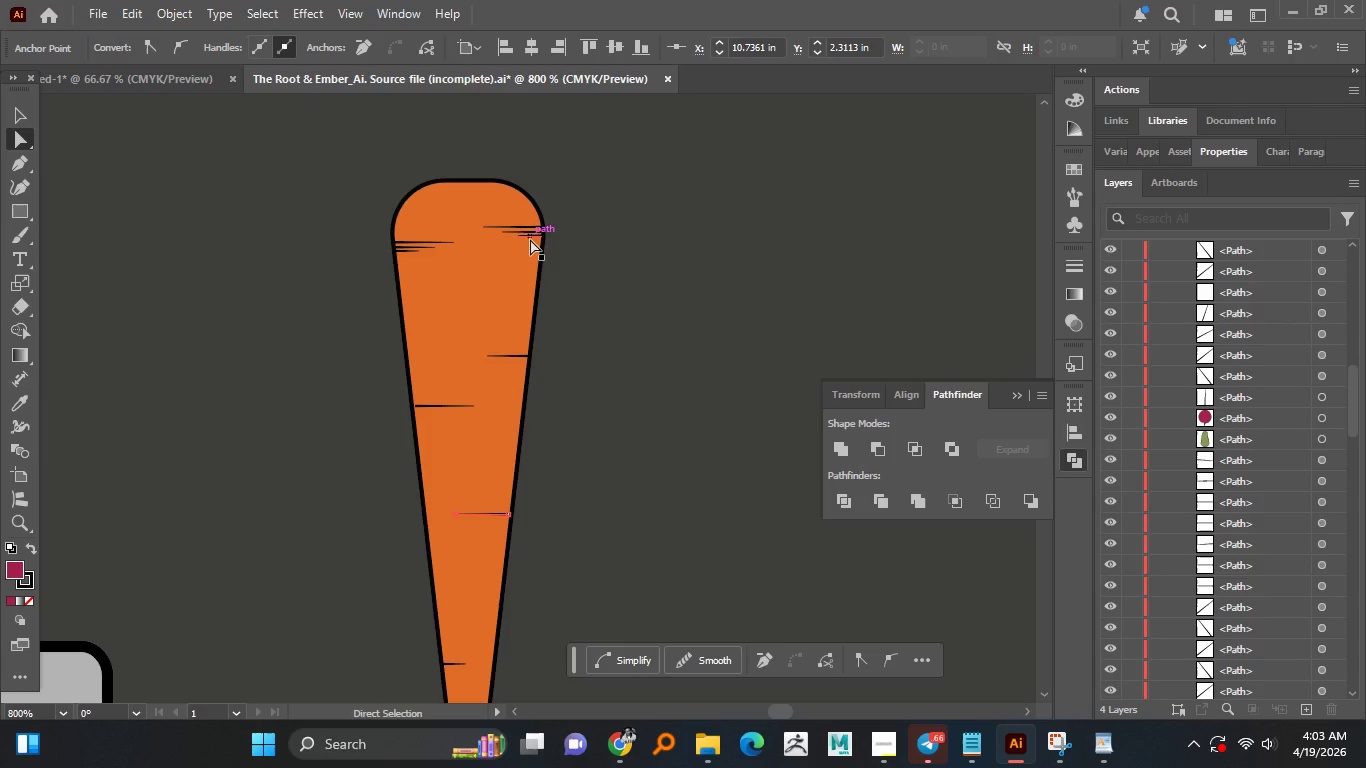 
hold_key(key=ShiftLeft, duration=0.53)
 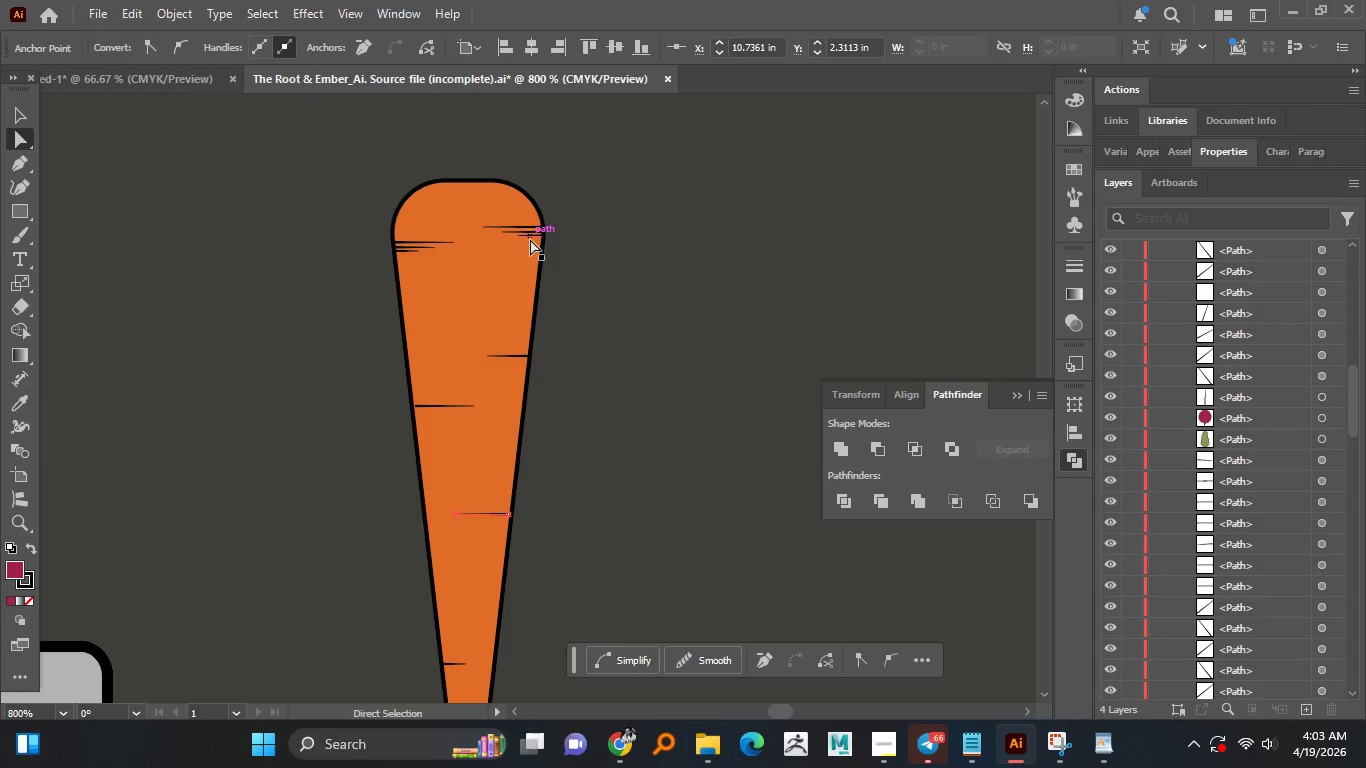 
left_click_drag(start_coordinate=[530, 239], to_coordinate=[487, 614])
 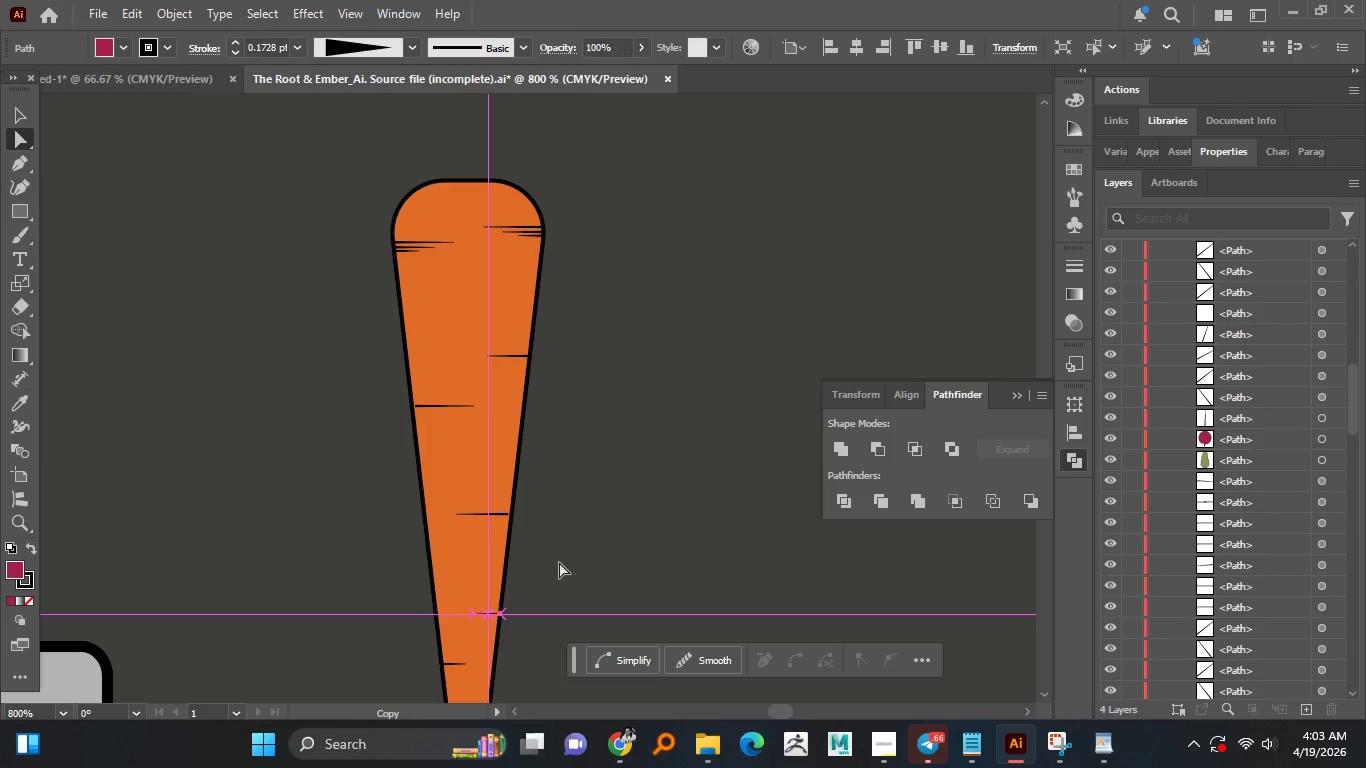 
hold_key(key=AltLeft, duration=1.52)
 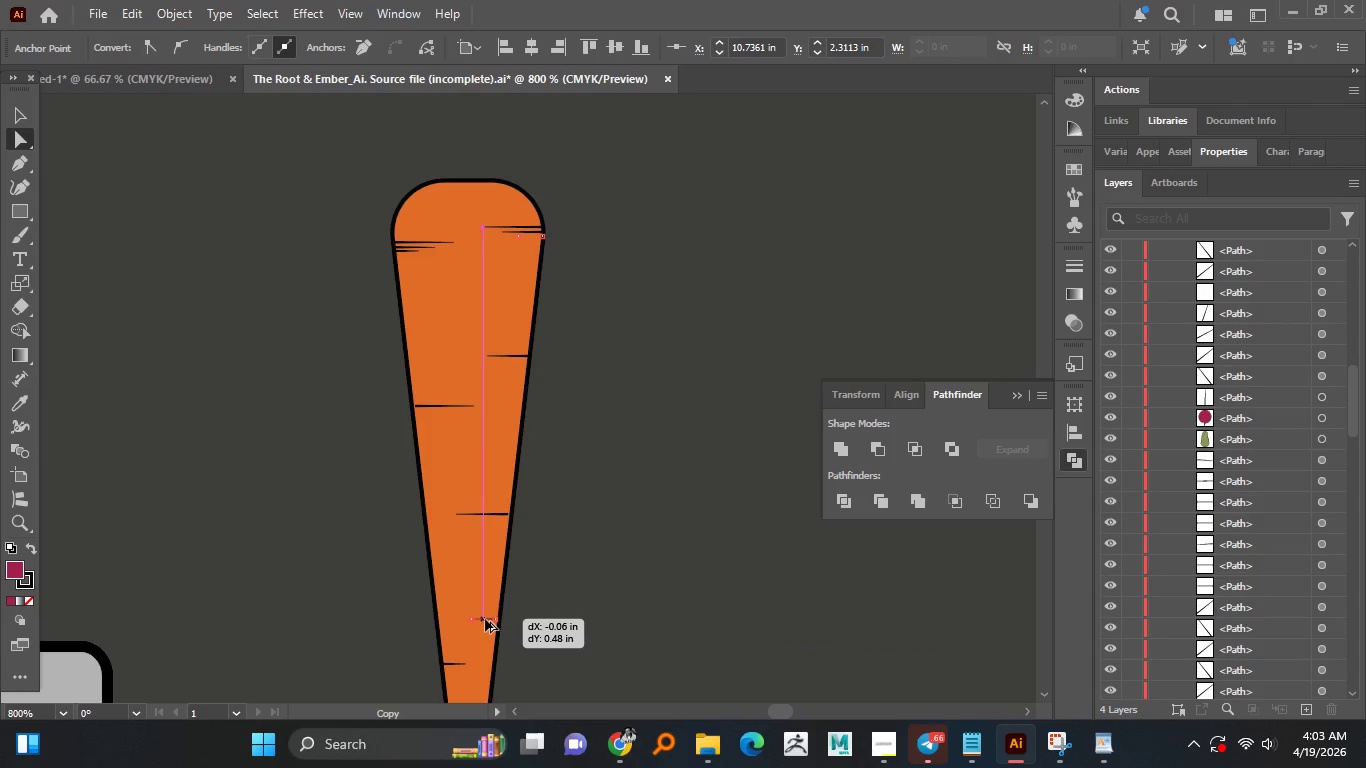 
hold_key(key=AltLeft, duration=1.5)
 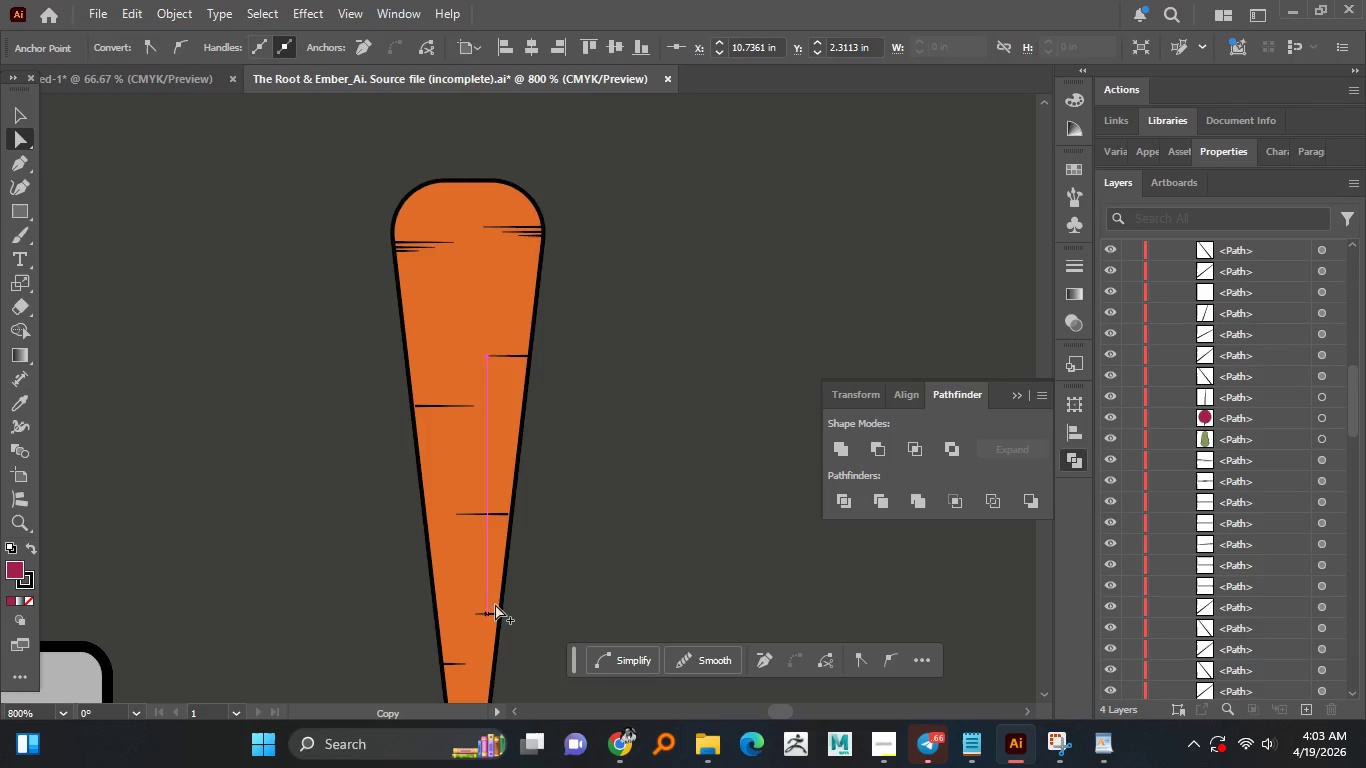 
hold_key(key=AltLeft, duration=1.0)
 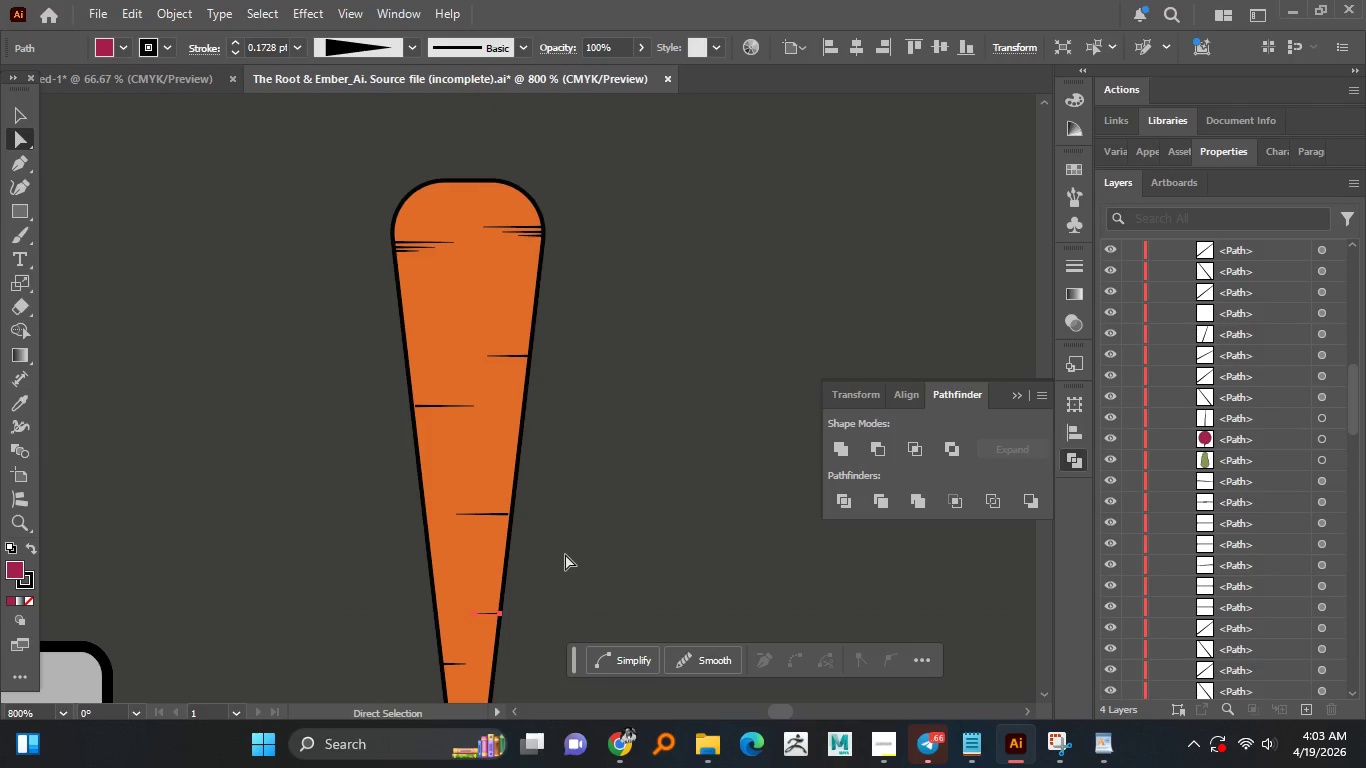 
left_click([565, 554])
 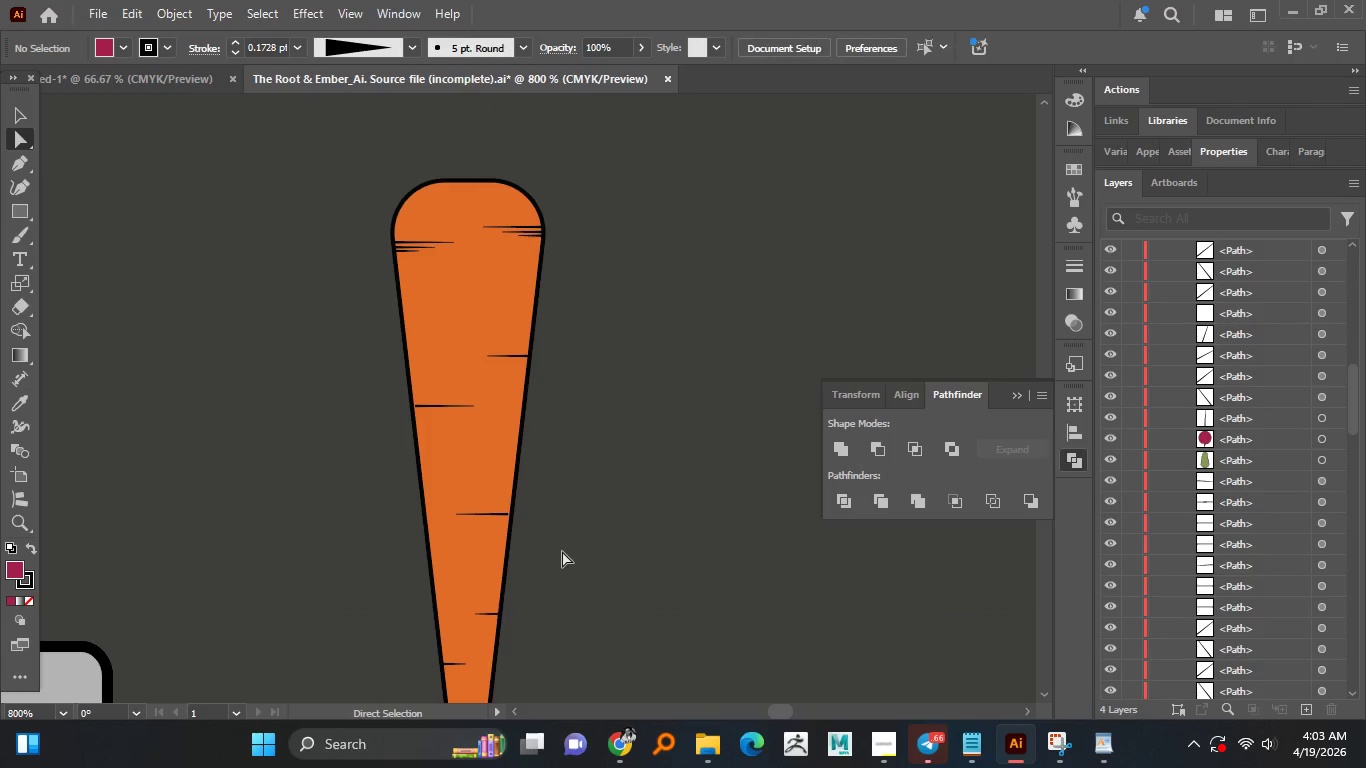 
hold_key(key=AltLeft, duration=1.52)
scroll: coordinate [562, 551], scroll_direction: down, amount: 2.0
 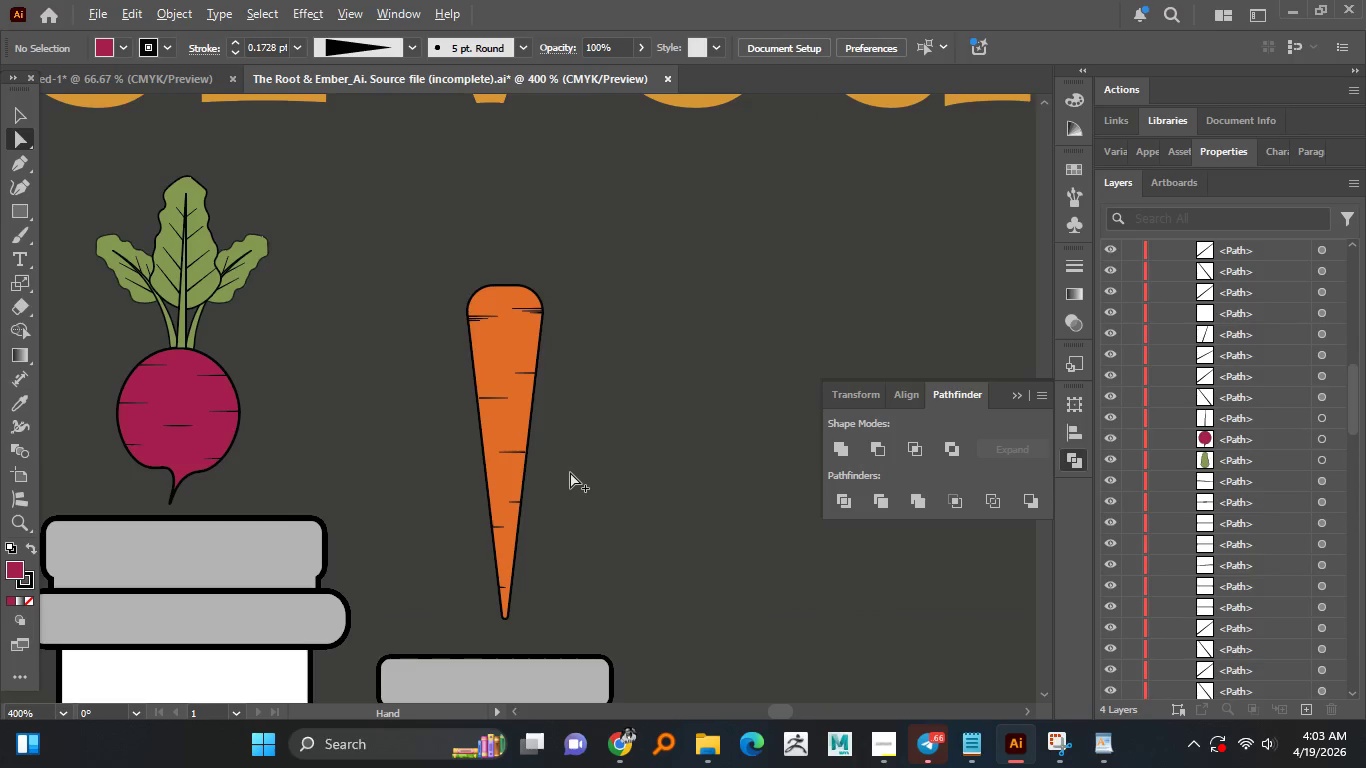 
hold_key(key=AltLeft, duration=0.36)
 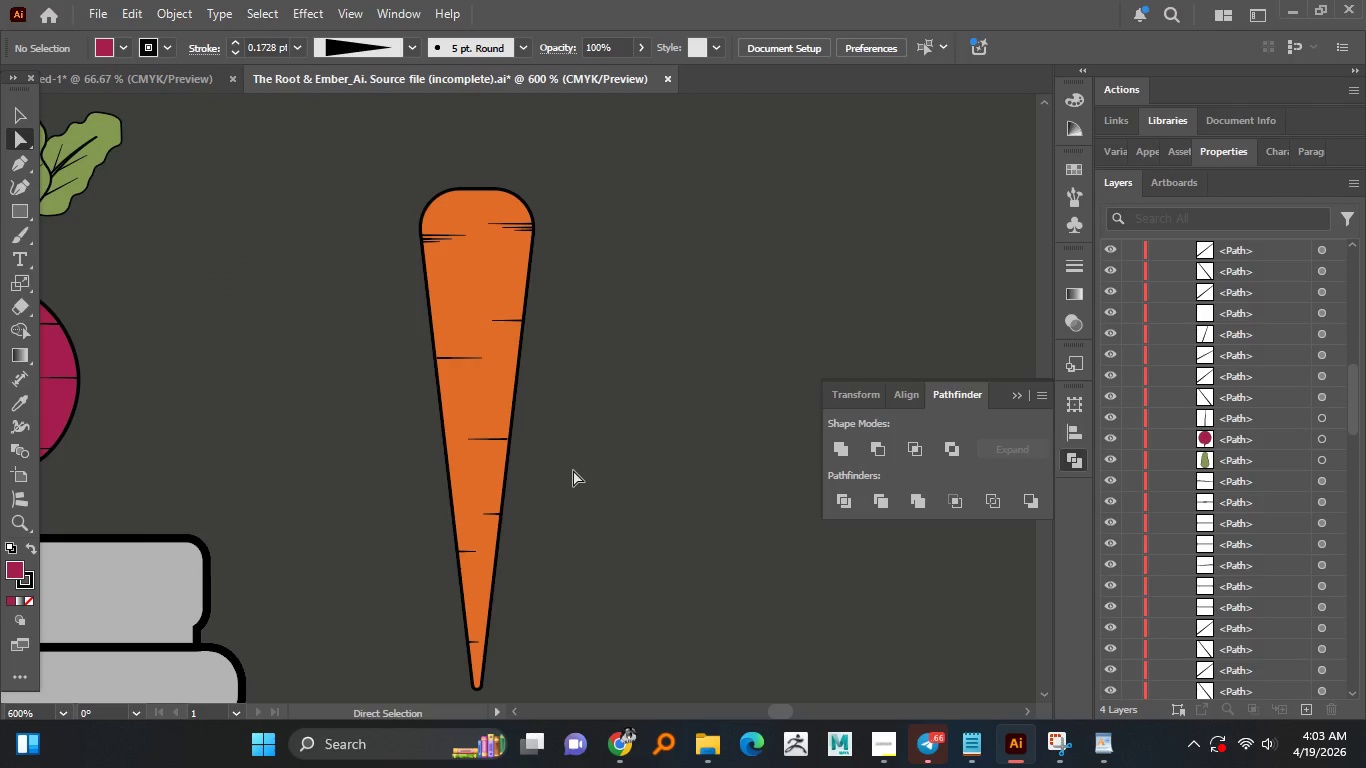 
scroll: coordinate [569, 470], scroll_direction: up, amount: 1.0
 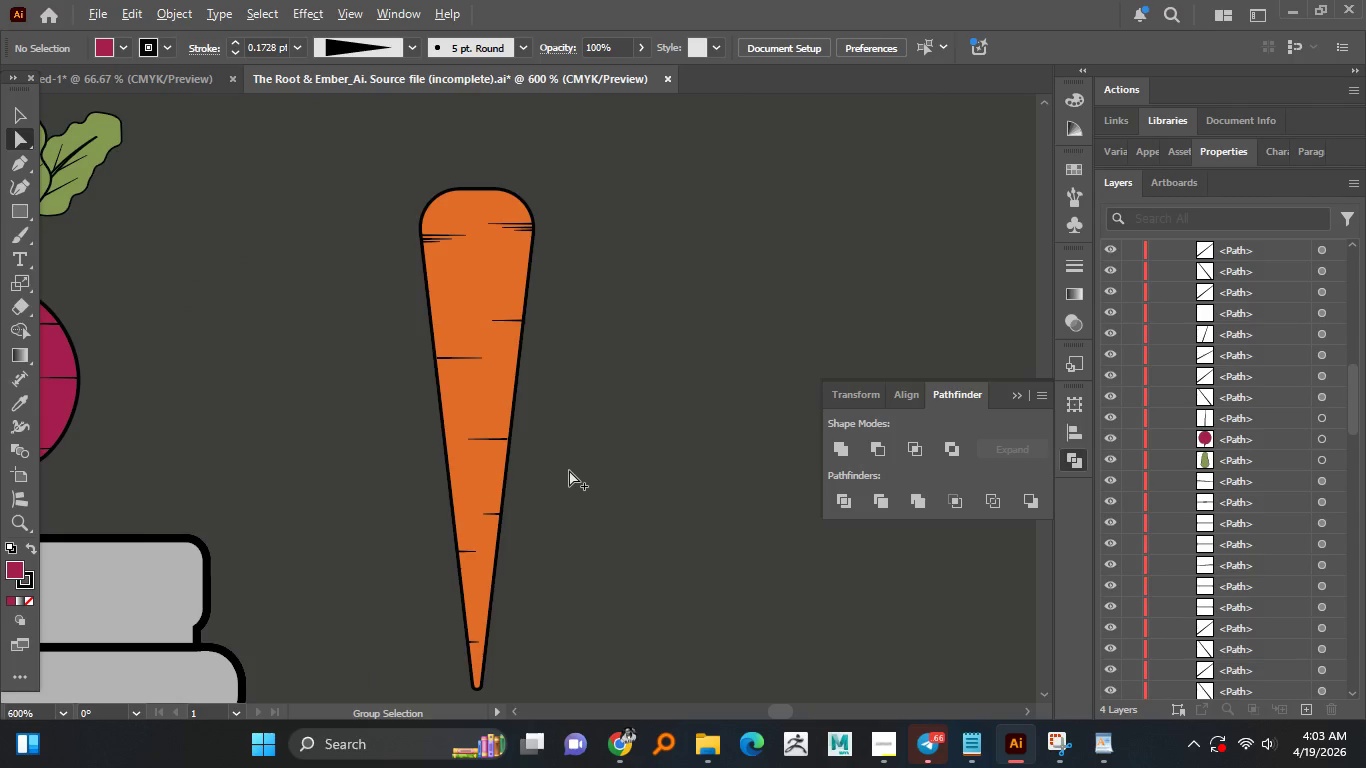 
hold_key(key=AltLeft, duration=1.23)
scroll: coordinate [578, 497], scroll_direction: down, amount: 2.0
 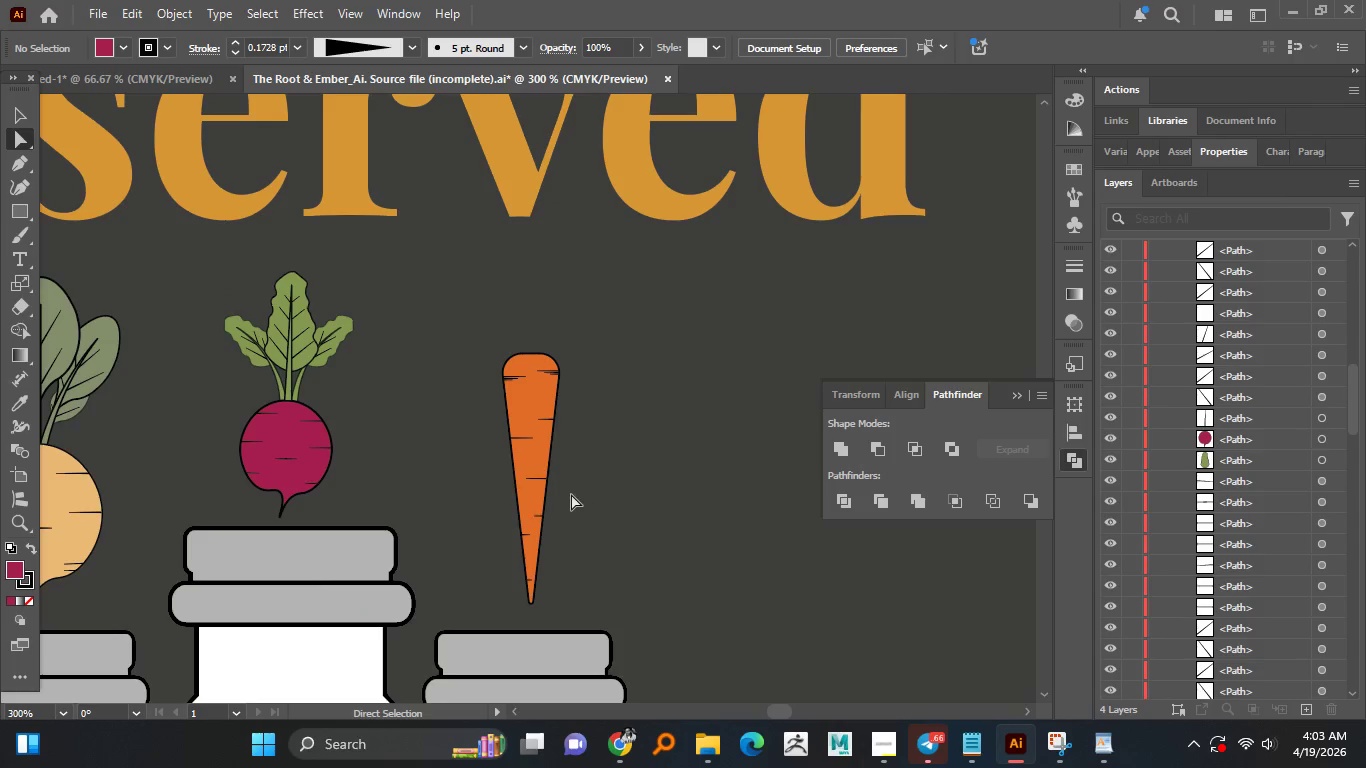 
left_click([544, 468])
 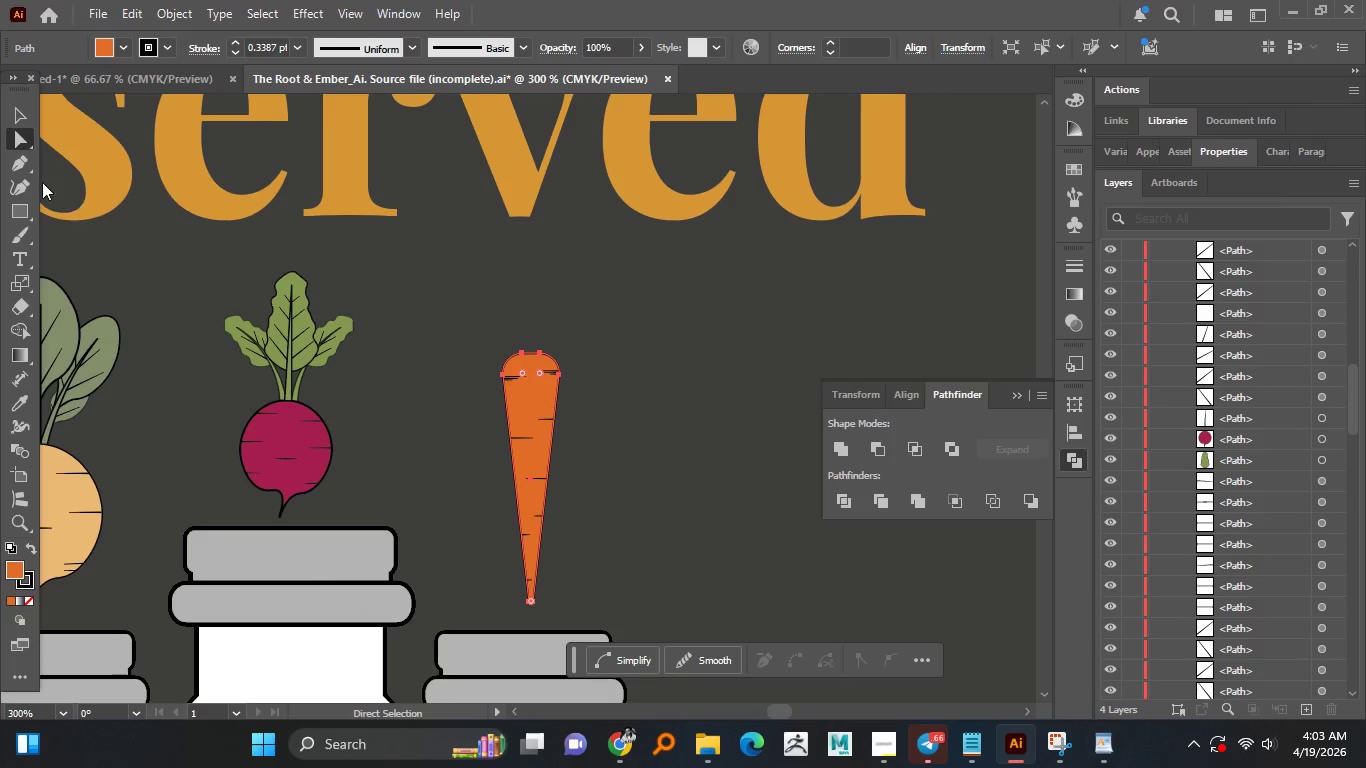 
left_click([16, 186])
 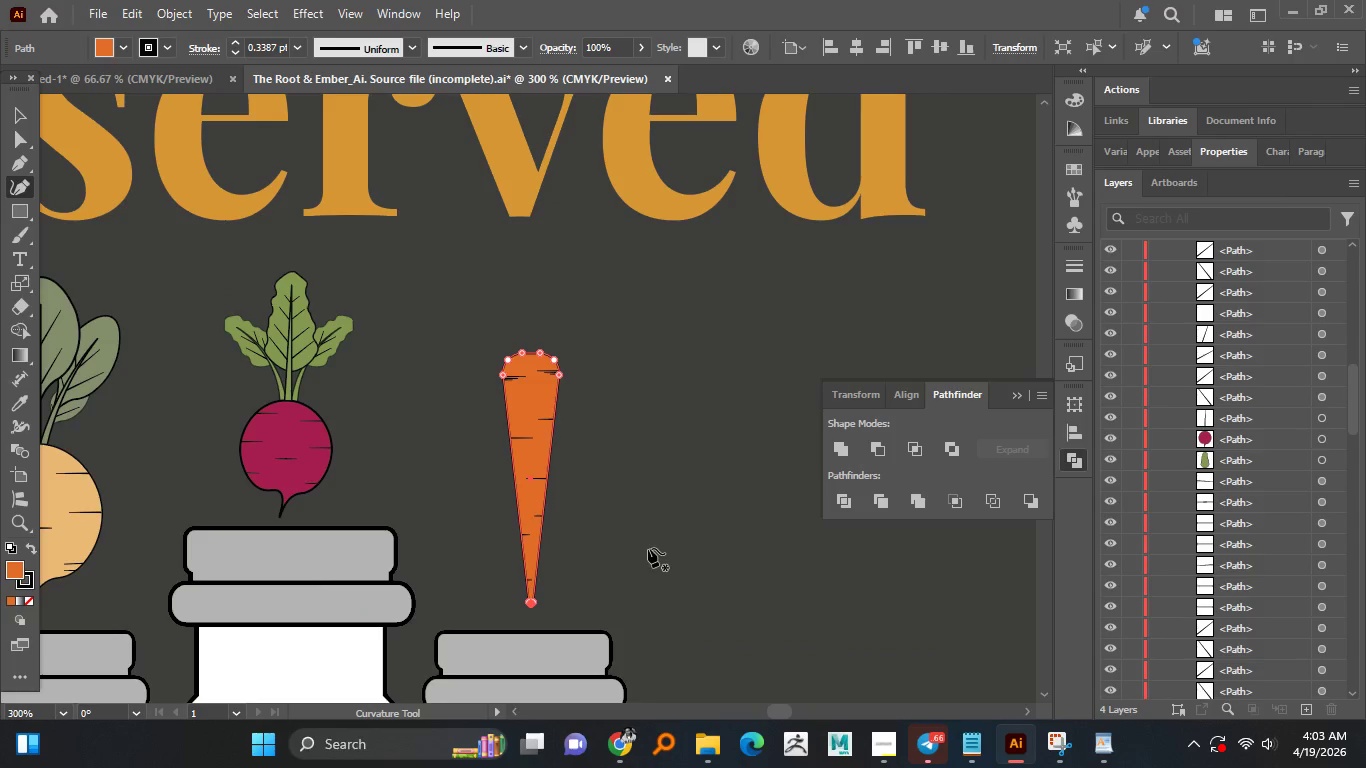 
hold_key(key=AltLeft, duration=0.88)
scroll: coordinate [650, 469], scroll_direction: up, amount: 2.0
 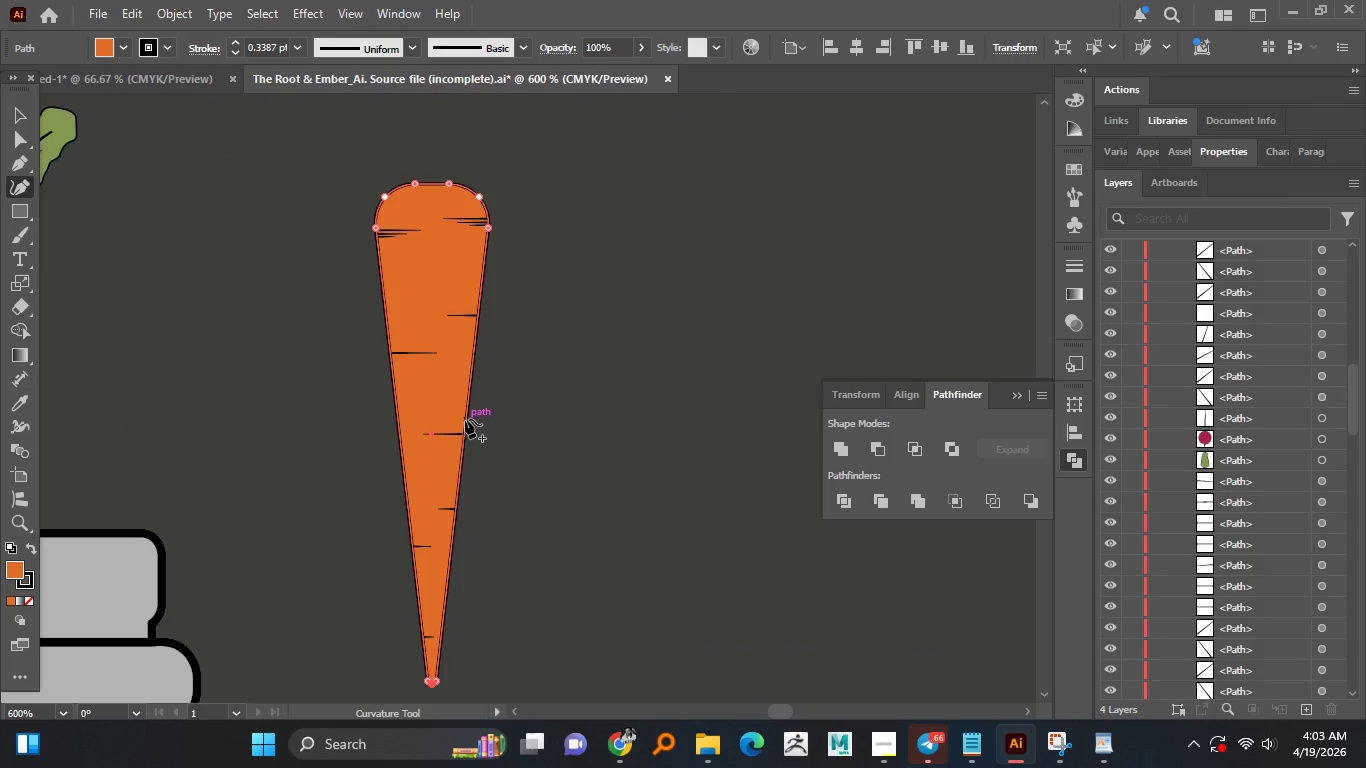 
left_click_drag(start_coordinate=[465, 419], to_coordinate=[477, 424])
 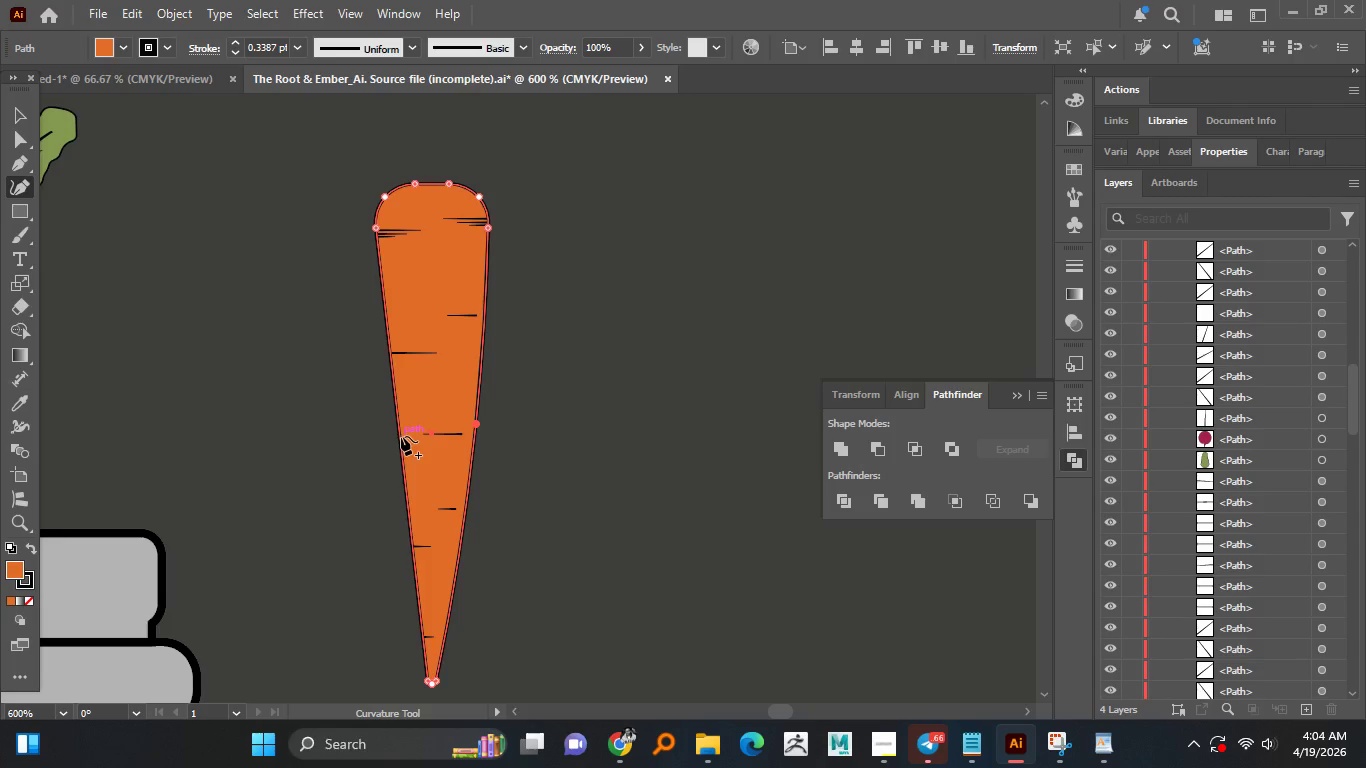 
left_click_drag(start_coordinate=[401, 436], to_coordinate=[386, 437])
 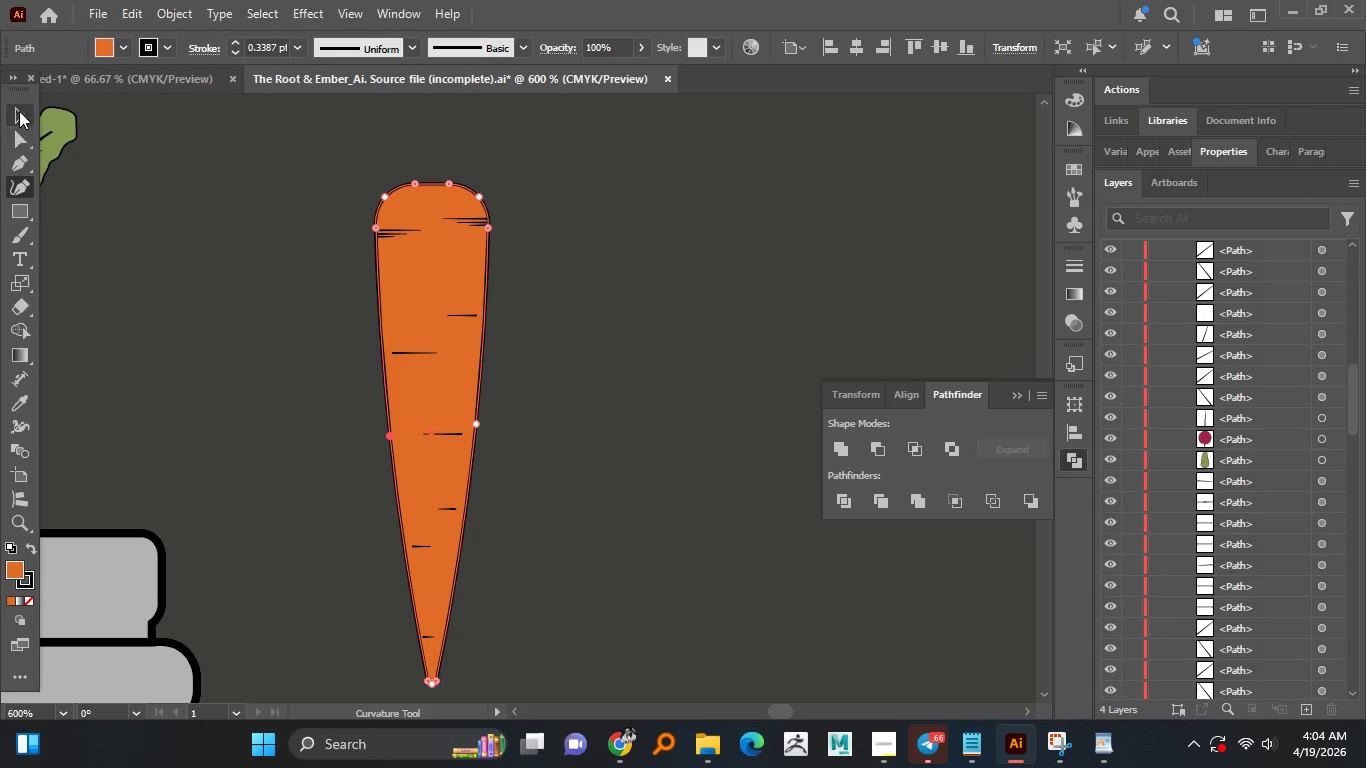 
double_click([190, 296])
 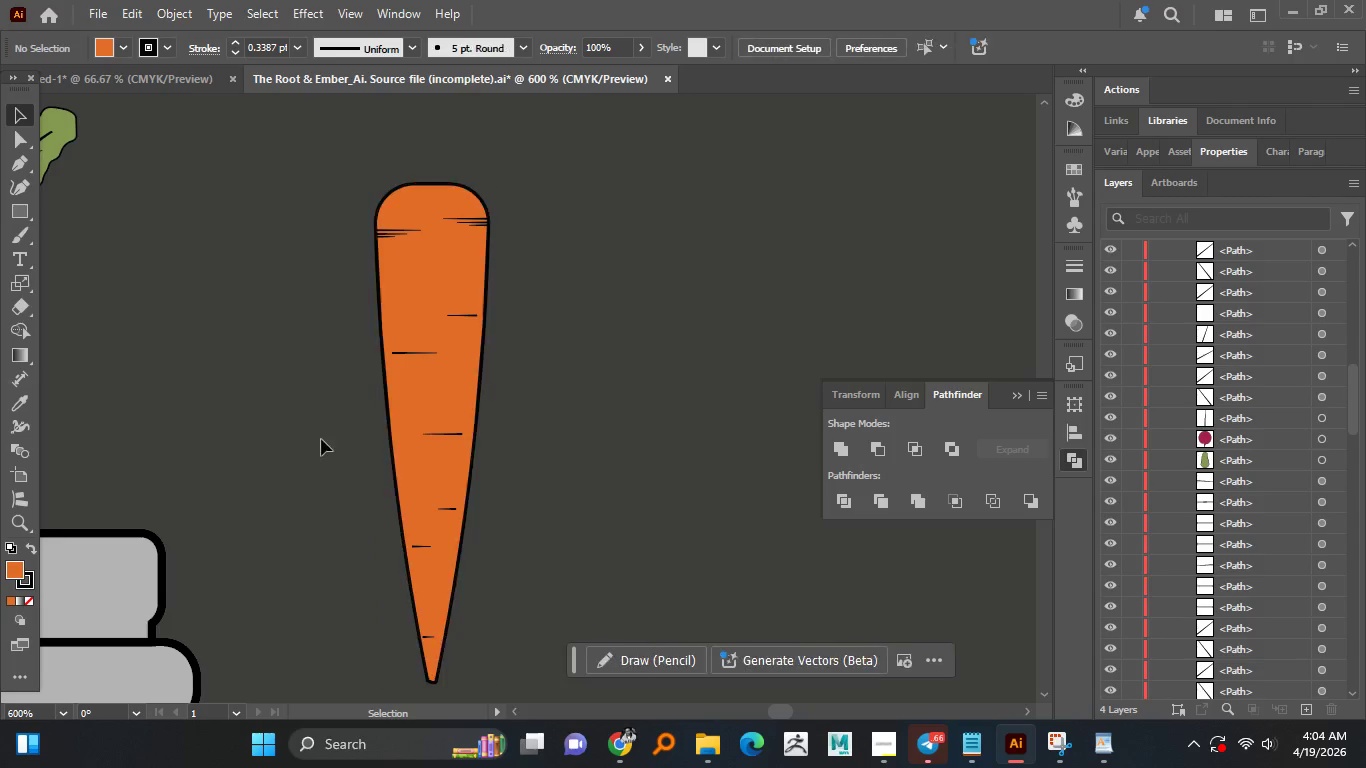 
hold_key(key=AltLeft, duration=1.05)
scroll: coordinate [412, 456], scroll_direction: up, amount: 1.0
 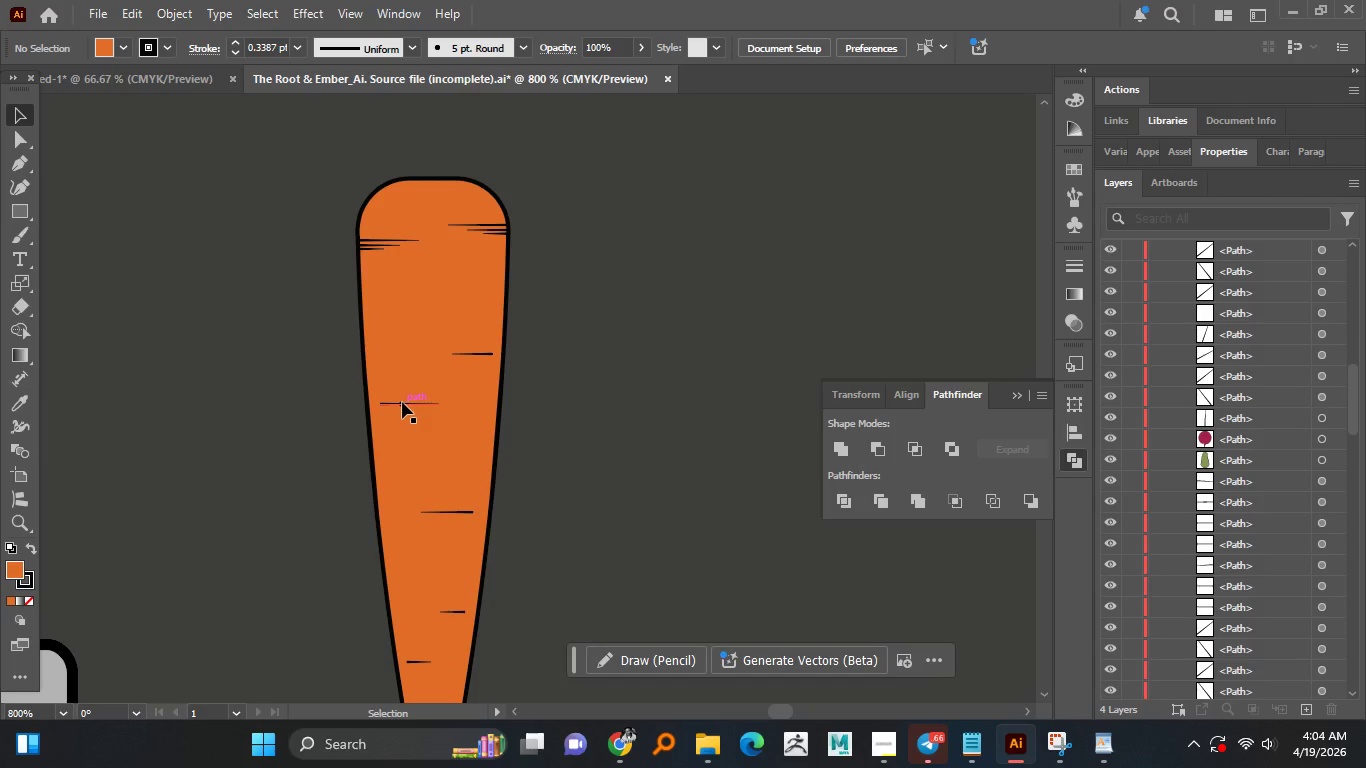 
left_click_drag(start_coordinate=[402, 401], to_coordinate=[388, 401])
 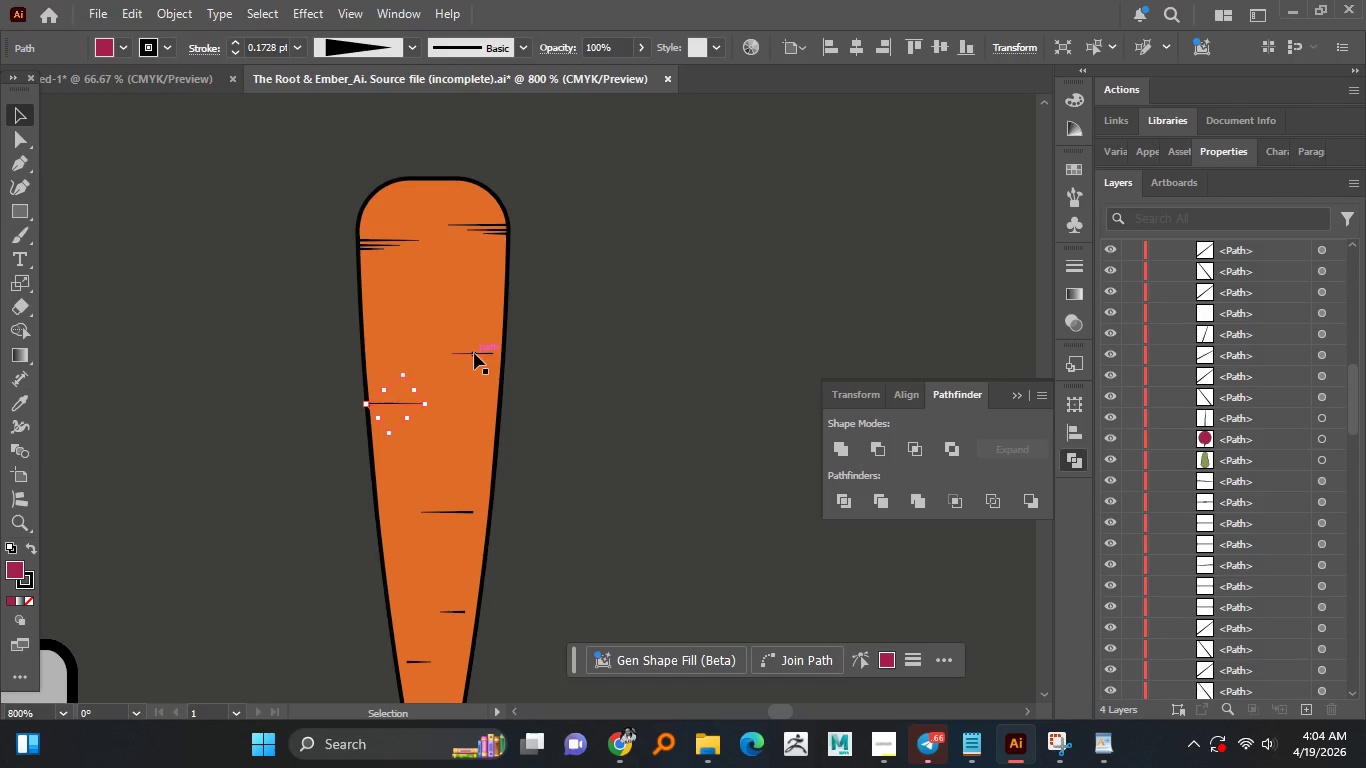 
left_click_drag(start_coordinate=[474, 353], to_coordinate=[483, 350])
 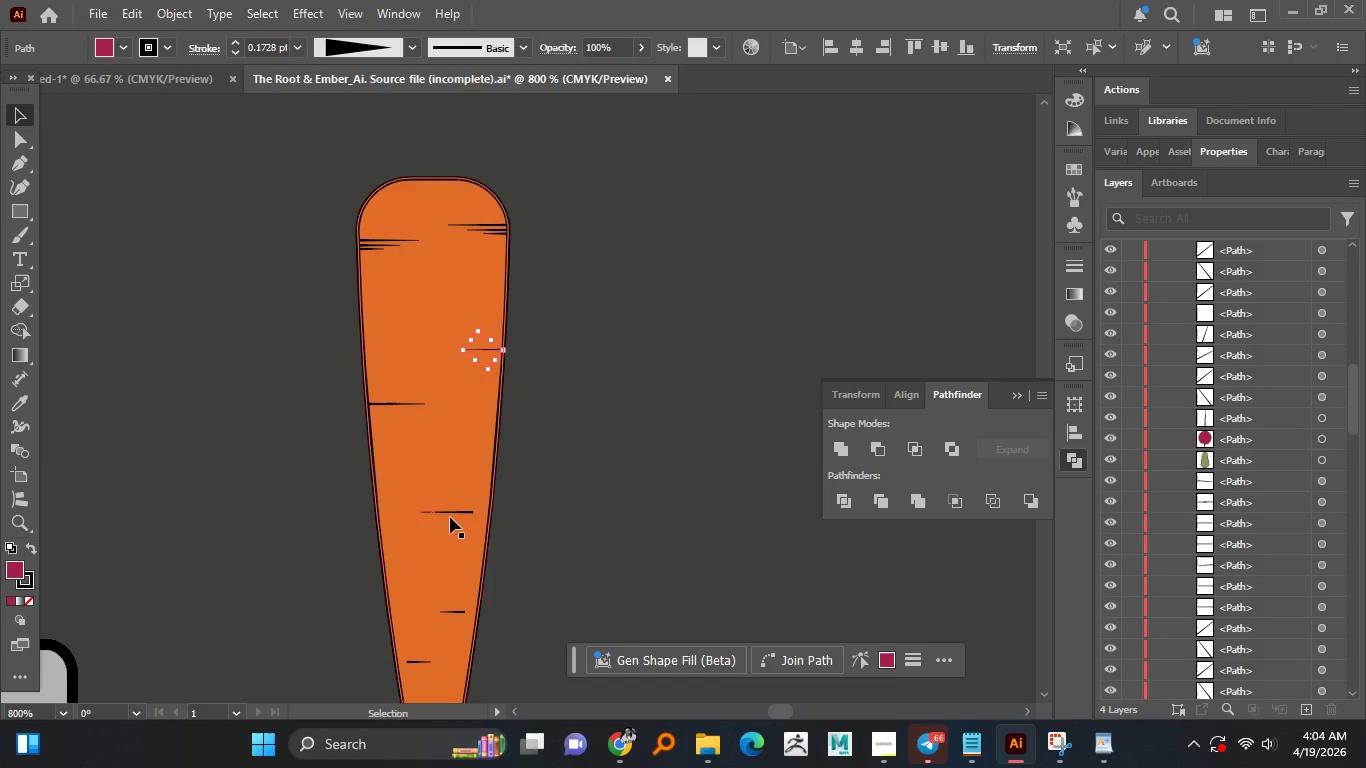 
left_click_drag(start_coordinate=[450, 514], to_coordinate=[466, 514])
 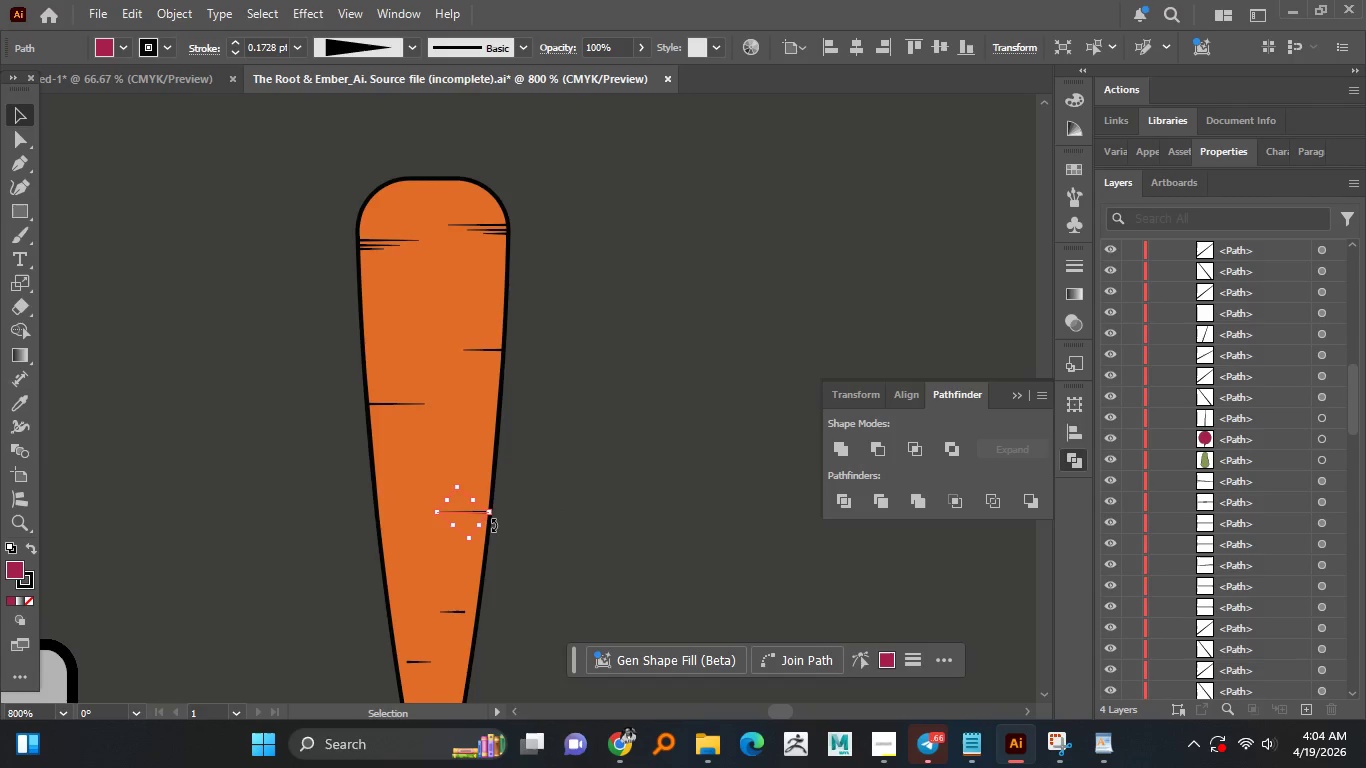 
hold_key(key=AltLeft, duration=1.11)
scroll: coordinate [489, 372], scroll_direction: up, amount: 2.0
 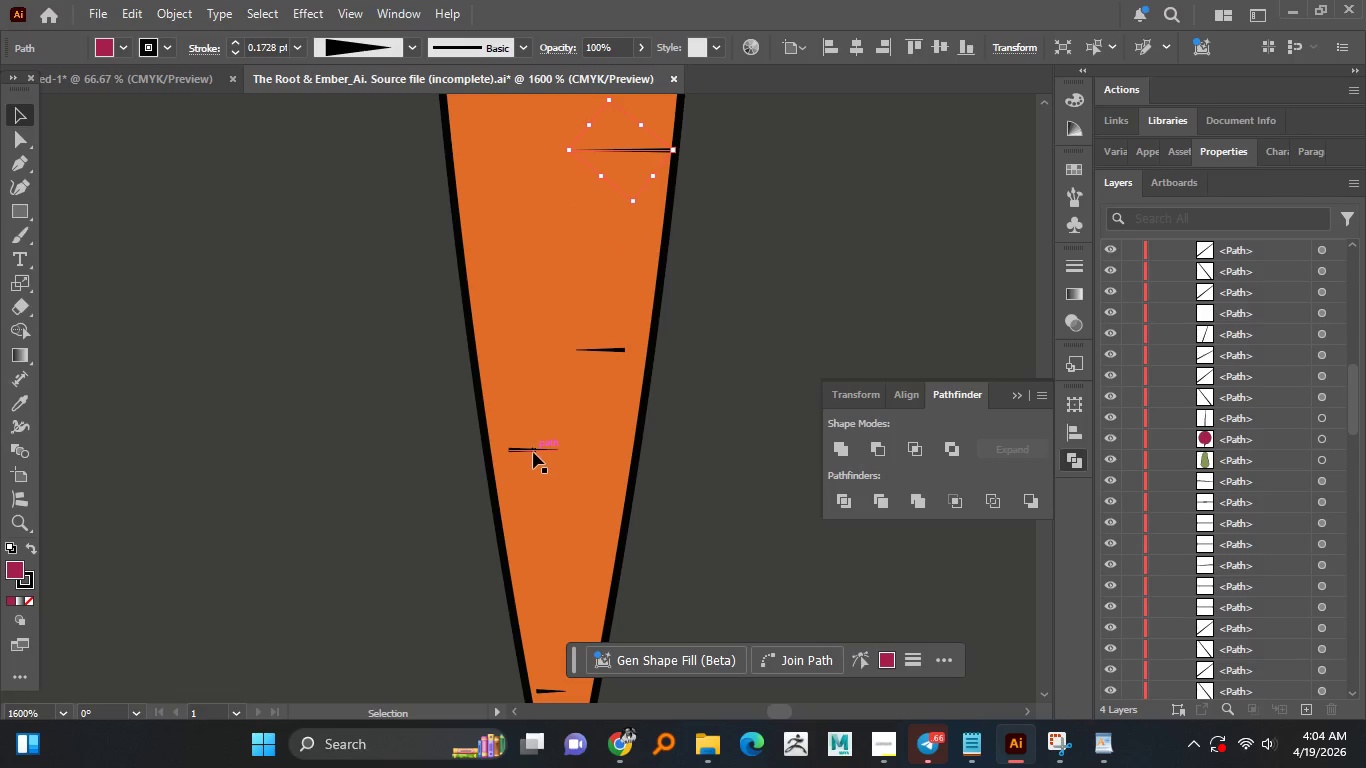 
left_click_drag(start_coordinate=[533, 452], to_coordinate=[507, 454])
 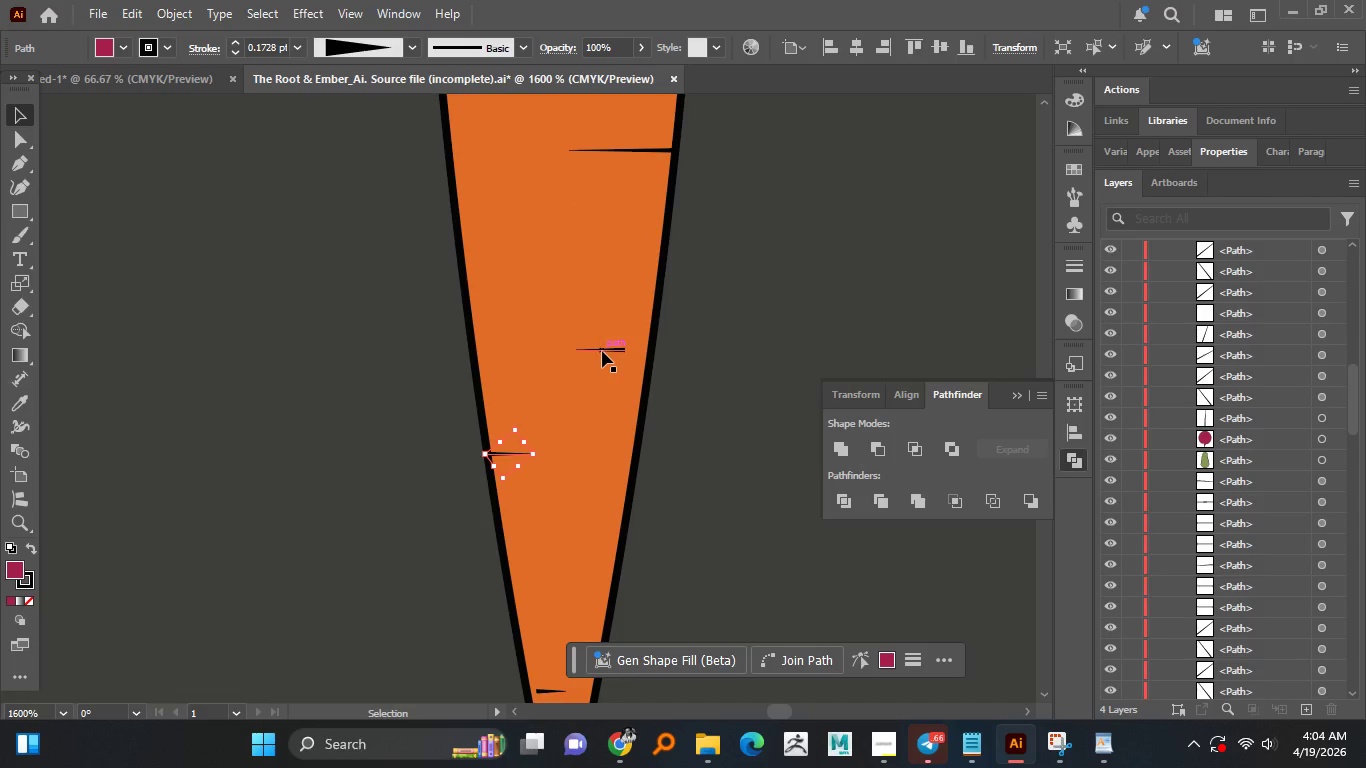 
left_click_drag(start_coordinate=[603, 351], to_coordinate=[627, 347])
 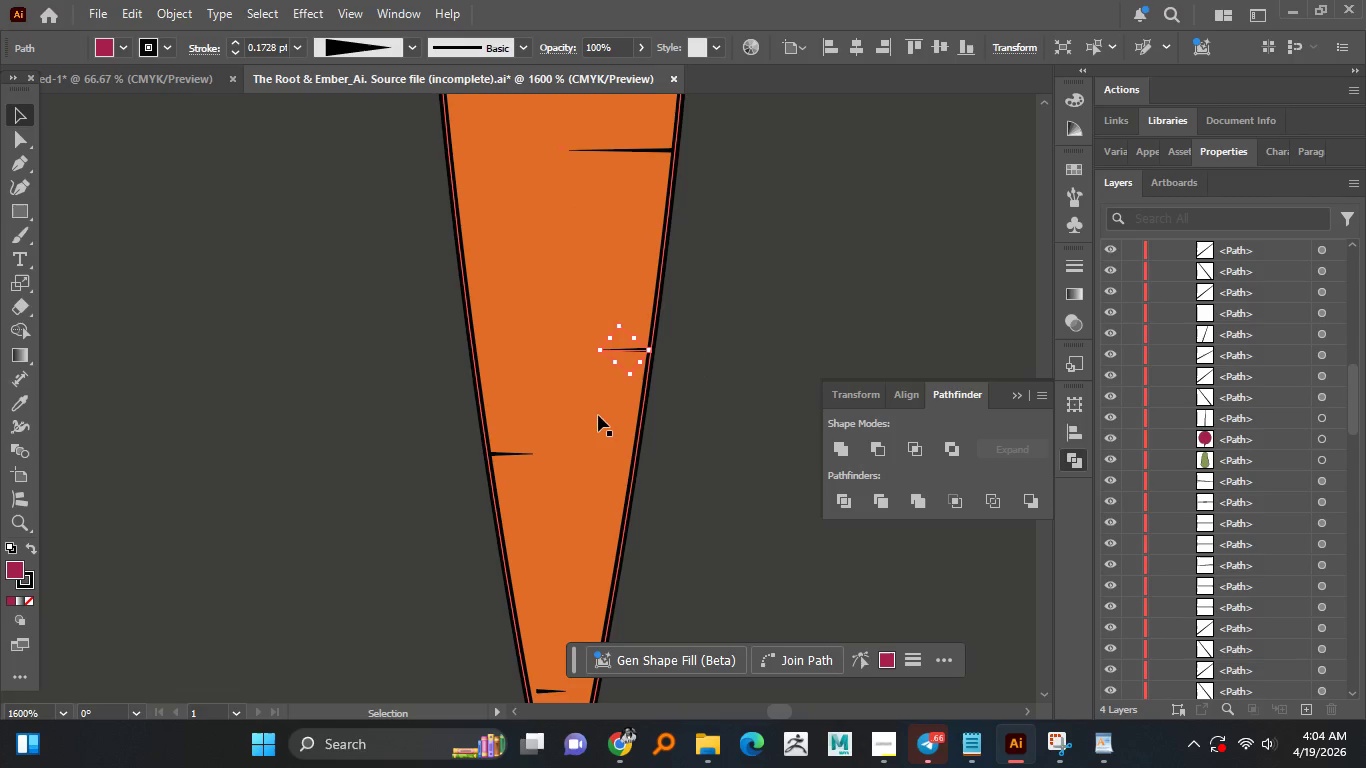 
hold_key(key=AltLeft, duration=1.09)
scroll: coordinate [557, 418], scroll_direction: up, amount: 1.0
 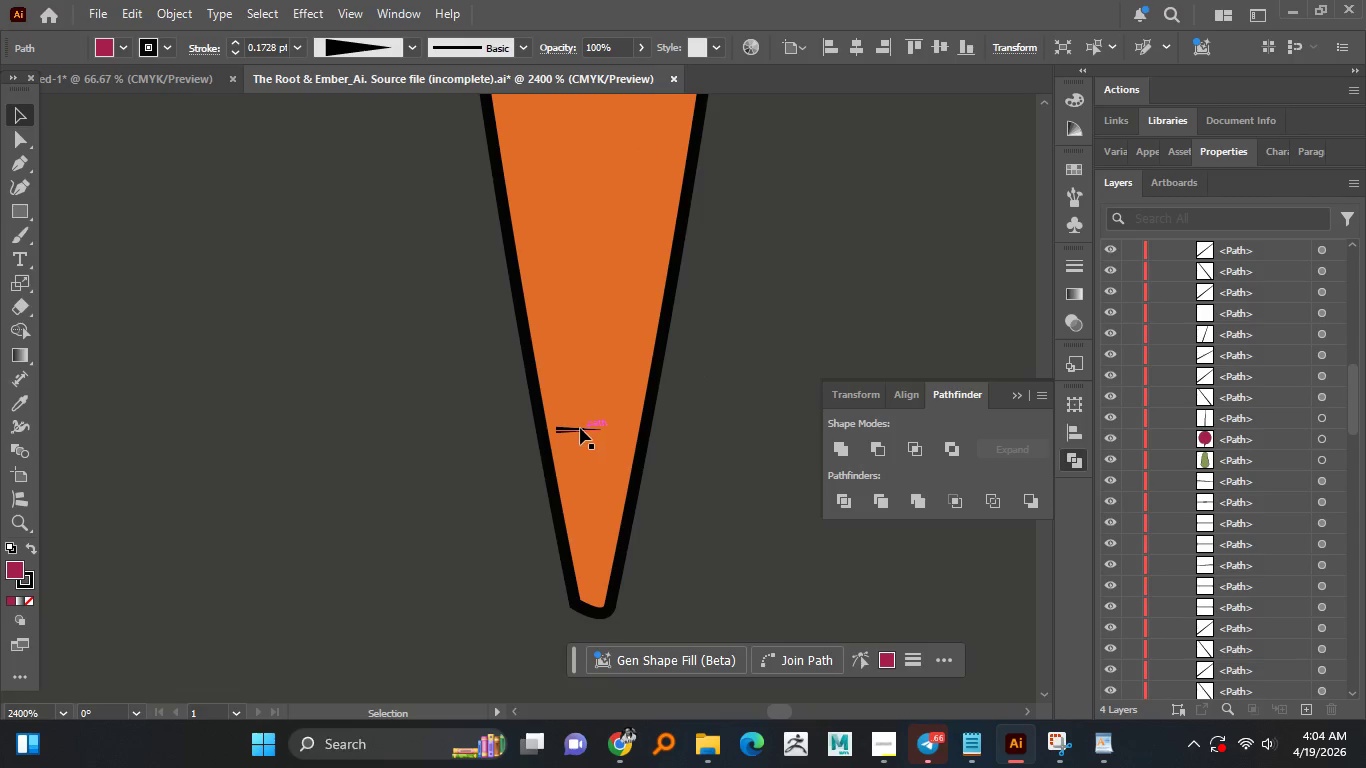 
left_click_drag(start_coordinate=[580, 428], to_coordinate=[565, 430])
 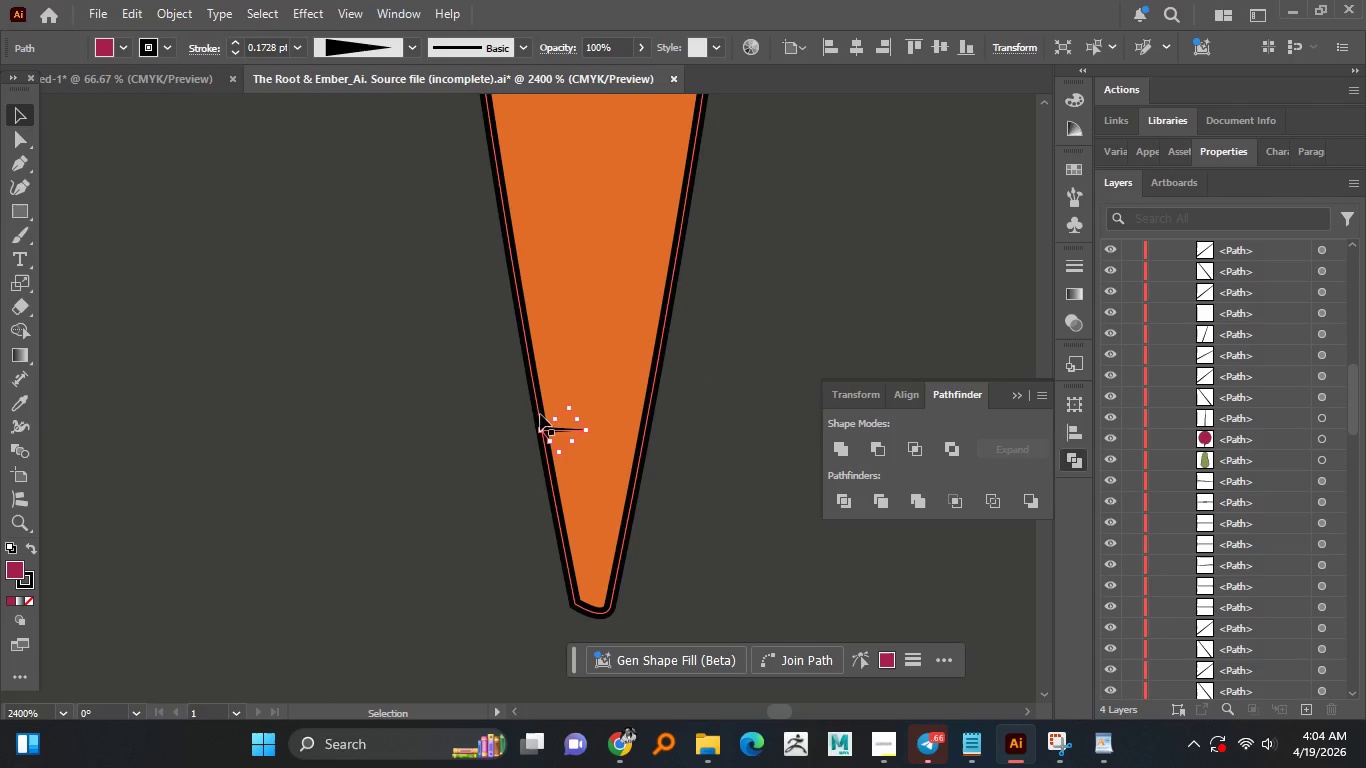 
hold_key(key=AltLeft, duration=1.0)
 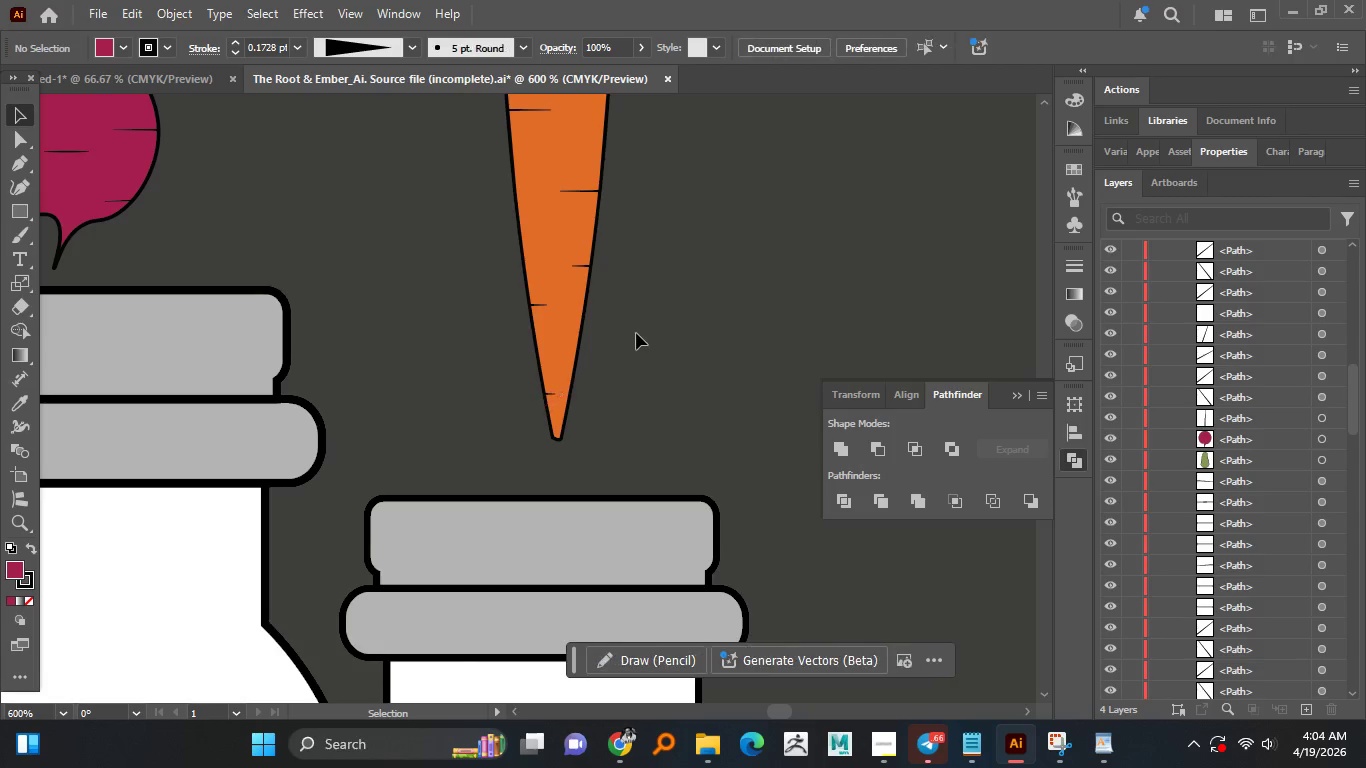 
left_click([653, 329])
 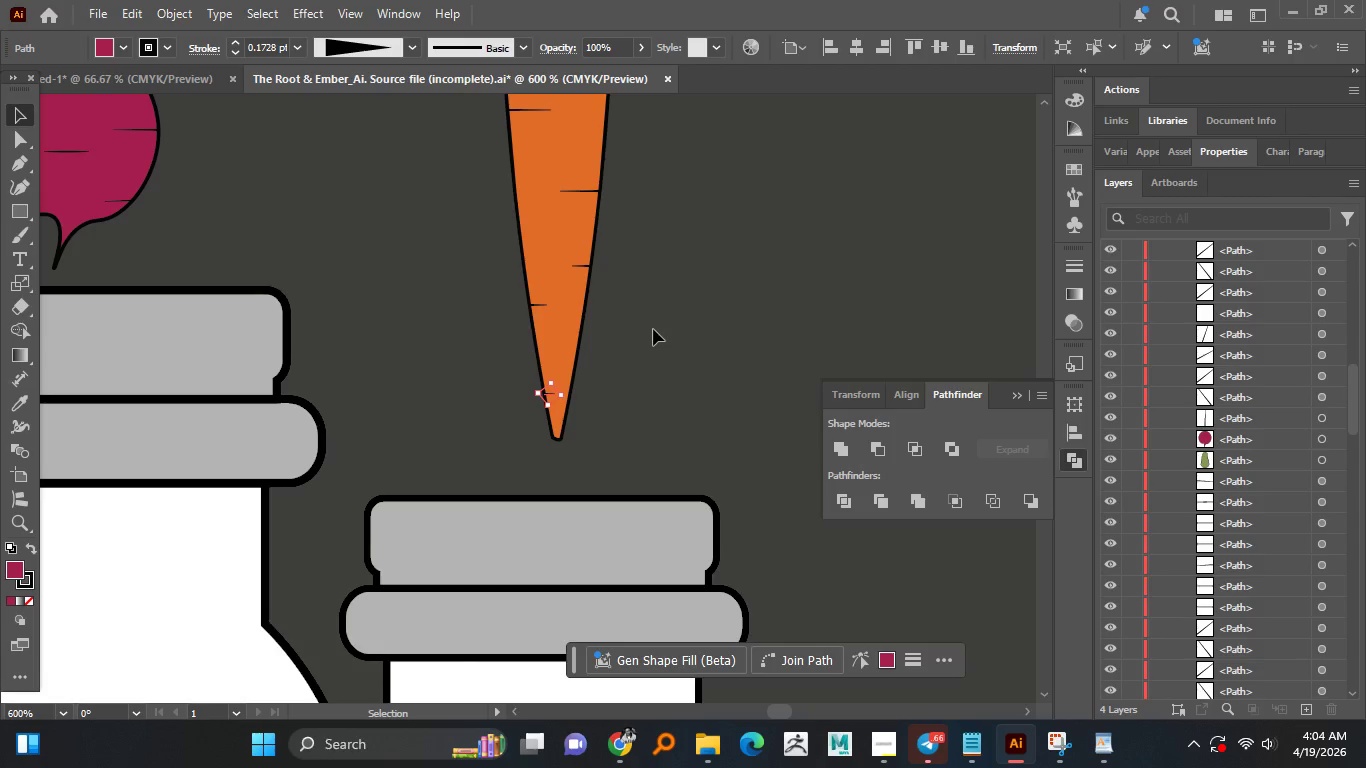 
scroll: coordinate [552, 378], scroll_direction: down, amount: 4.0
 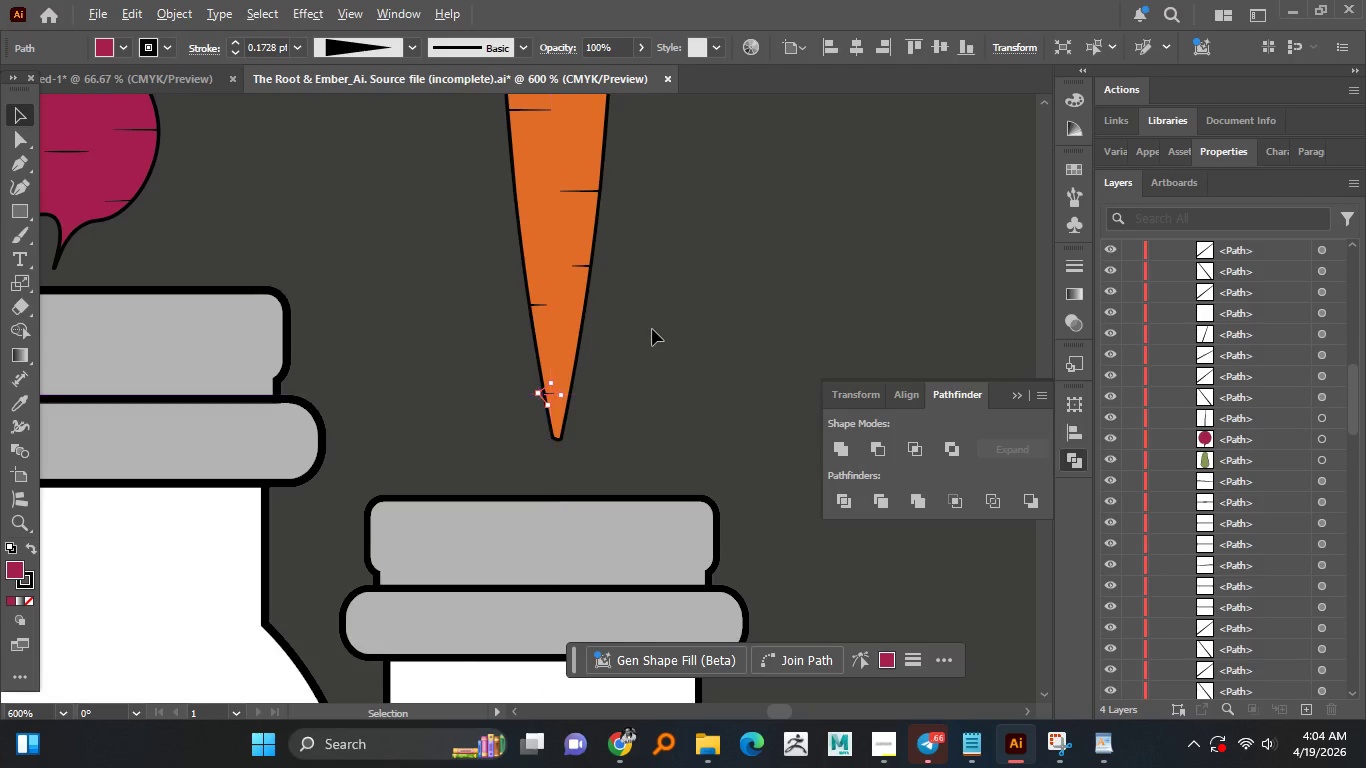 
hold_key(key=AltLeft, duration=1.31)
scroll: coordinate [632, 335], scroll_direction: down, amount: 2.0
 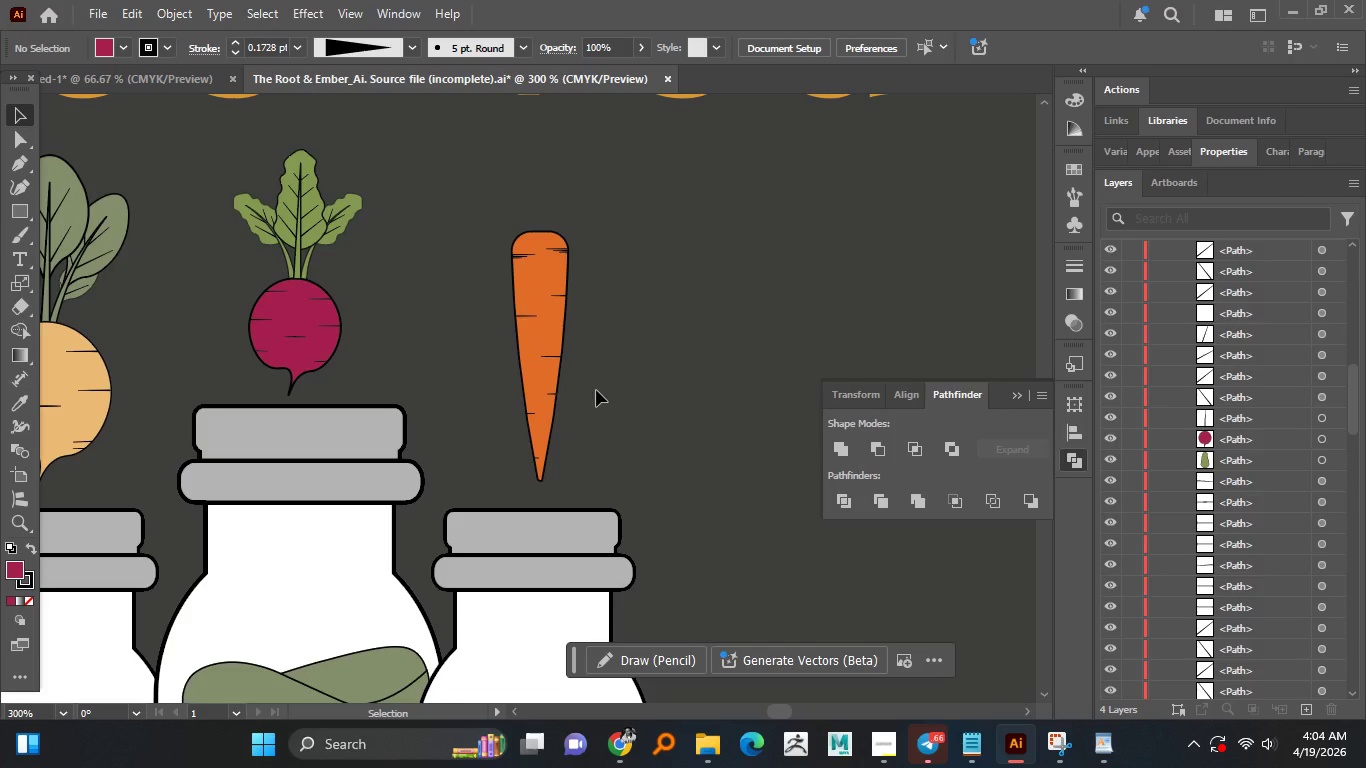 
wait(7.64)
 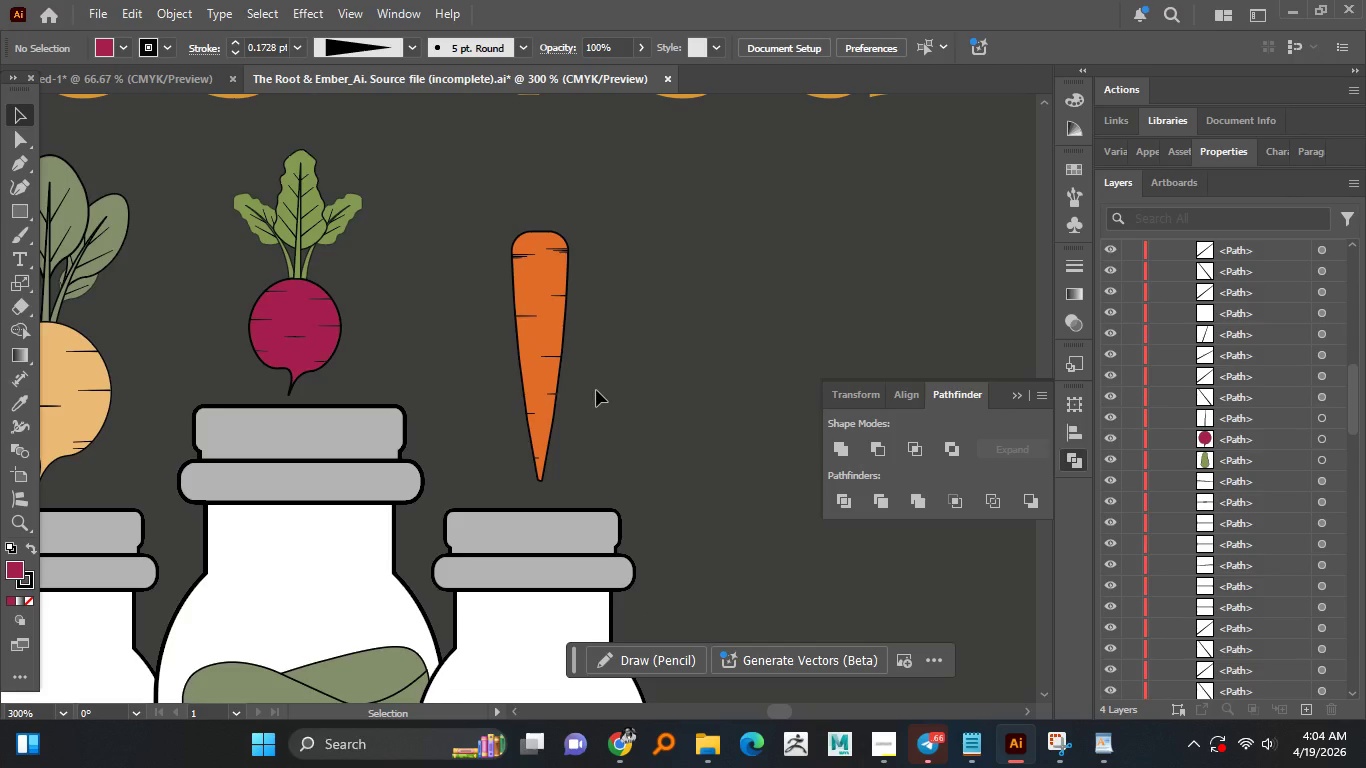 
hold_key(key=AltLeft, duration=1.52)
 